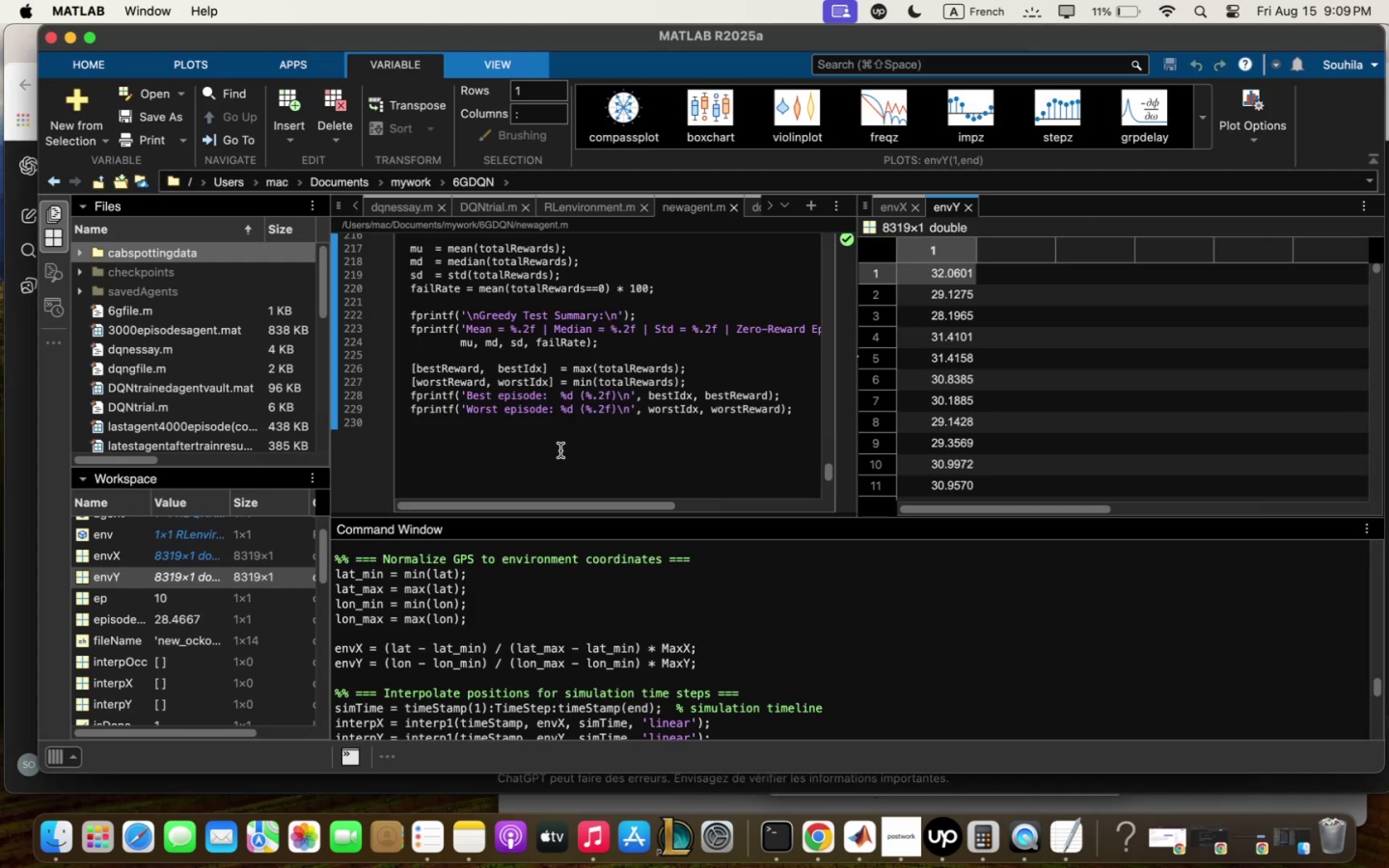 
scroll: coordinate [571, 406], scroll_direction: up, amount: 10.0
 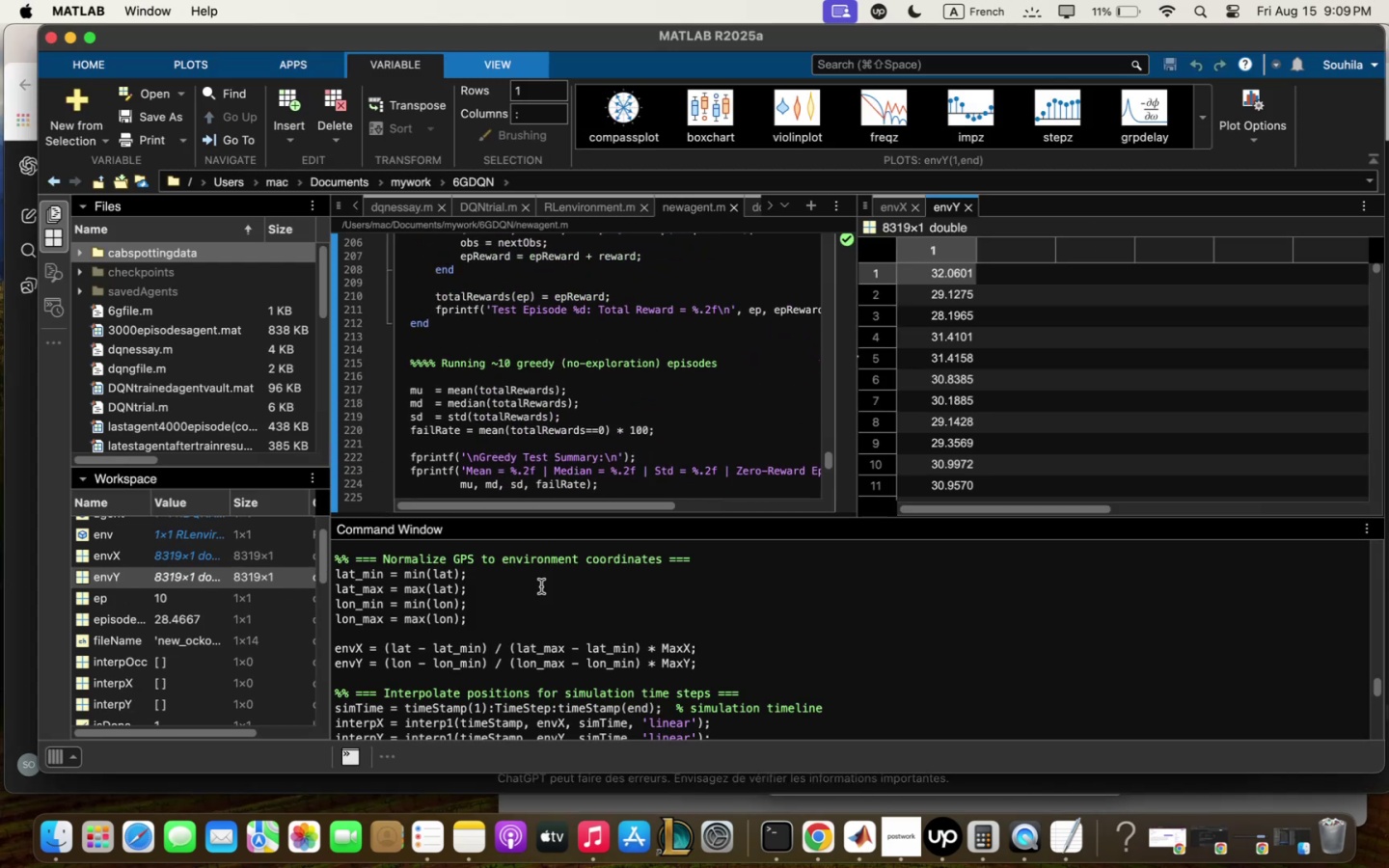 
scroll: coordinate [545, 627], scroll_direction: down, amount: 7.0
 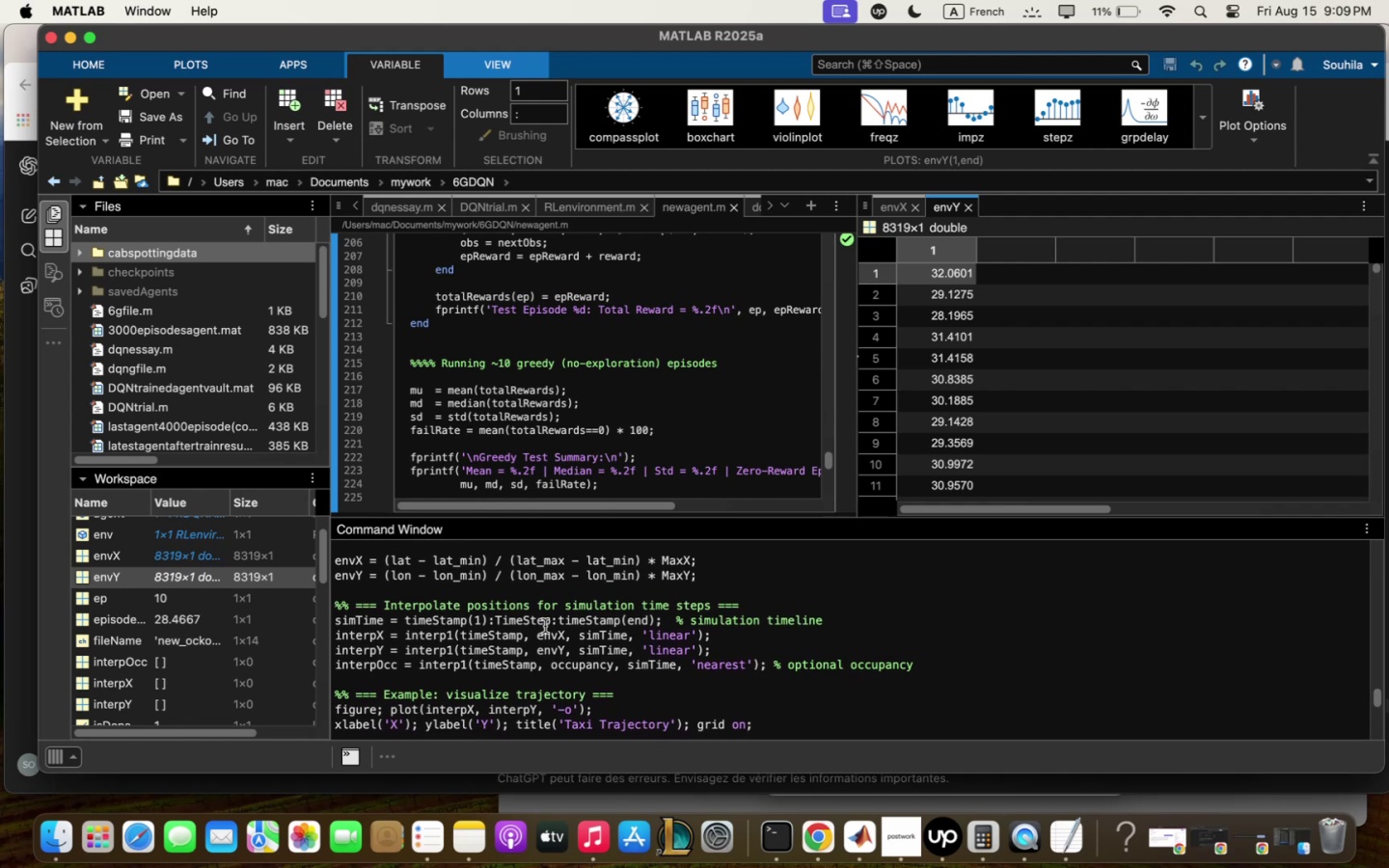 
scroll: coordinate [394, 661], scroll_direction: up, amount: 7.0
 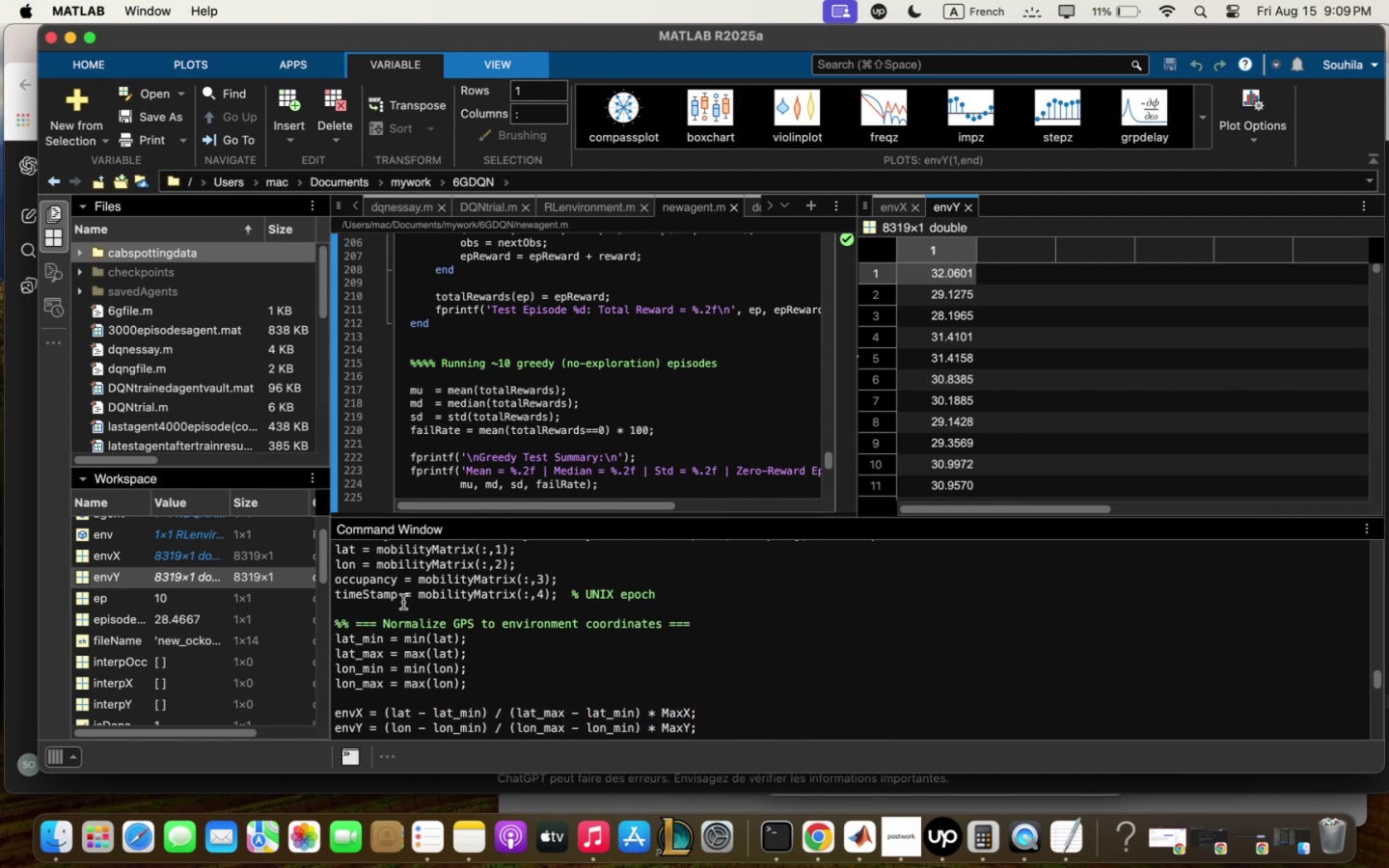 
left_click_drag(start_coordinate=[400, 594], to_coordinate=[310, 594])
 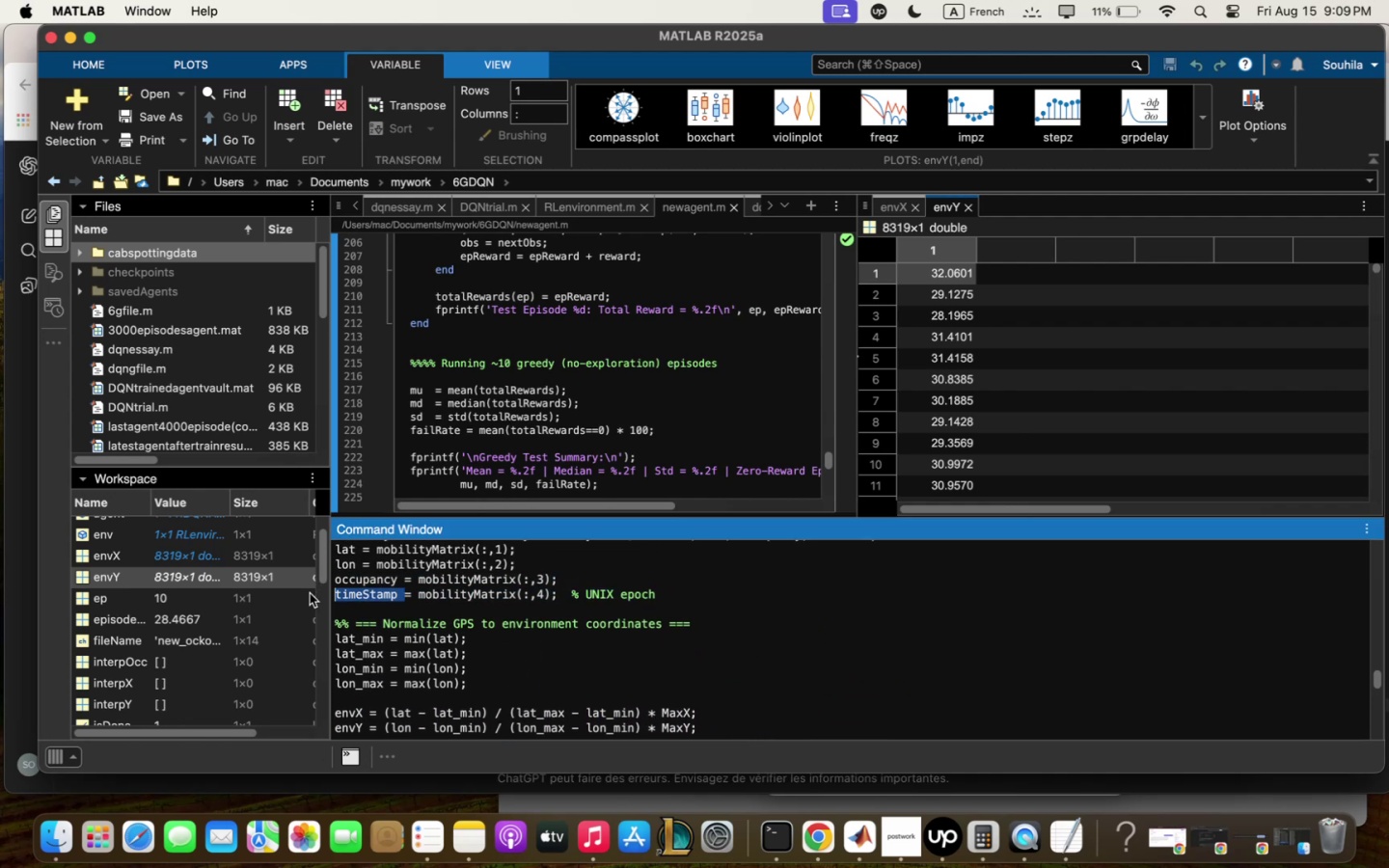 
key(Meta+C)
 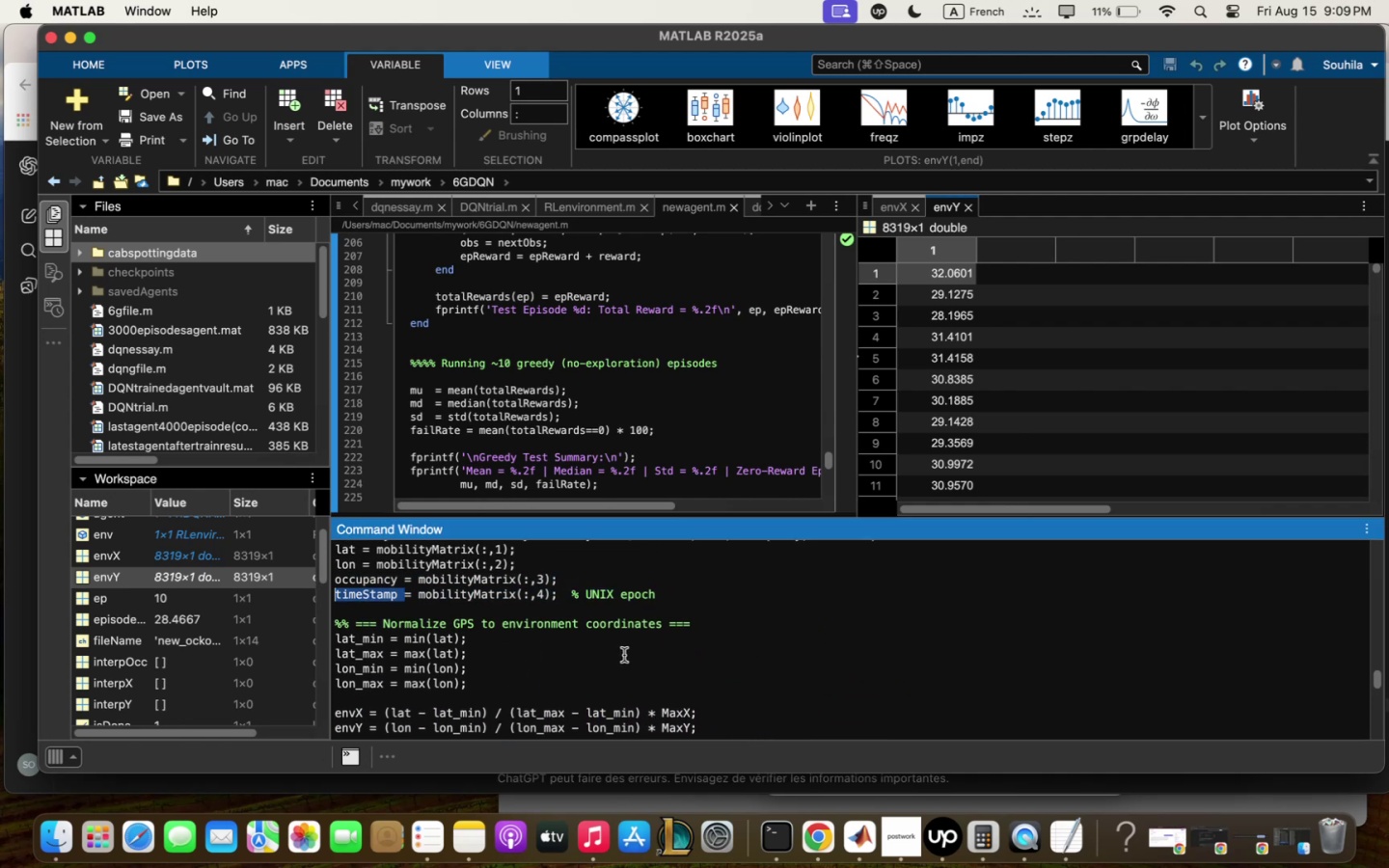 
scroll: coordinate [624, 663], scroll_direction: down, amount: 19.0
 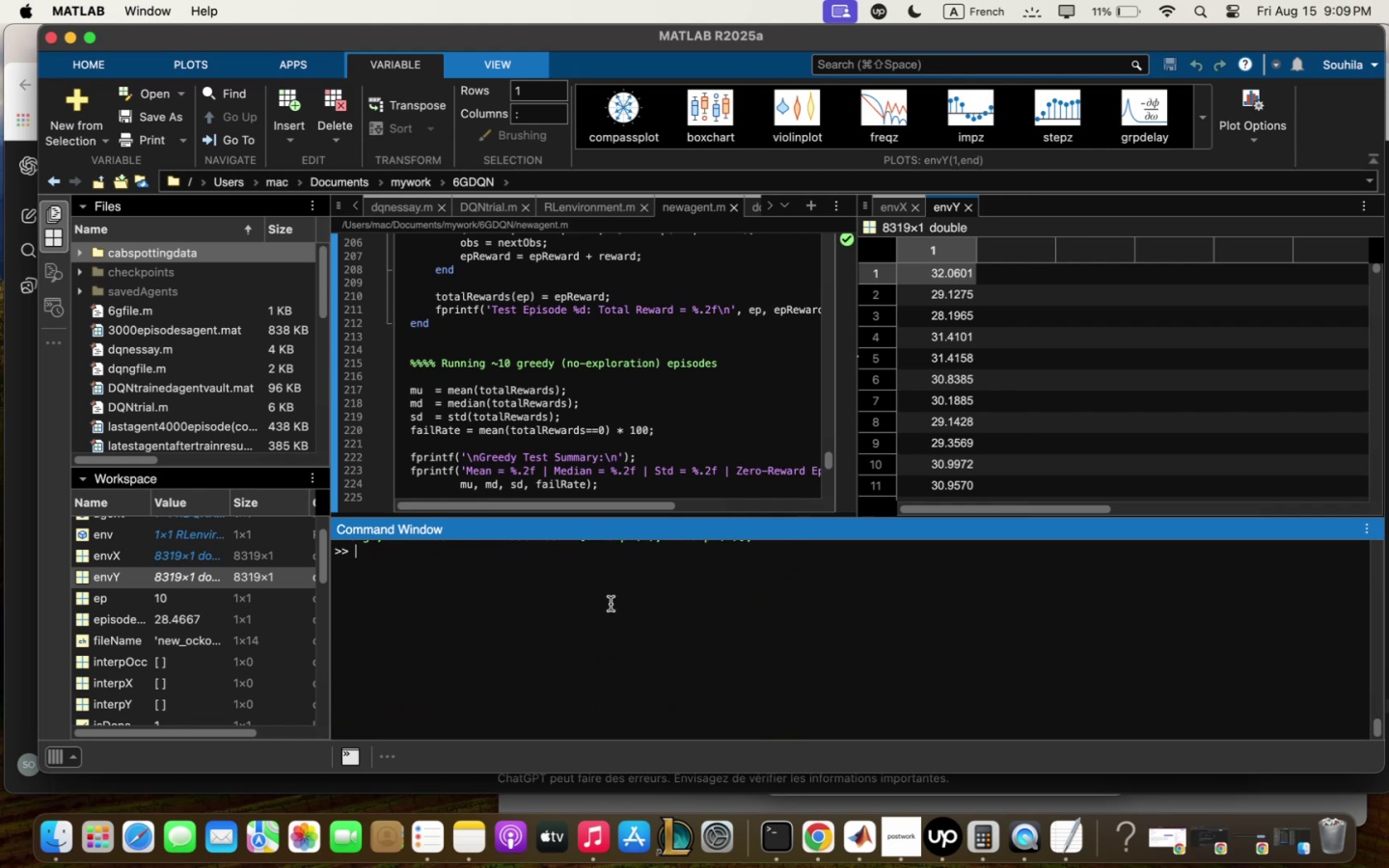 
key(Meta+V)
 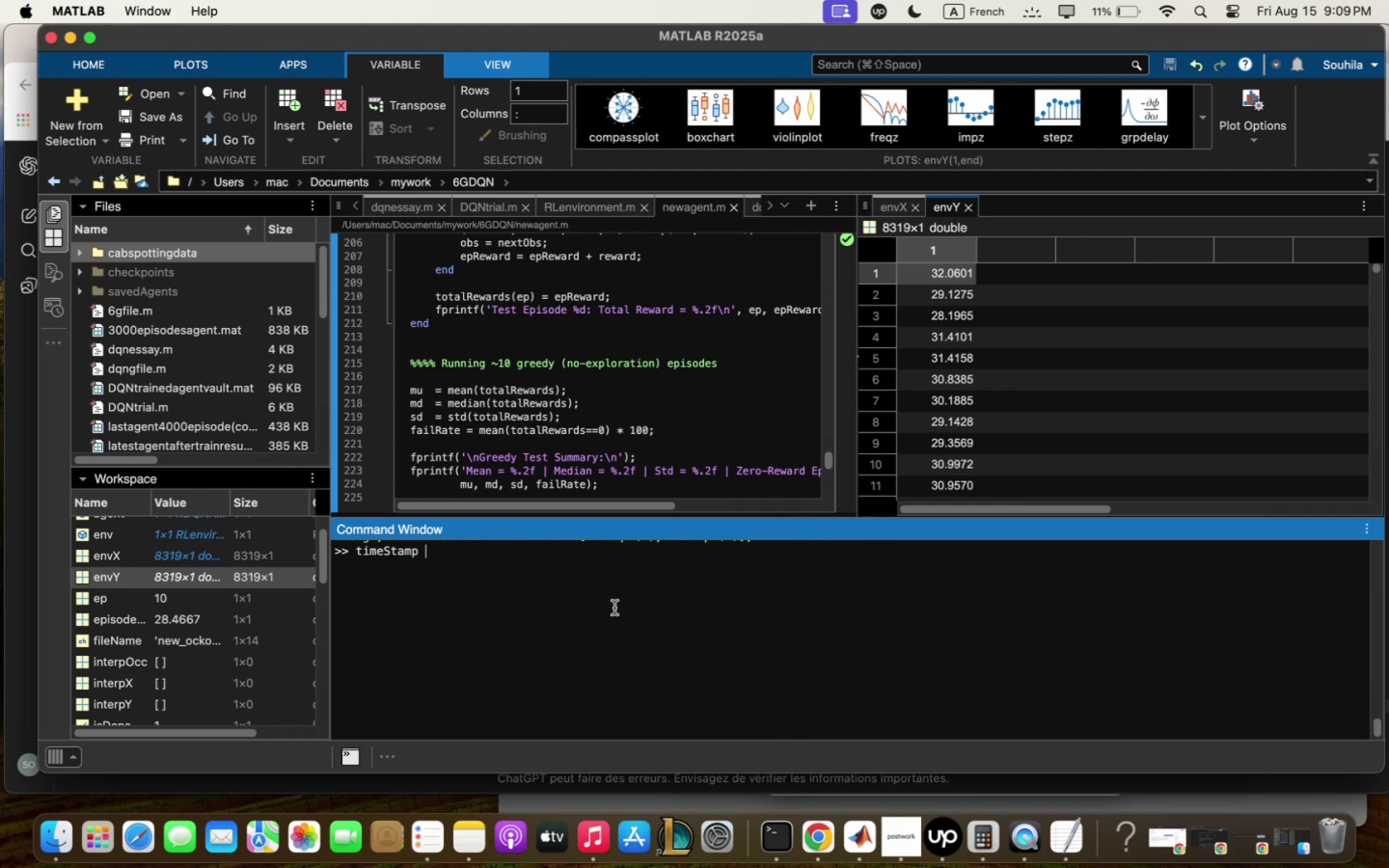 
key(Enter)
 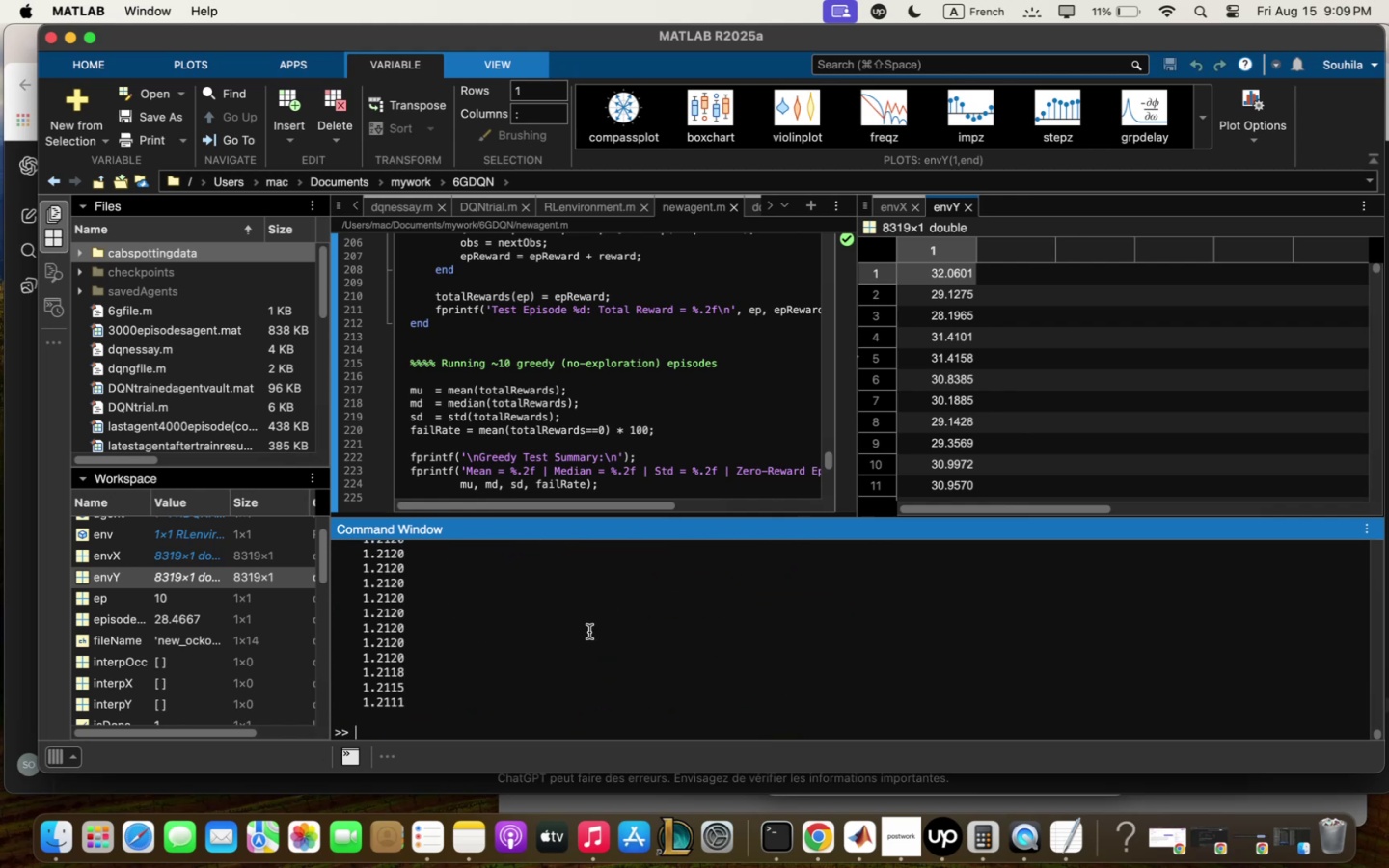 
type(envX)
 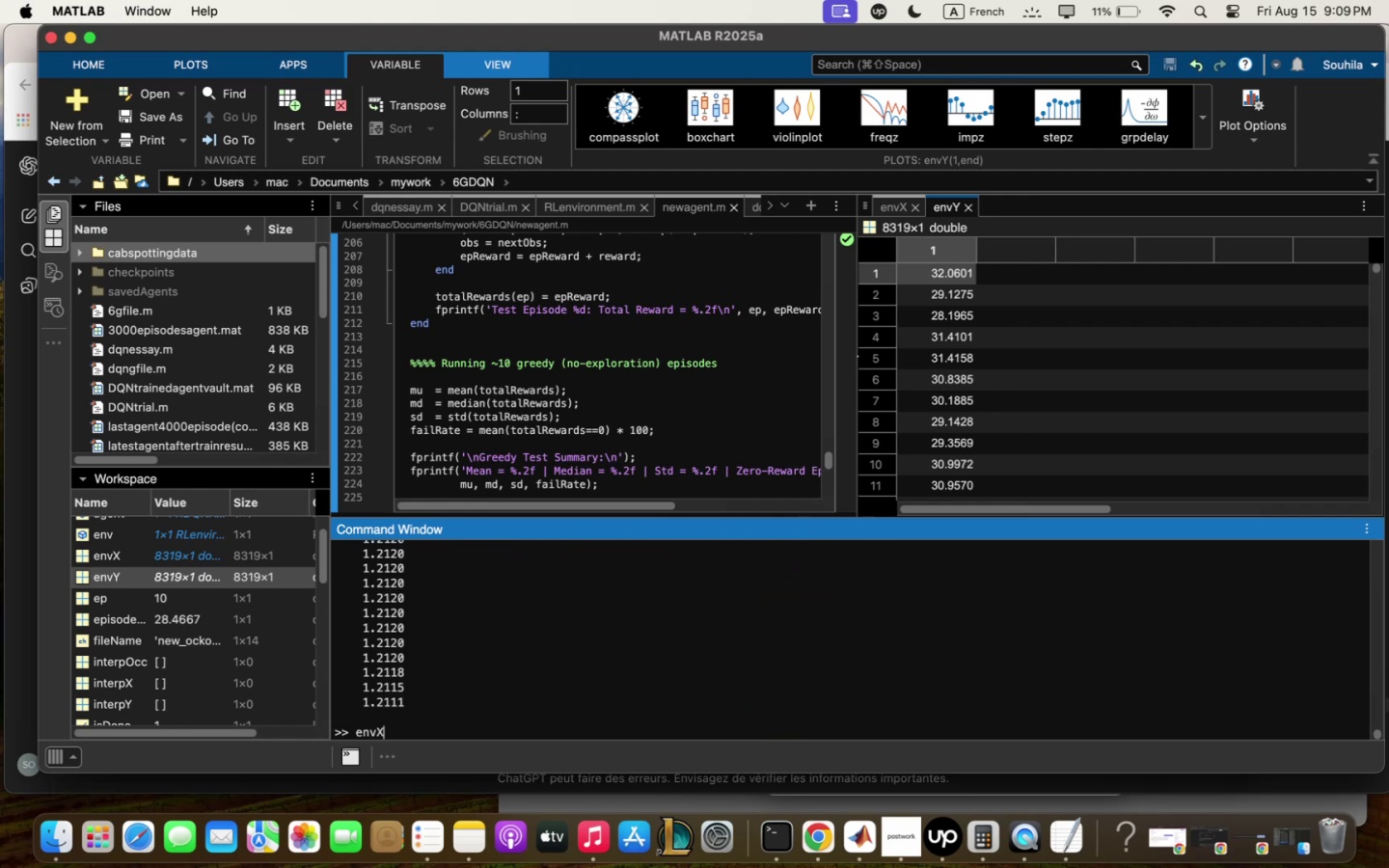 
 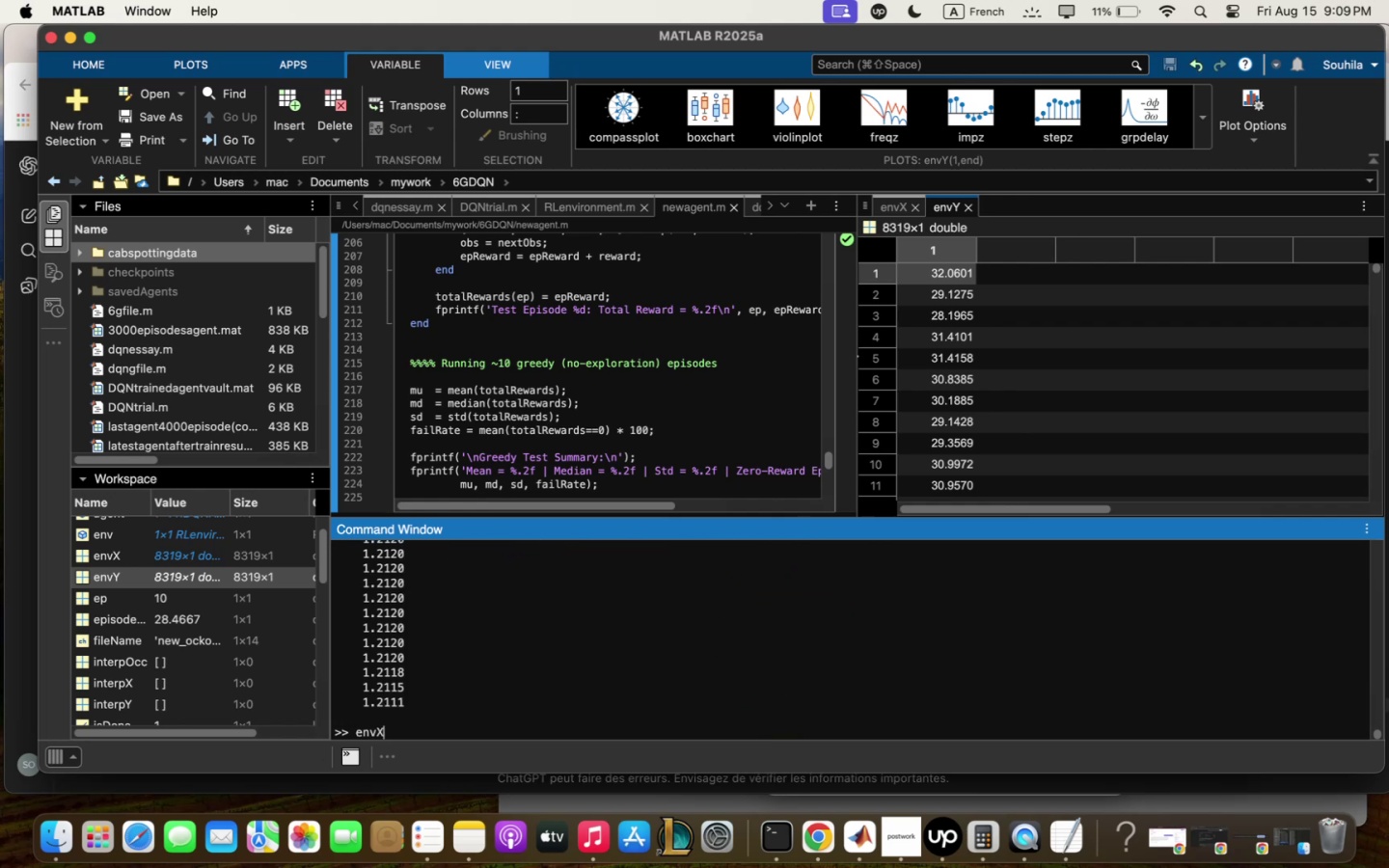 
key(Enter)
 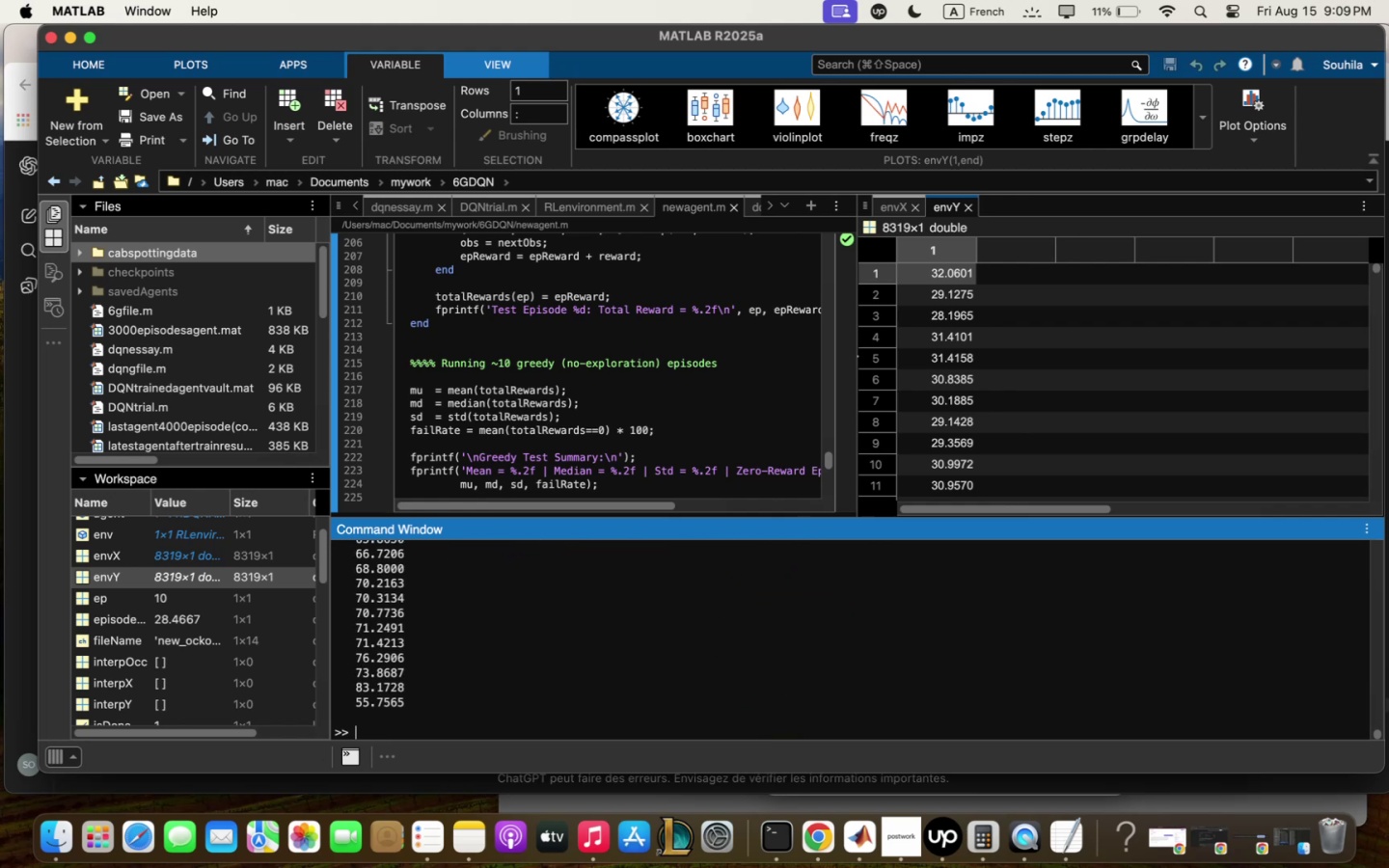 
scroll: coordinate [487, 625], scroll_direction: up, amount: 23.0
 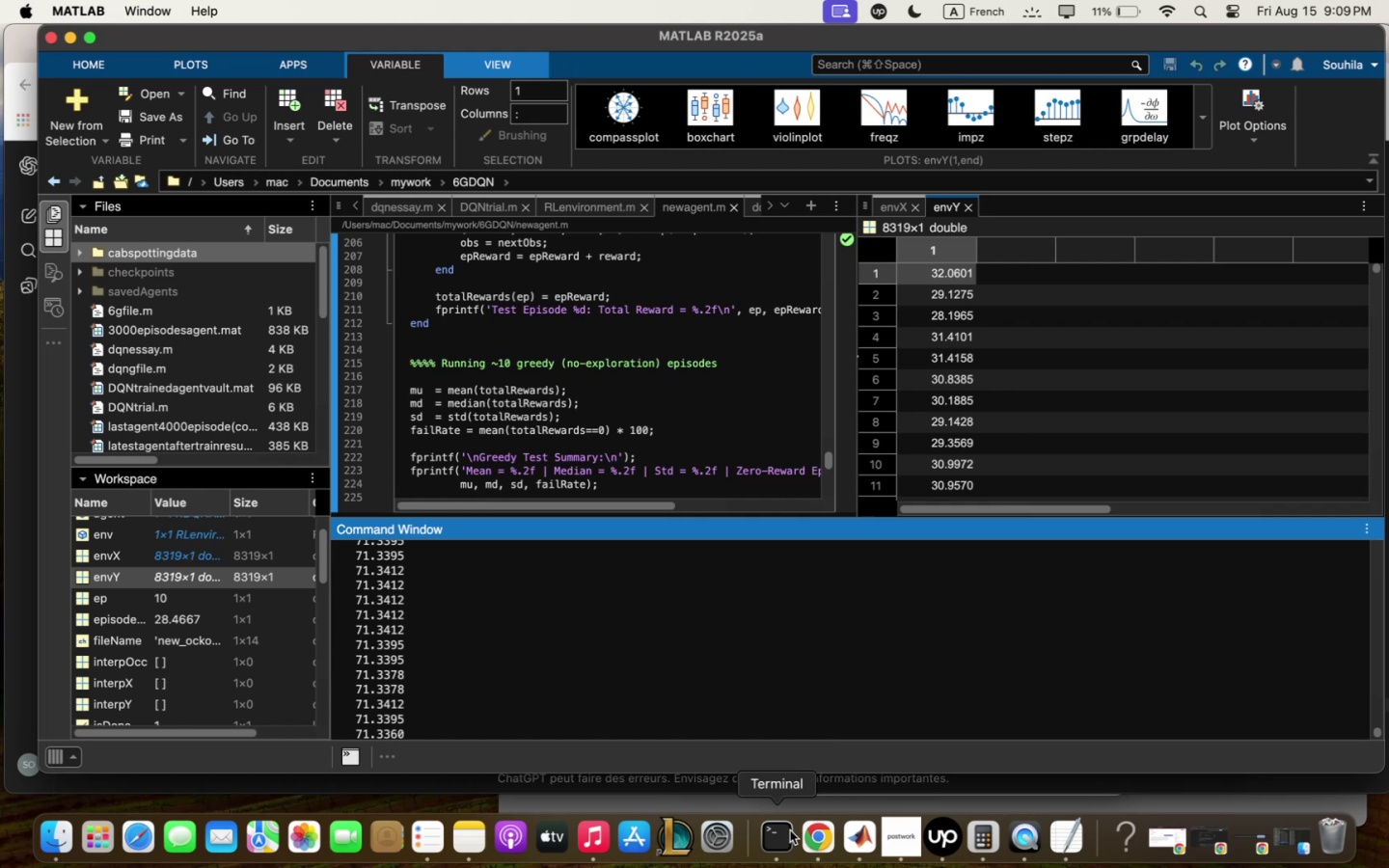 
left_click([813, 831])
 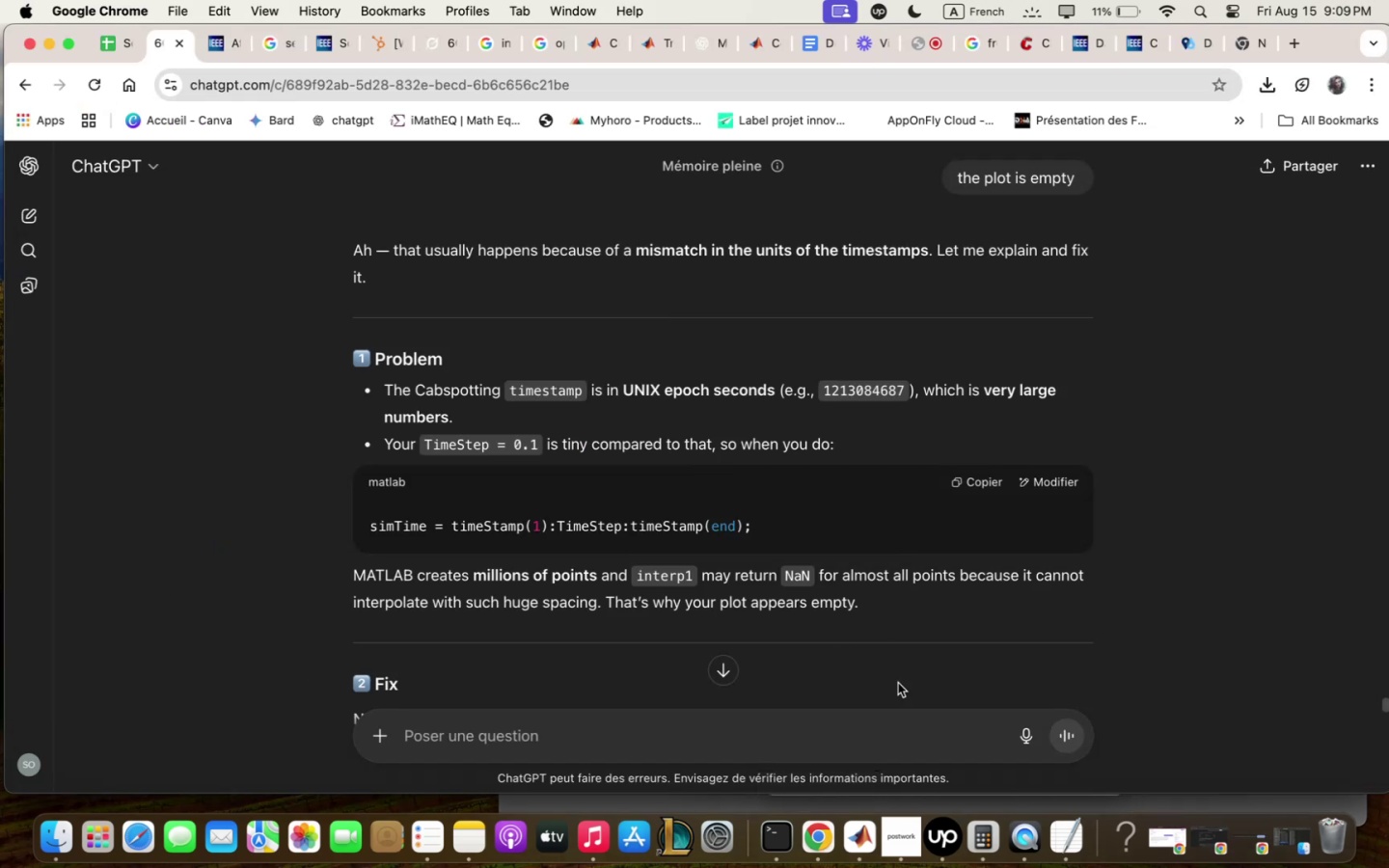 
left_click([947, 849])
 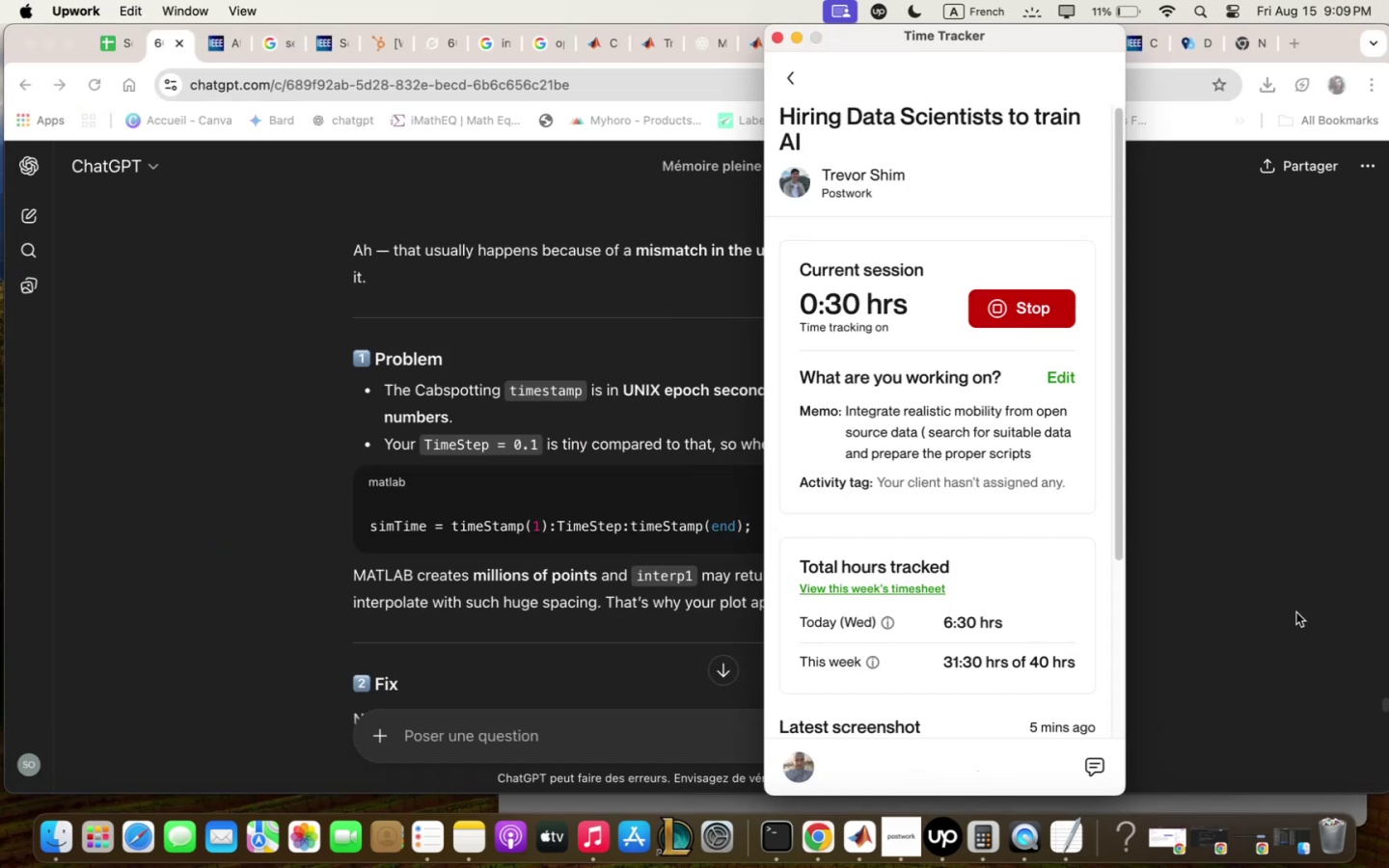 
left_click([1294, 608])
 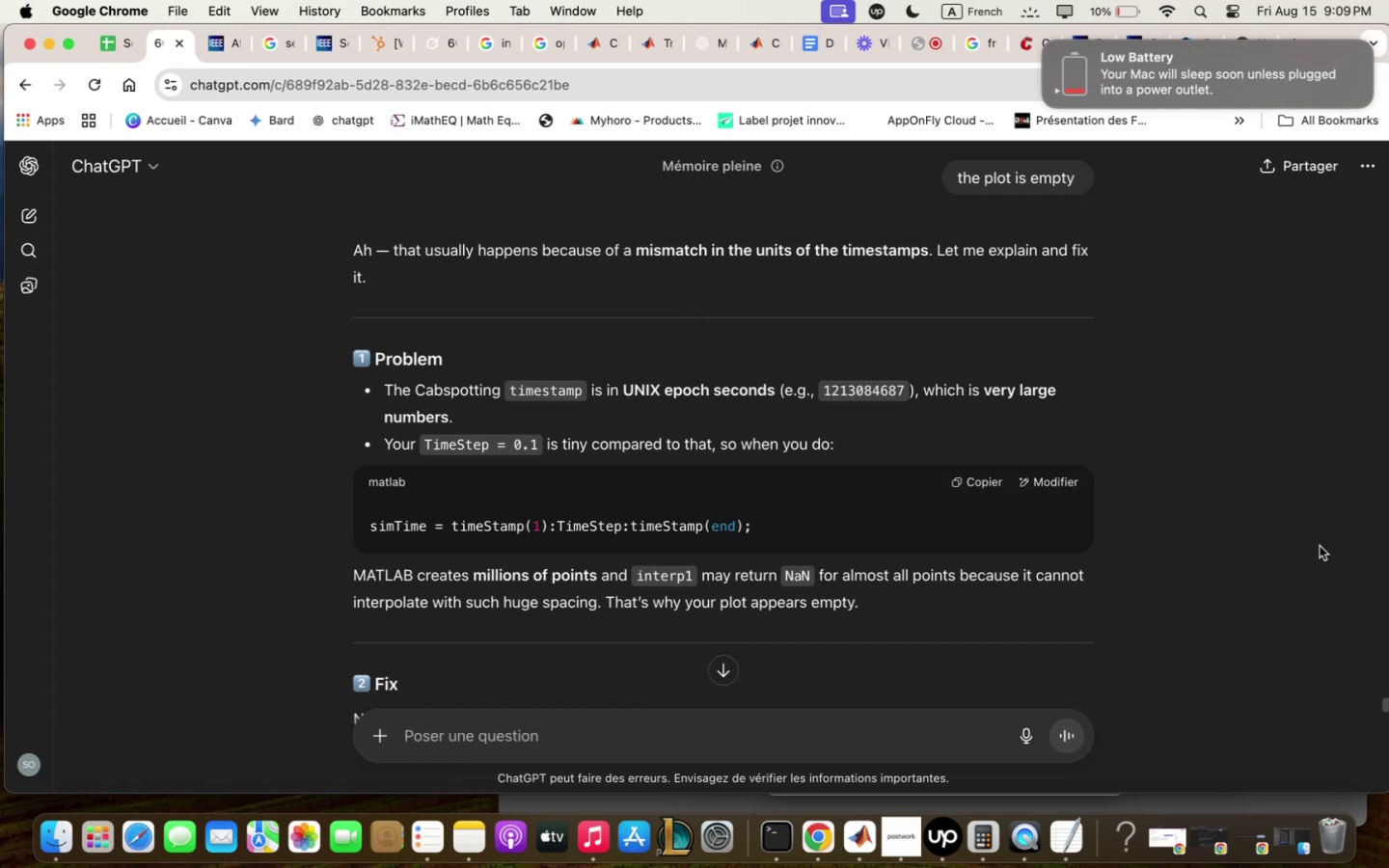 
wait(11.43)
 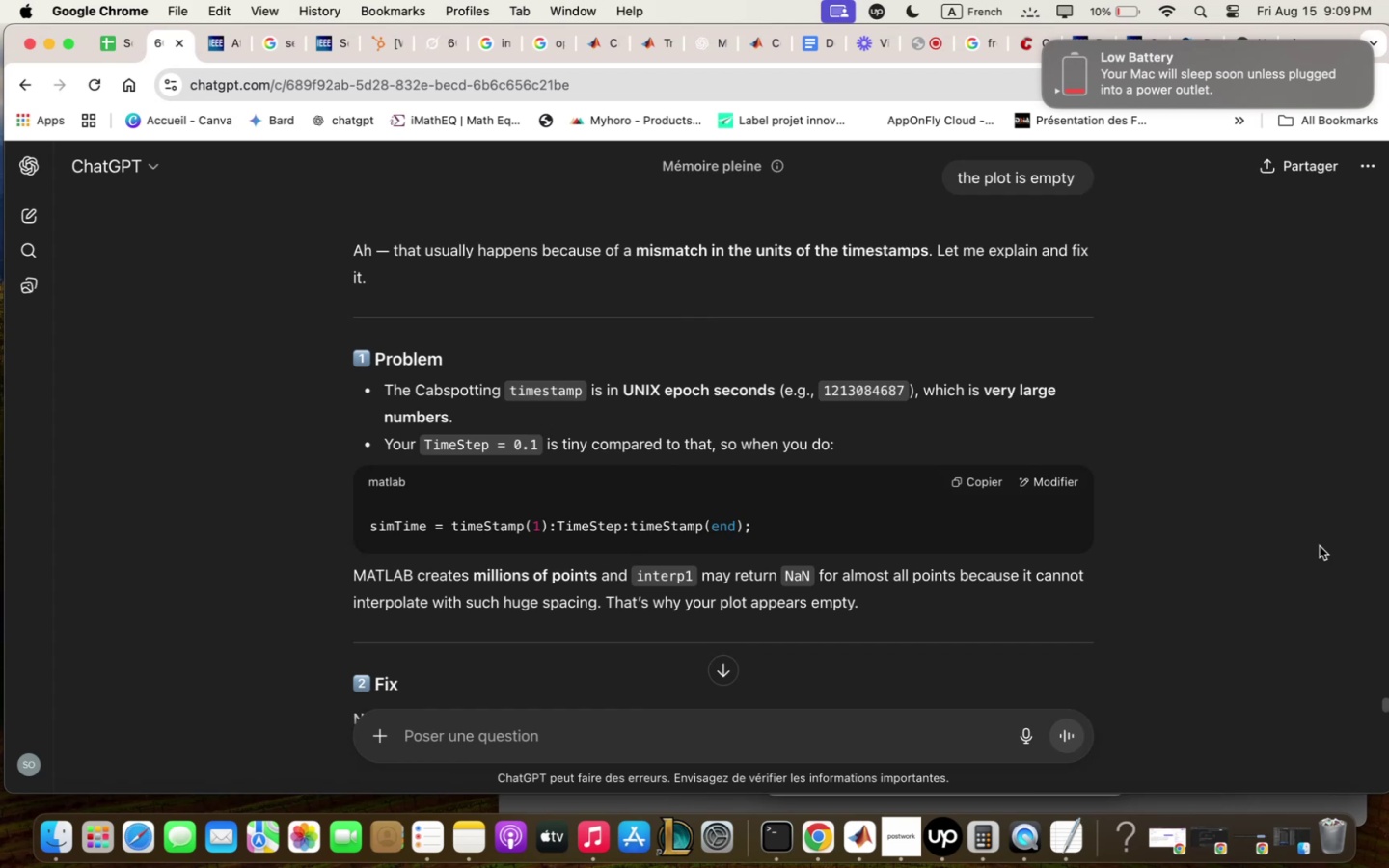 
scroll: coordinate [939, 547], scroll_direction: up, amount: 3.0
 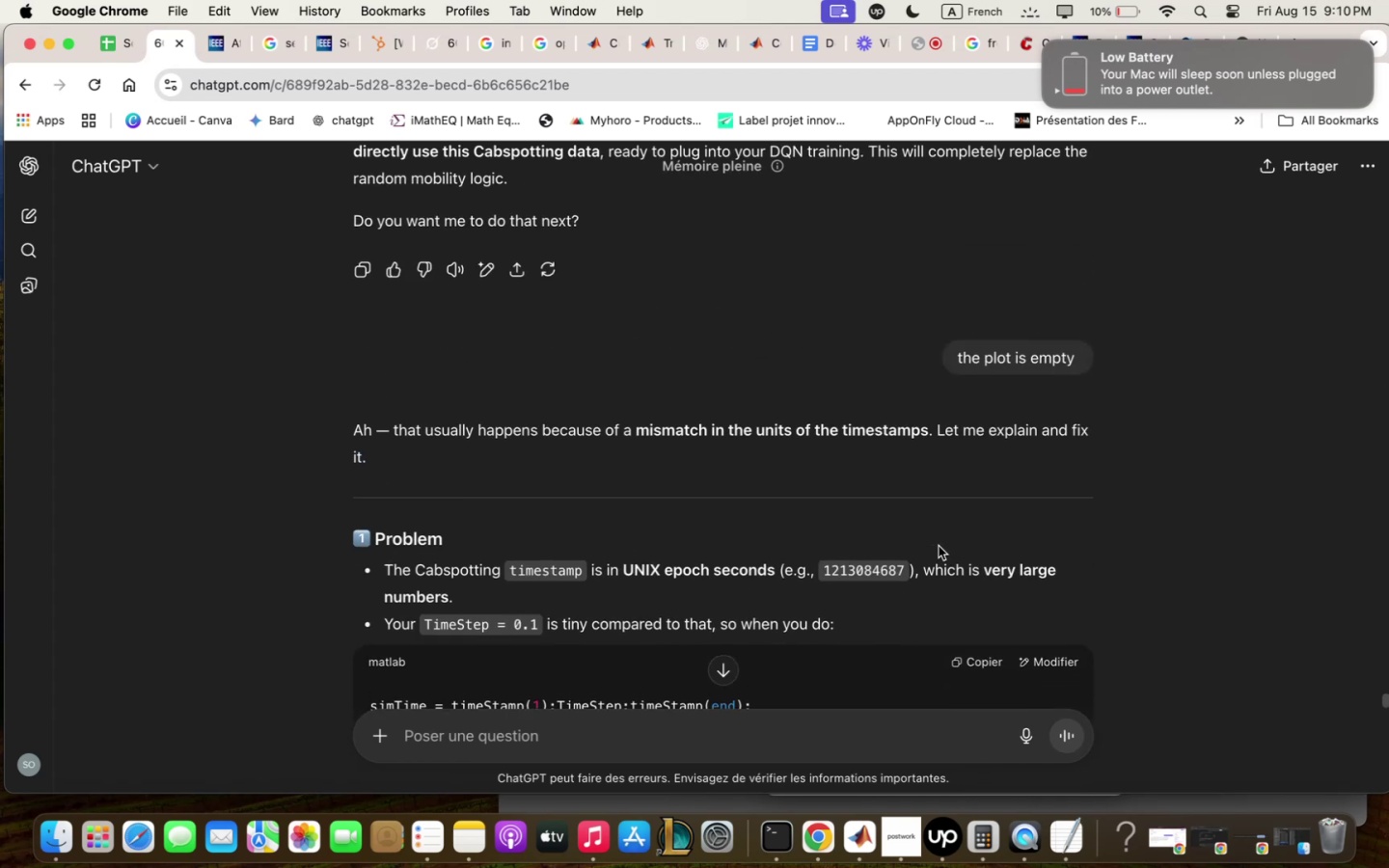 
scroll: coordinate [939, 546], scroll_direction: down, amount: 6.0
 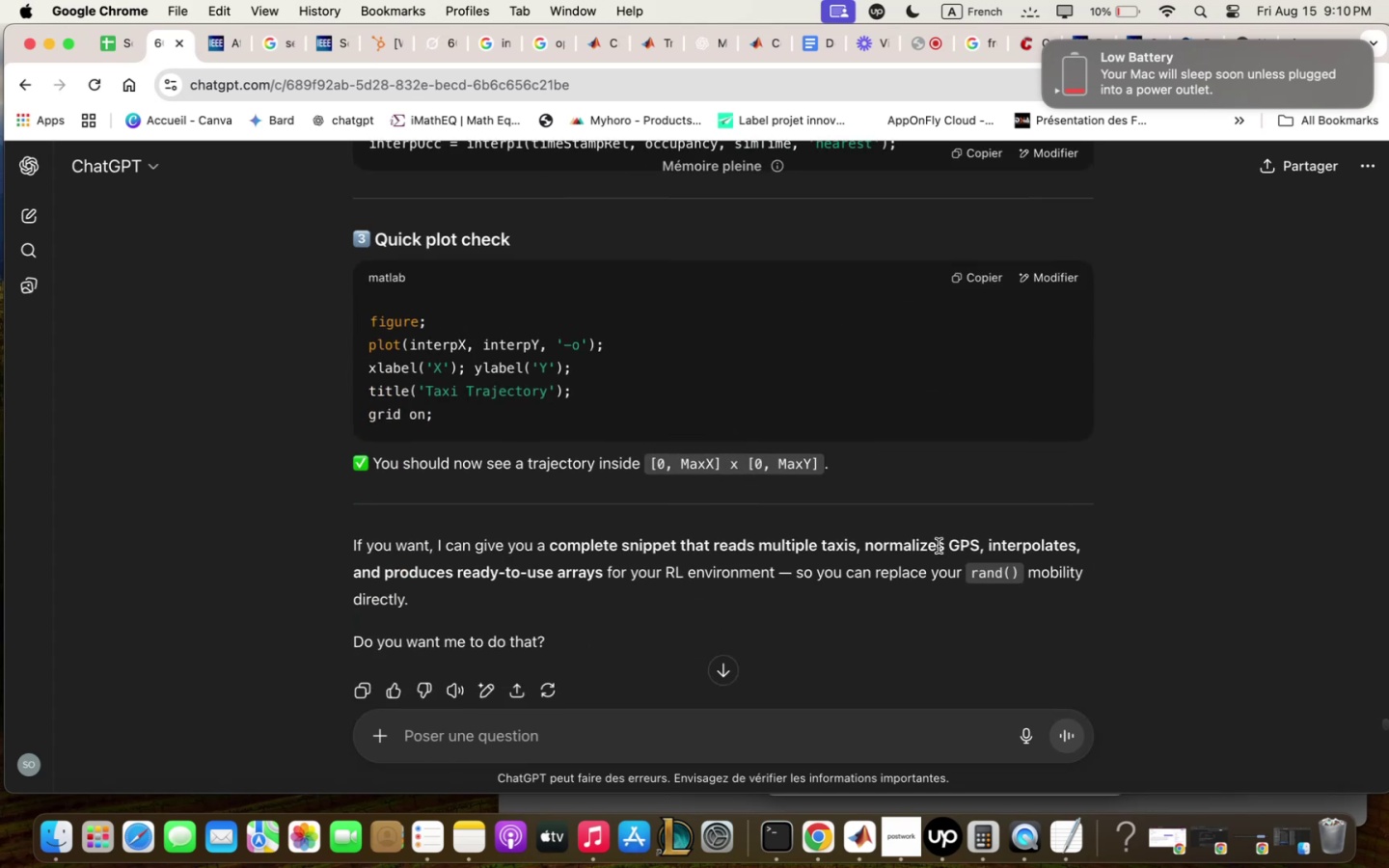 
scroll: coordinate [939, 546], scroll_direction: up, amount: 9.0
 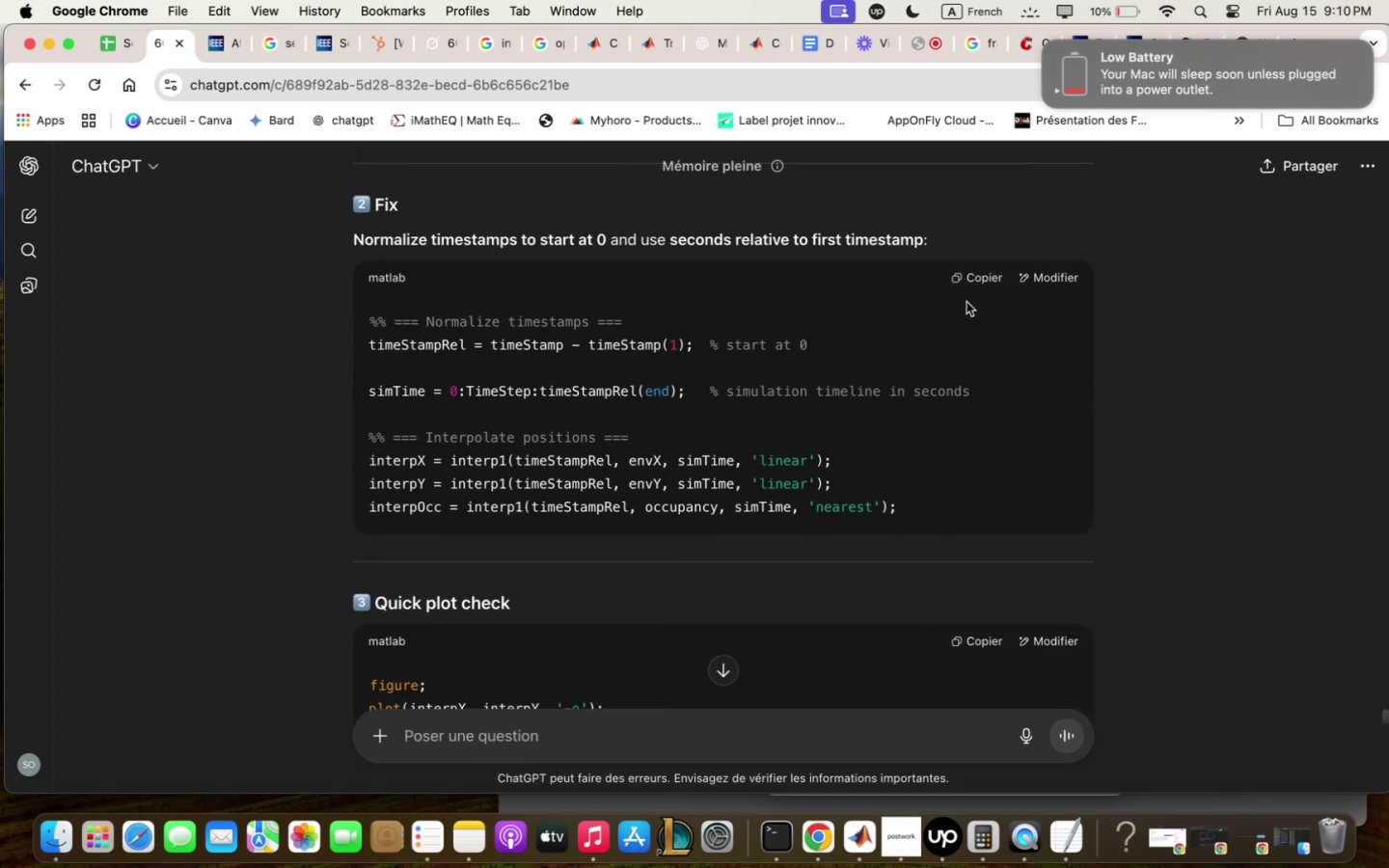 
left_click([976, 281])
 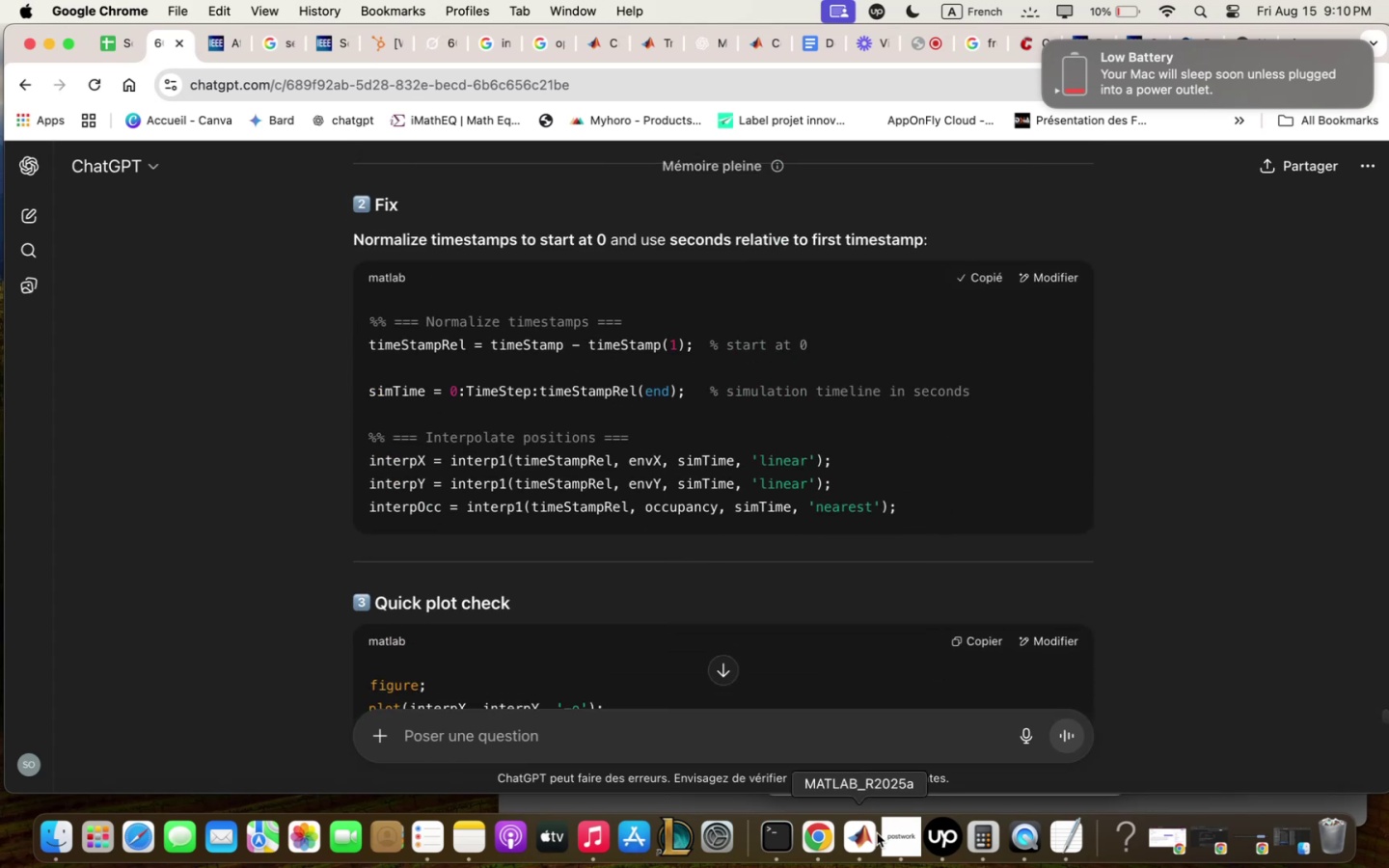 
left_click([875, 835])
 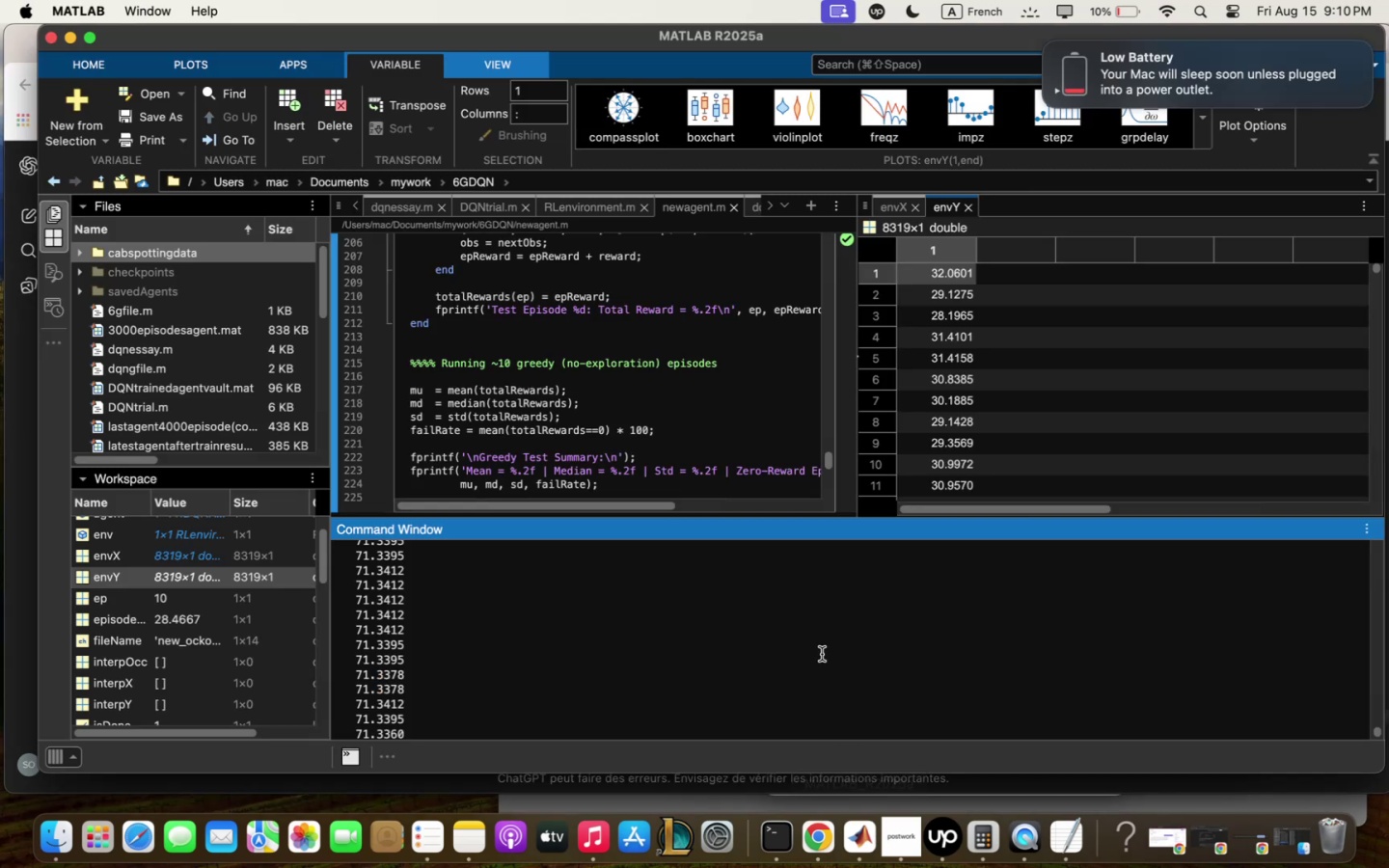 
left_click([822, 654])
 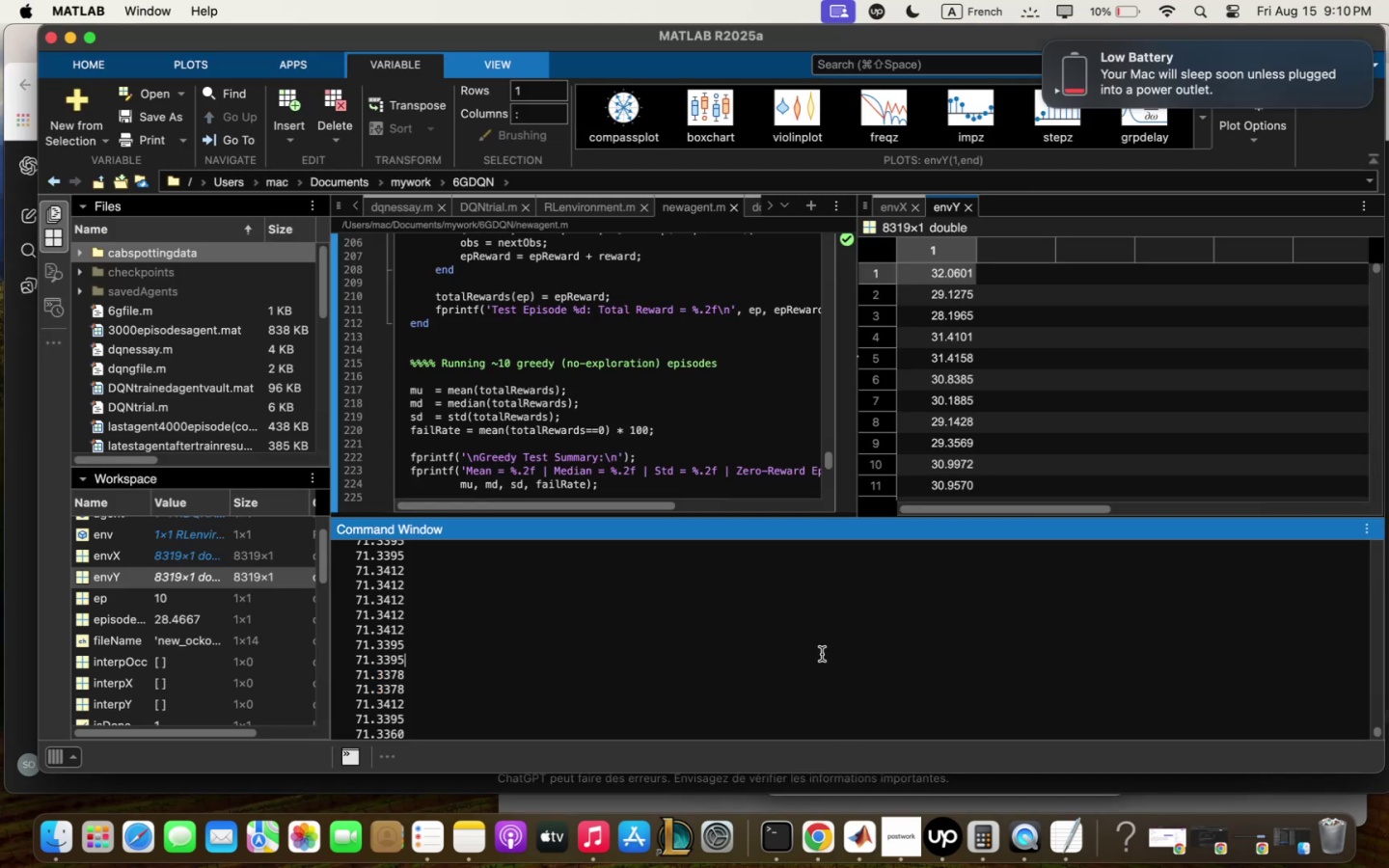 
scroll: coordinate [822, 654], scroll_direction: down, amount: 48.0
 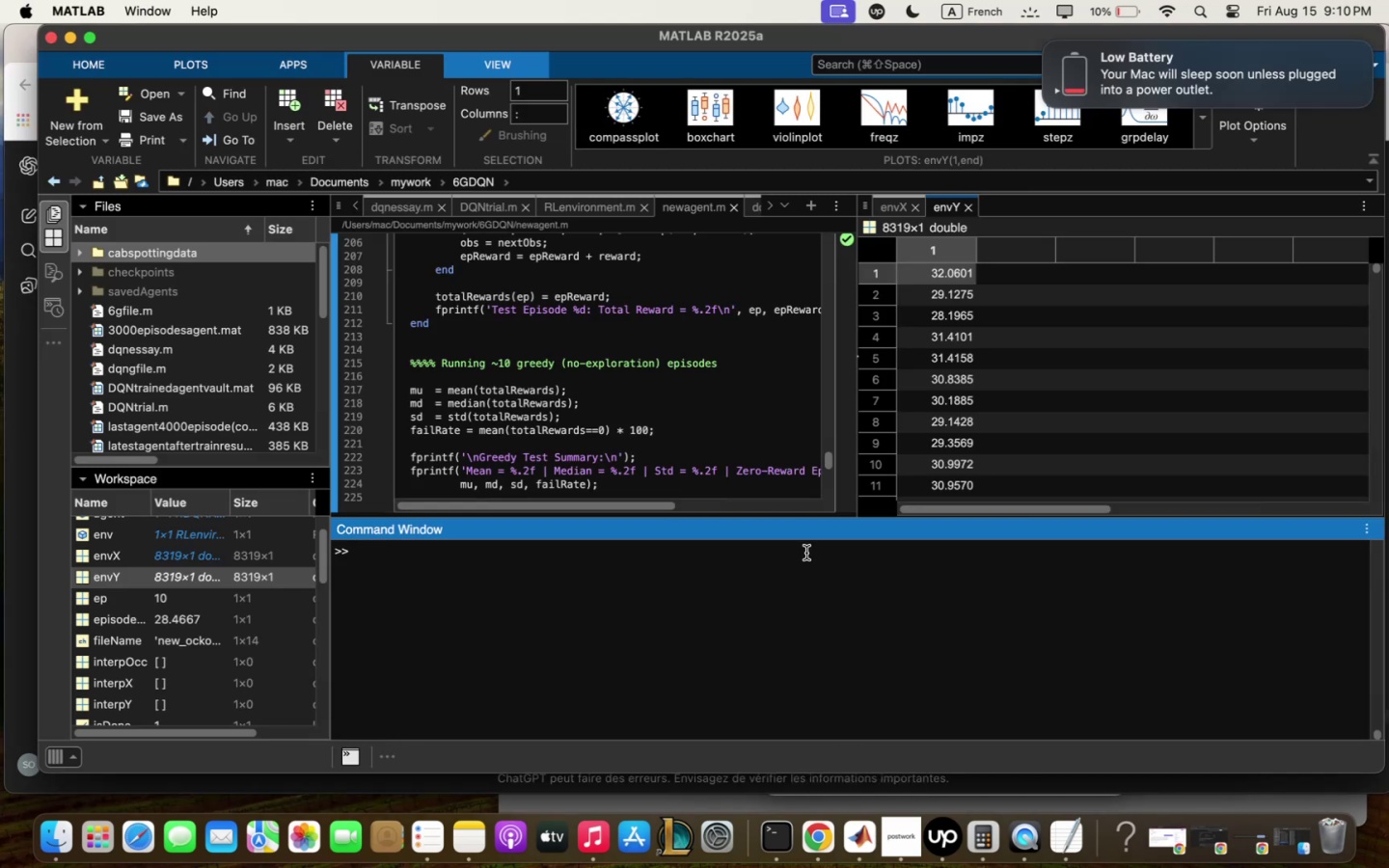 
left_click([806, 553])
 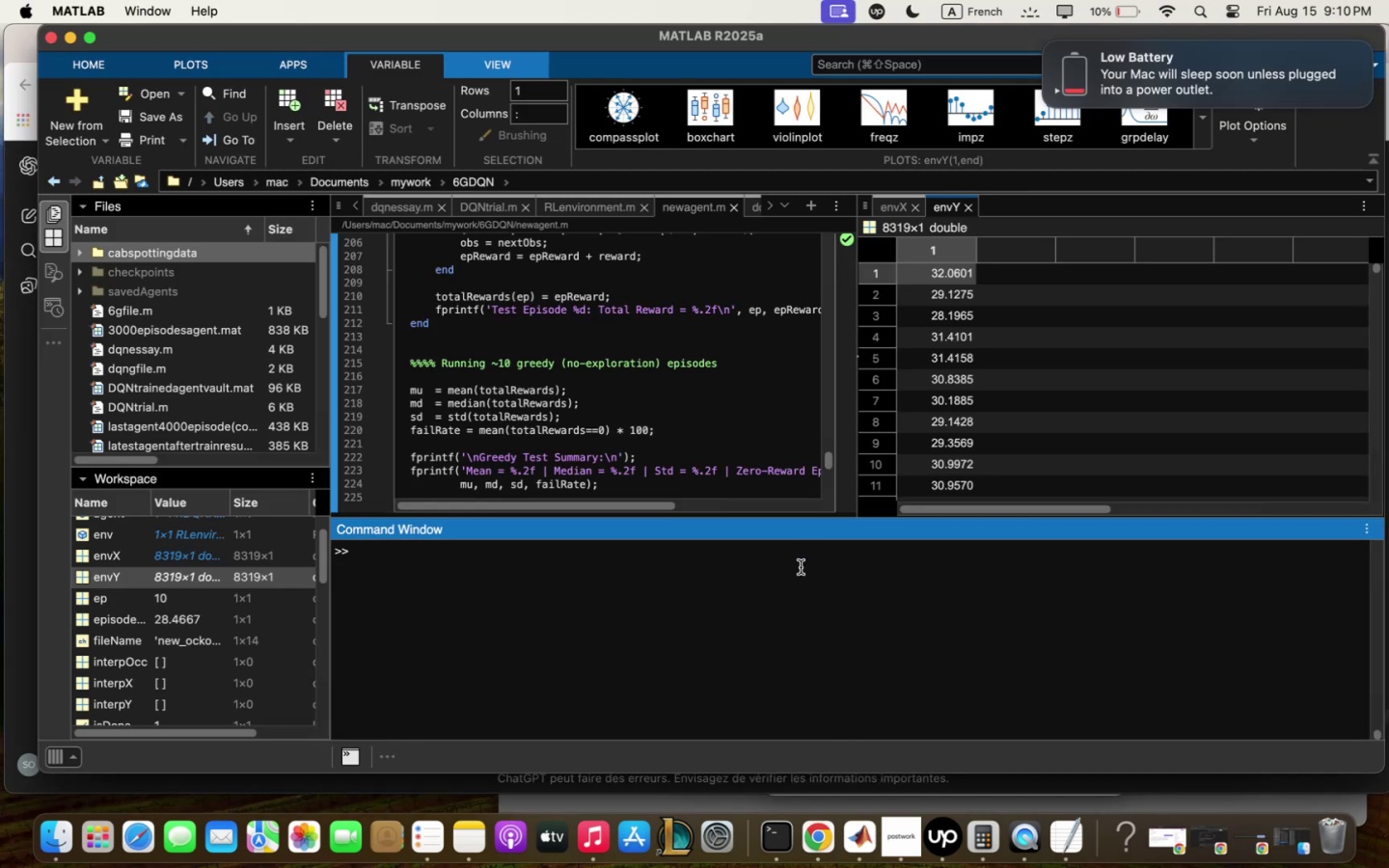 
key(Meta+CommandLeft)
 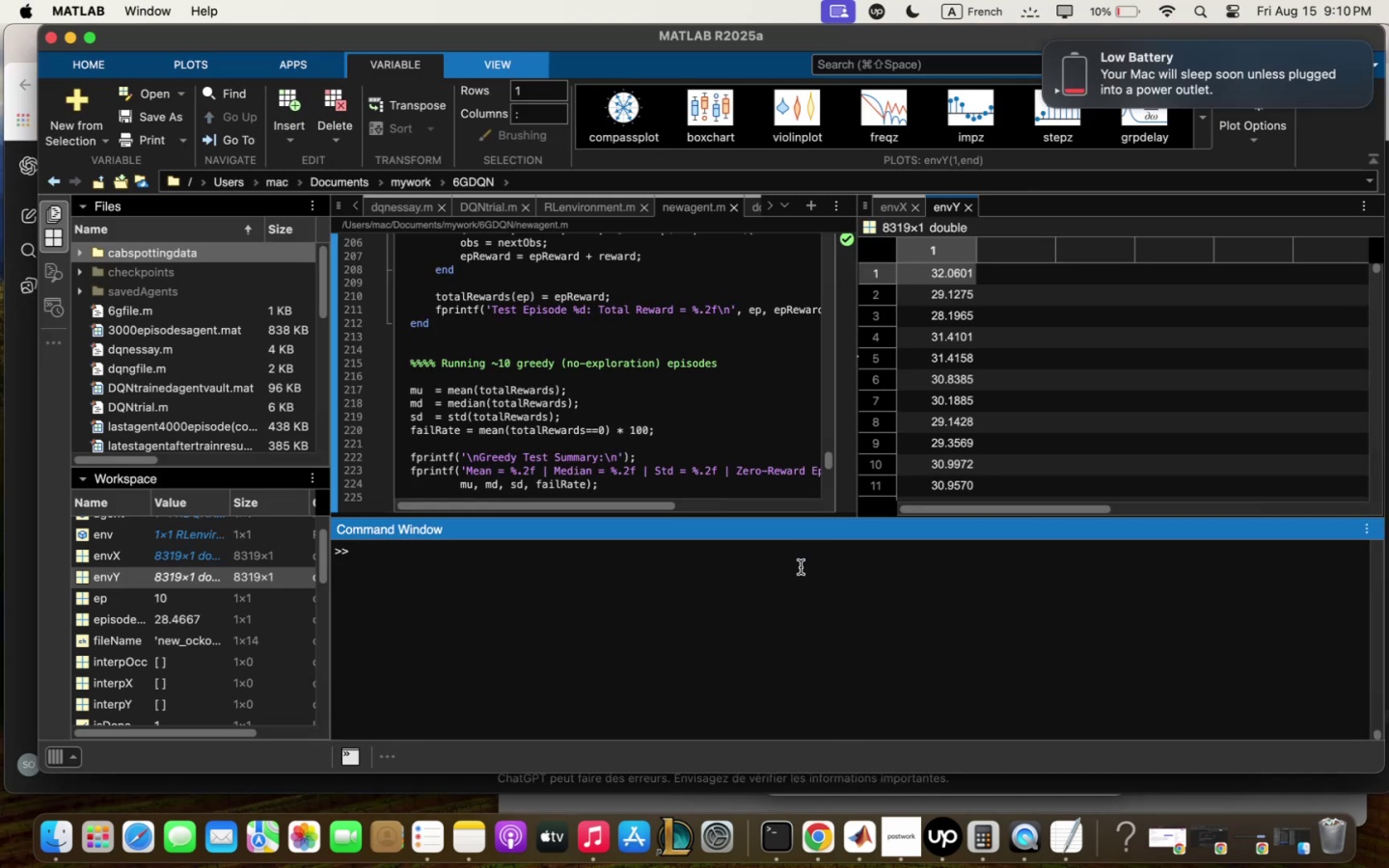 
key(Meta+V)
 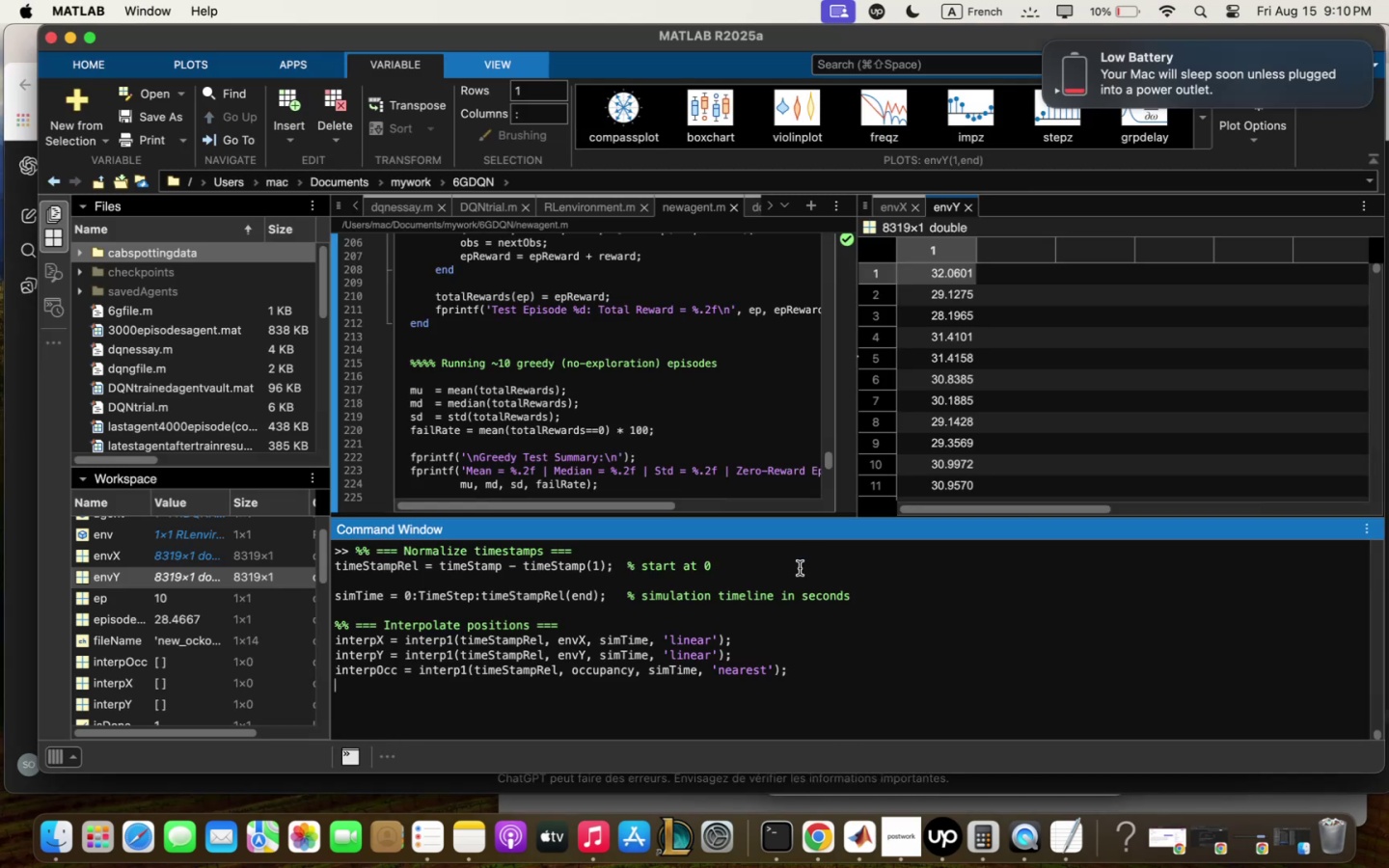 
key(Enter)
 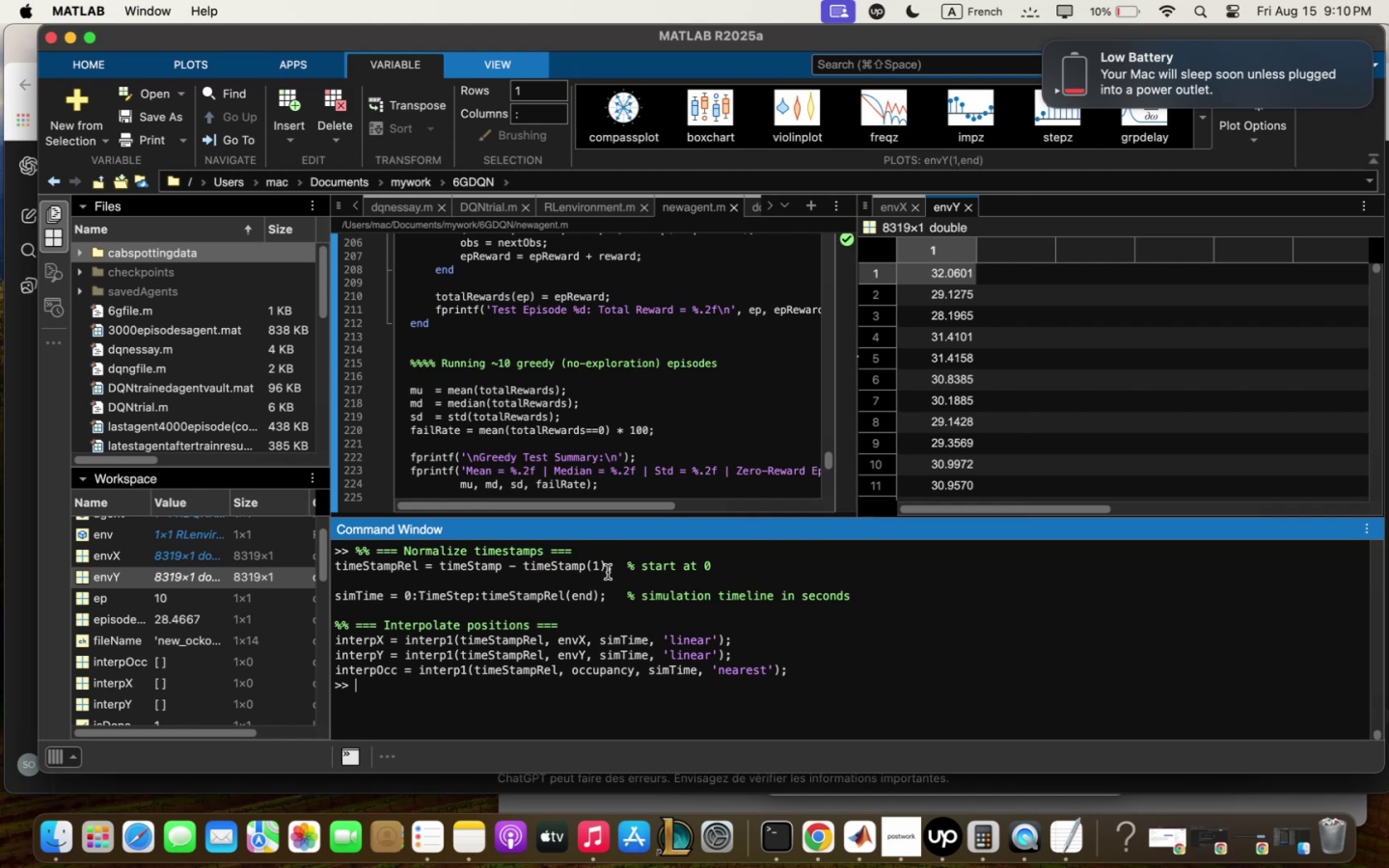 
left_click_drag(start_coordinate=[8, 524], to_coordinate=[11, 530])
 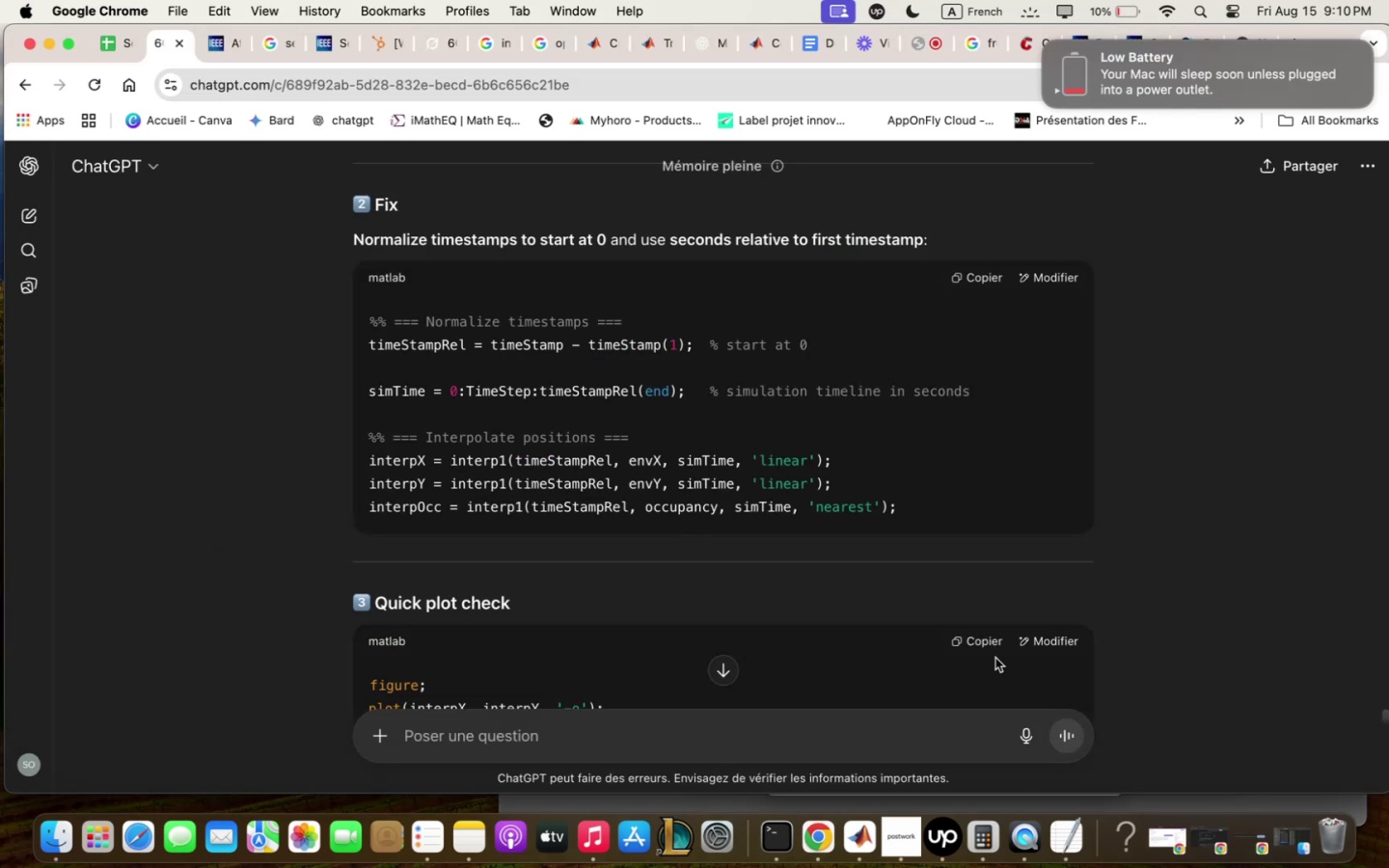 
left_click([991, 649])
 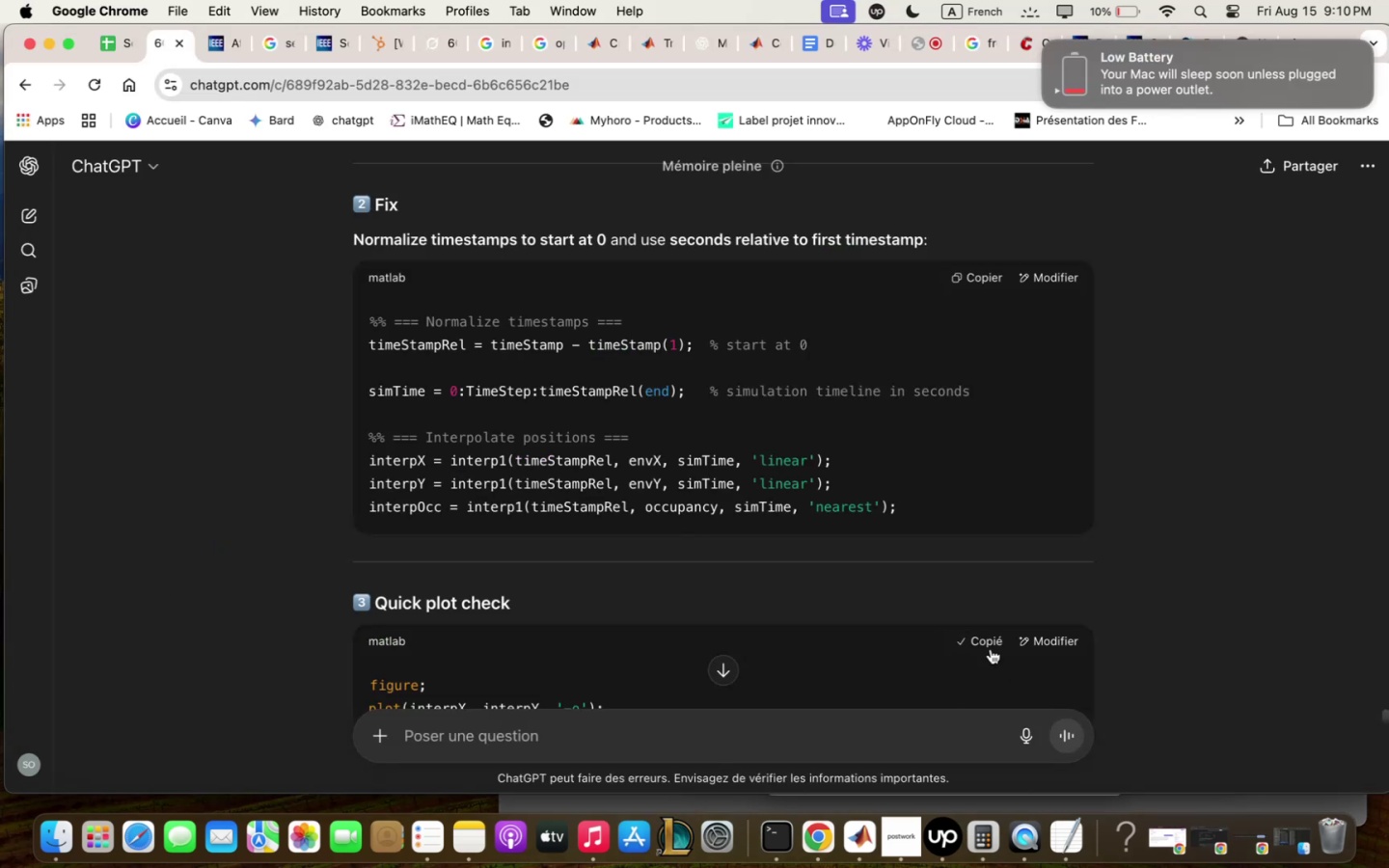 
scroll: coordinate [991, 649], scroll_direction: down, amount: 13.0
 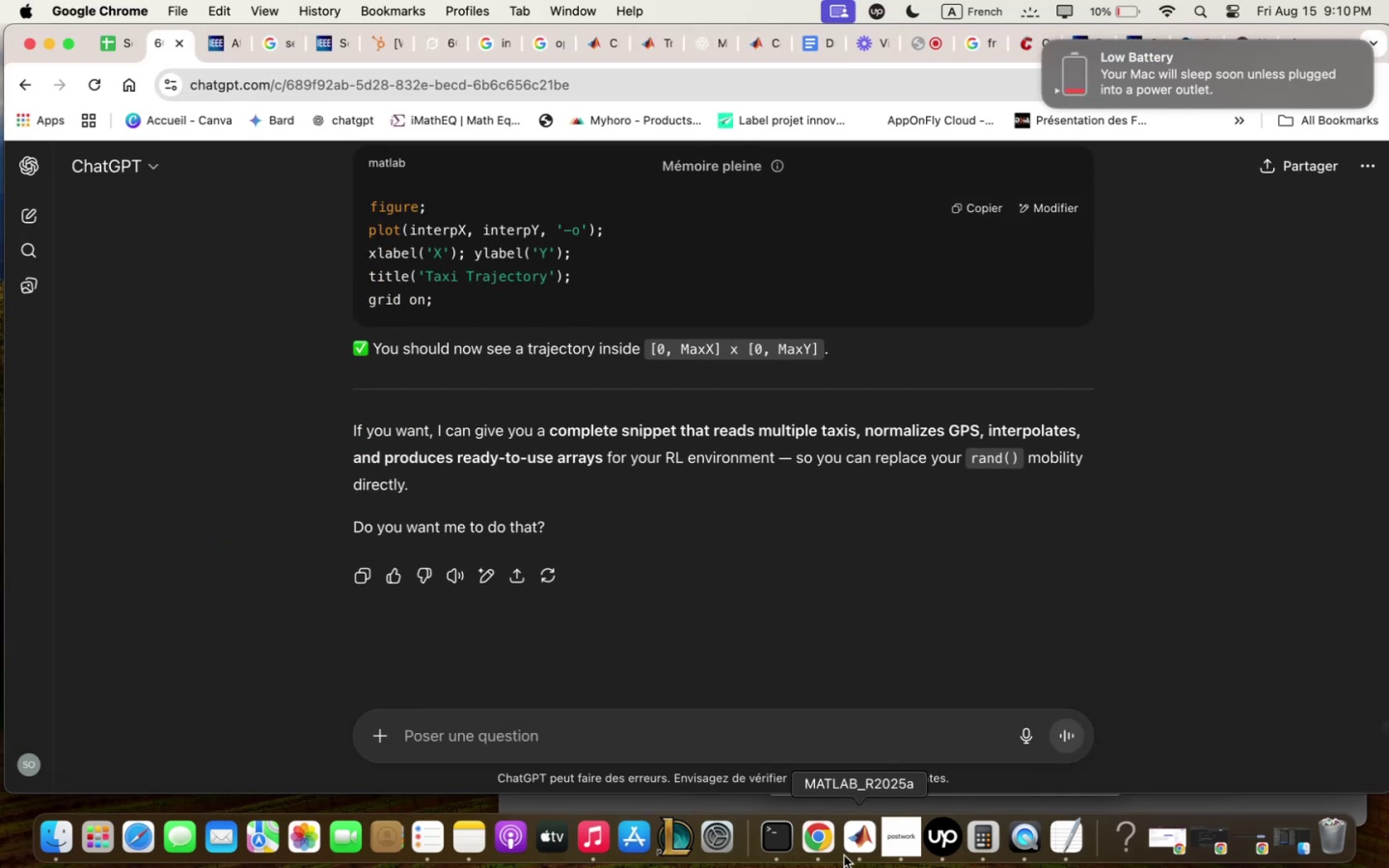 
key(Meta+CommandLeft)
 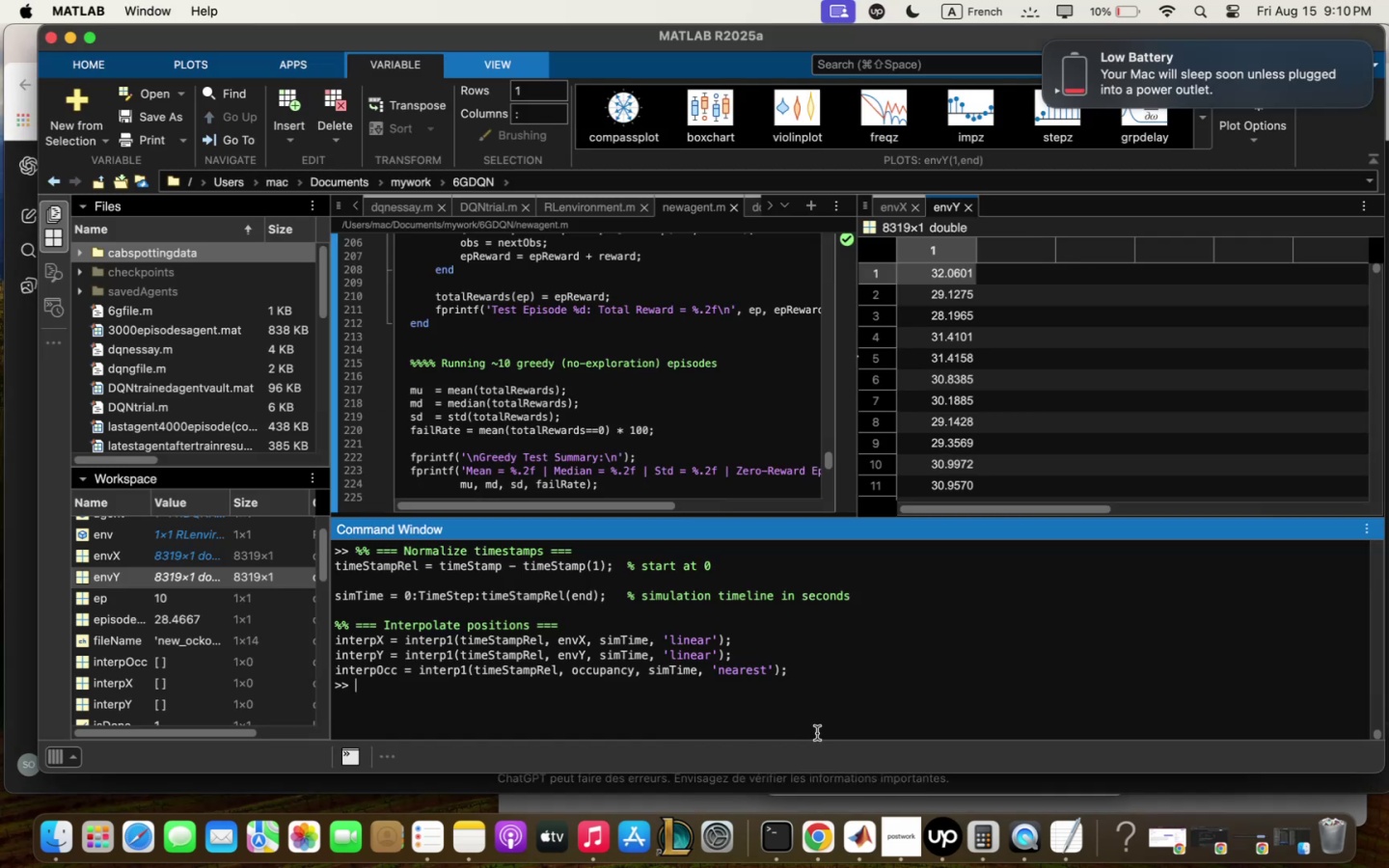 
key(Meta+V)
 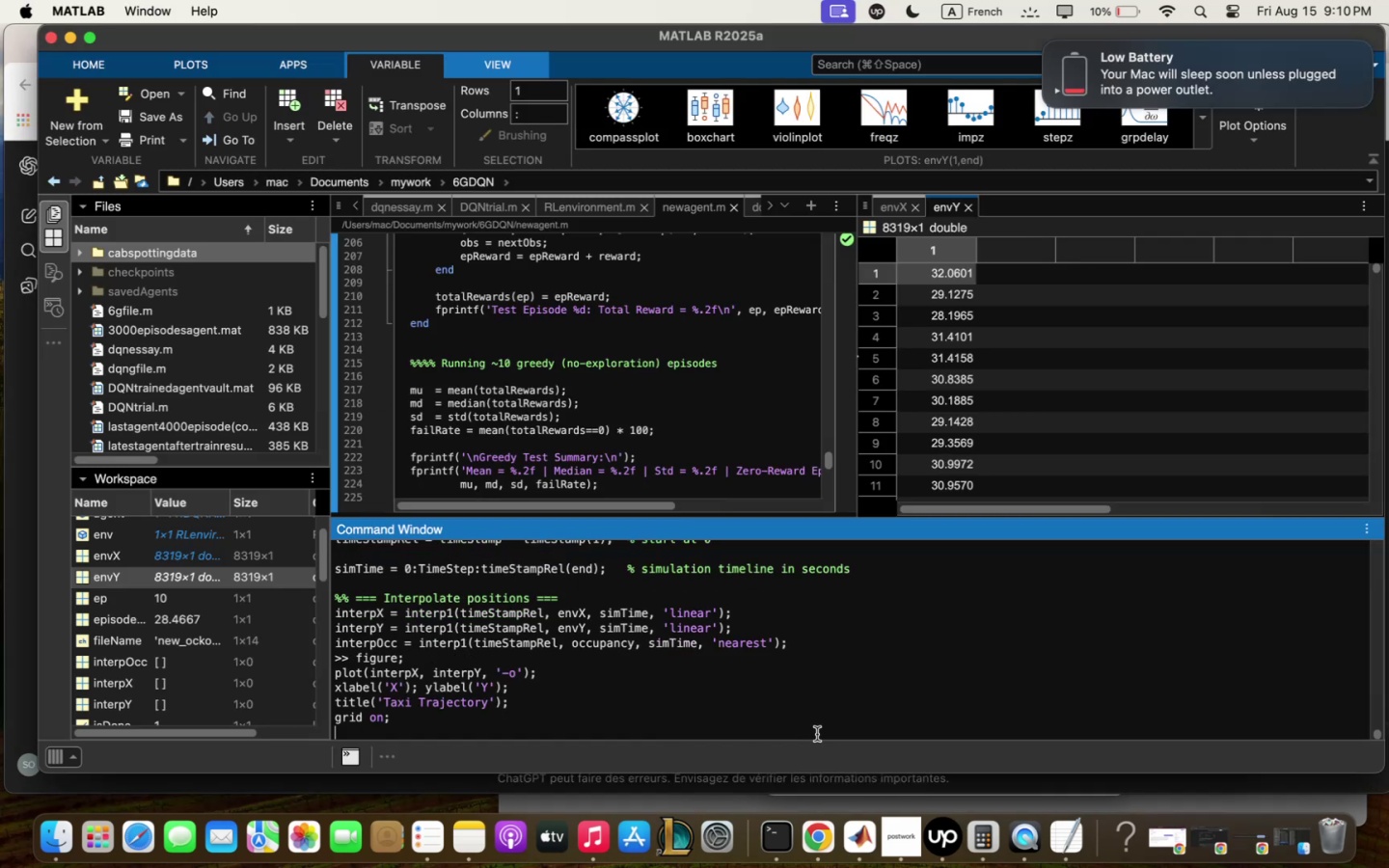 
key(Enter)
 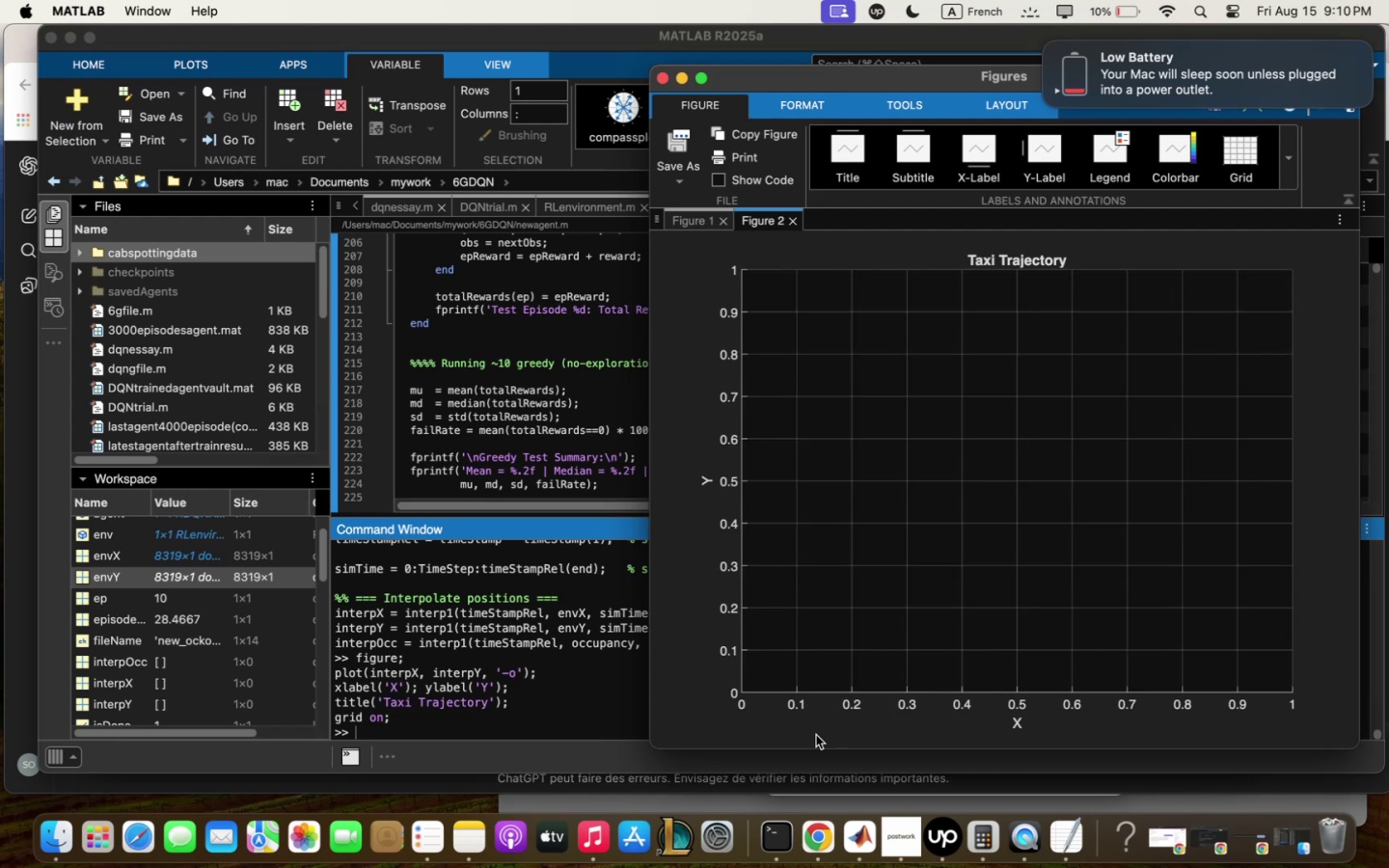 
wait(16.33)
 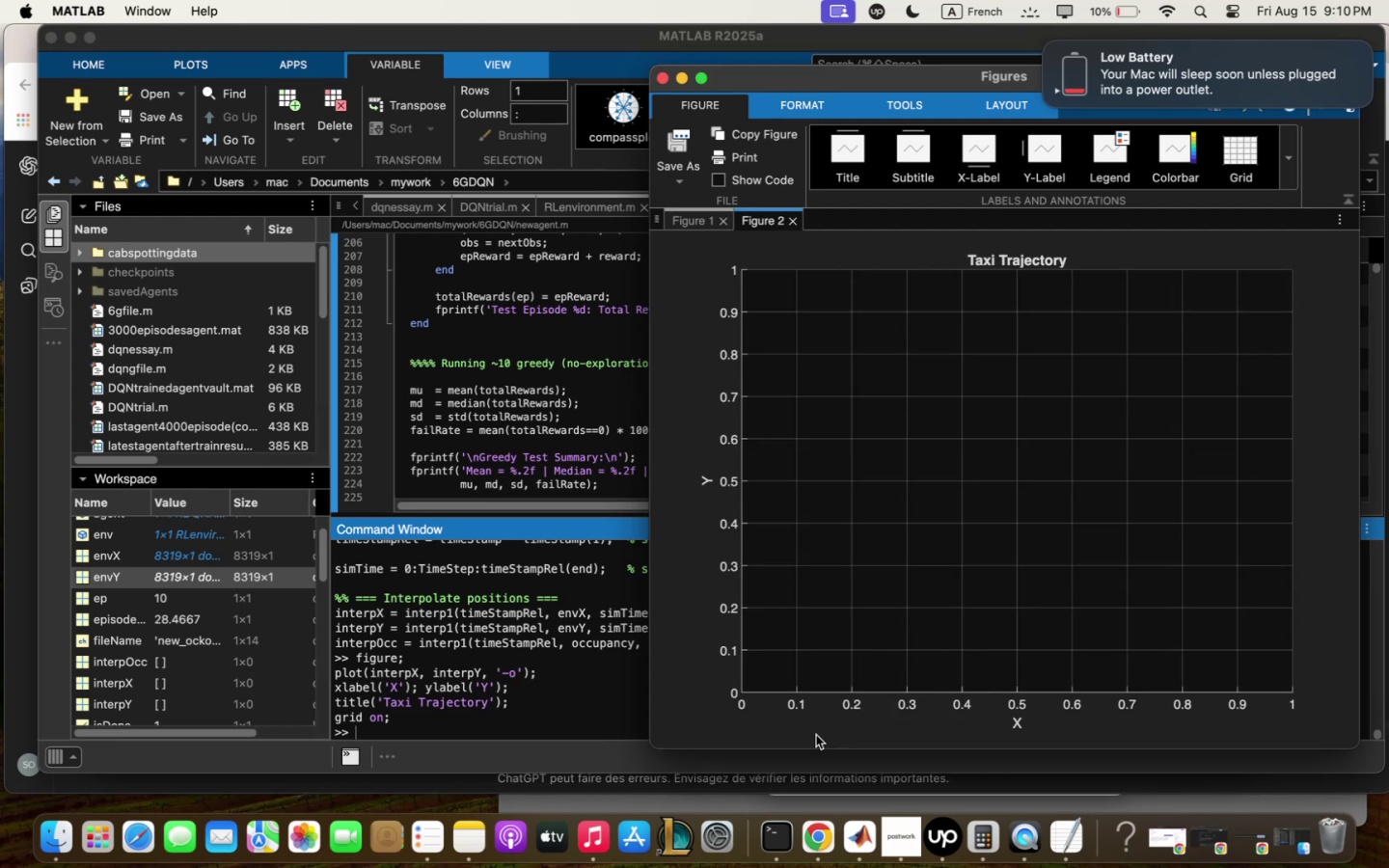 
left_click_drag(start_coordinate=[1108, 407], to_coordinate=[846, 557])
 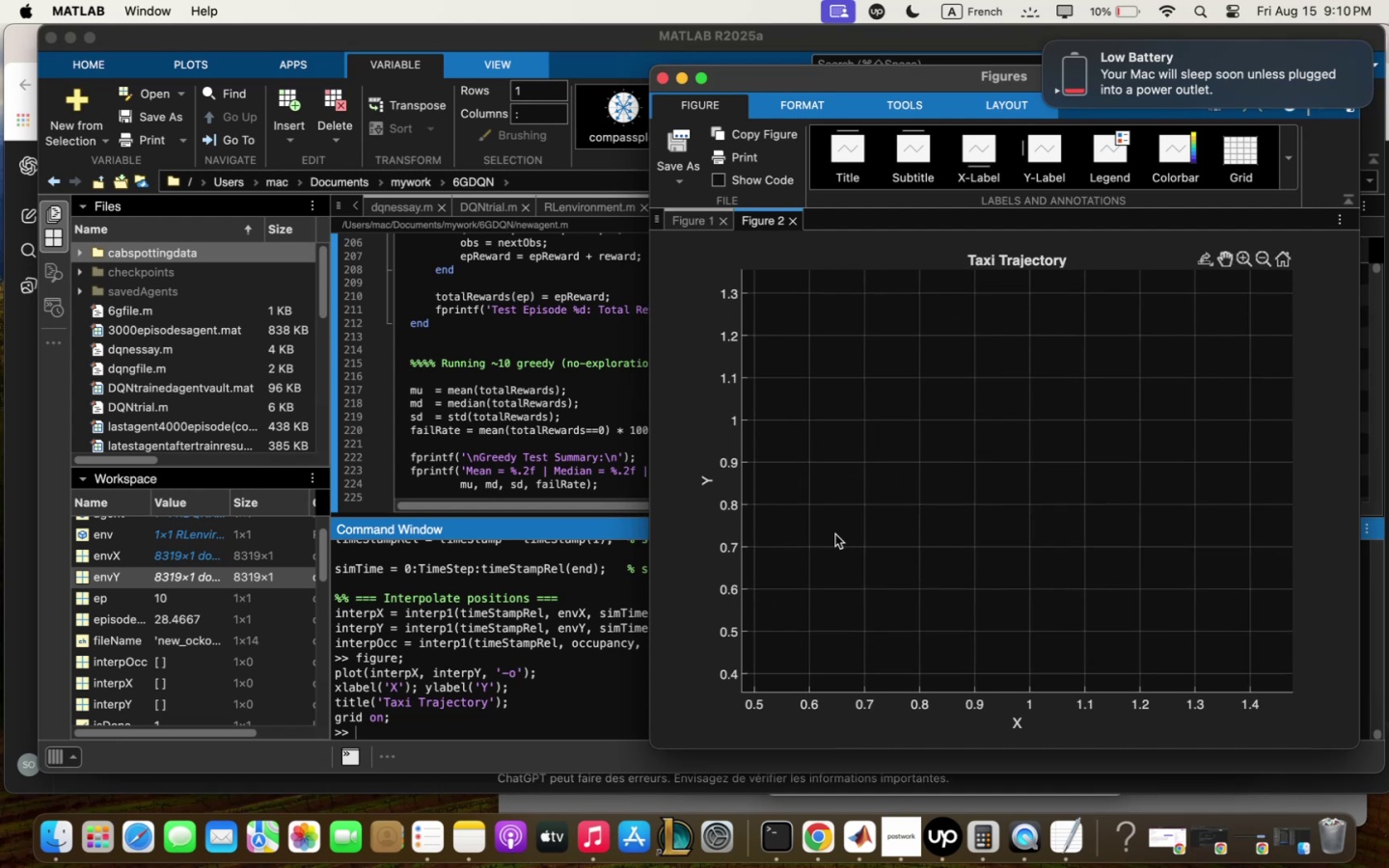 
left_click_drag(start_coordinate=[835, 534], to_coordinate=[1021, 533])
 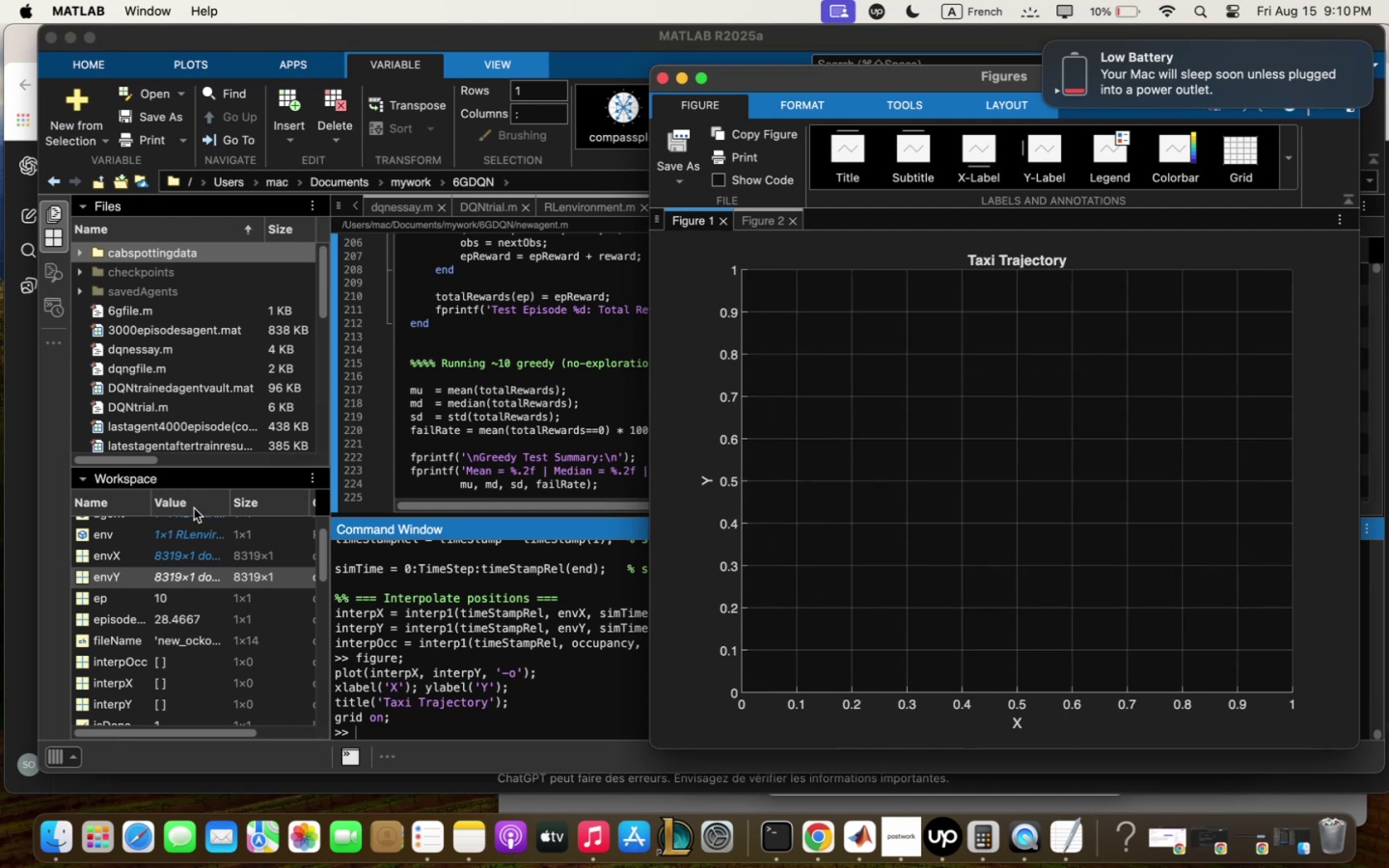 
left_click([6, 539])
 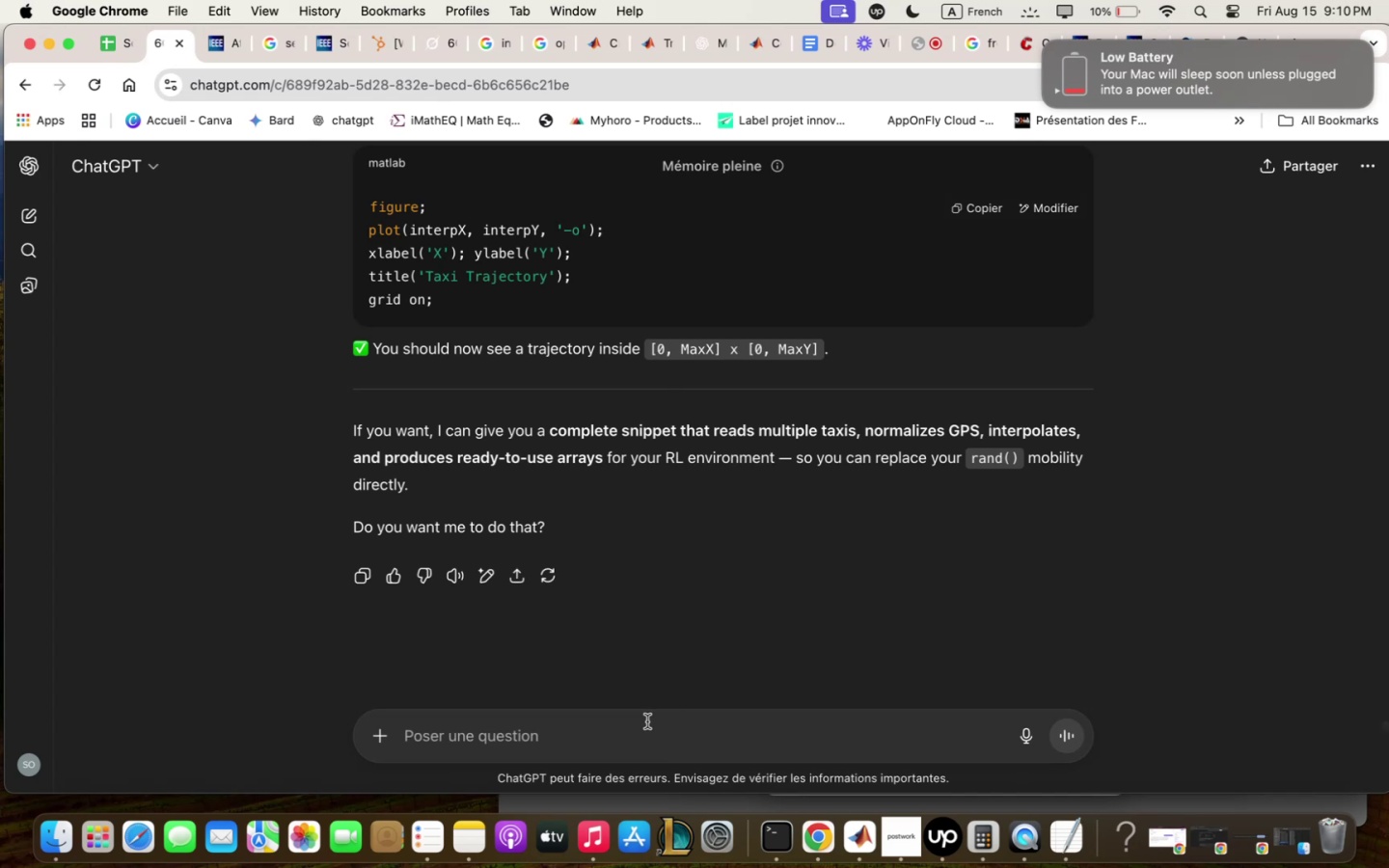 
left_click([648, 722])
 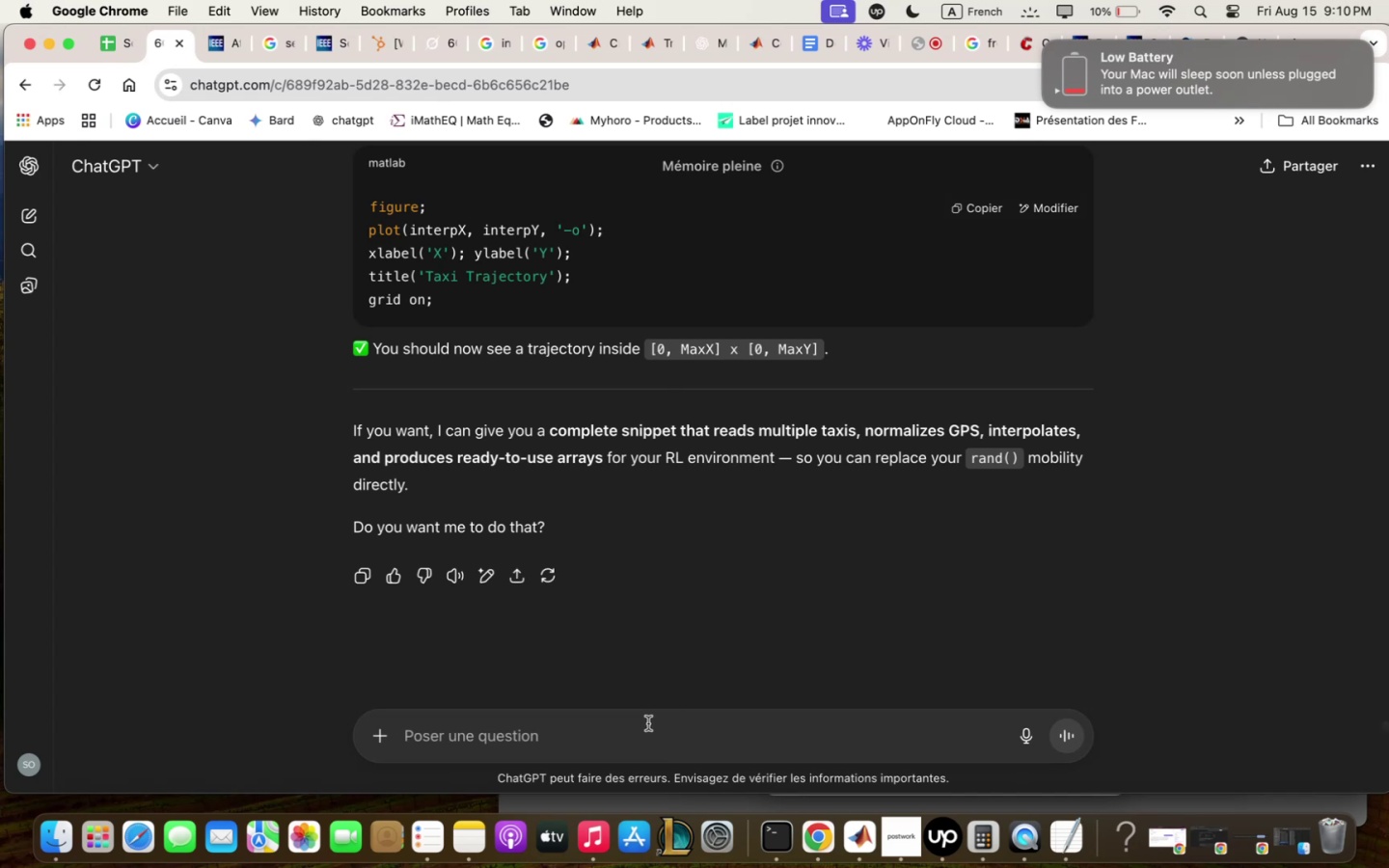 
type(plot still e;pty)
 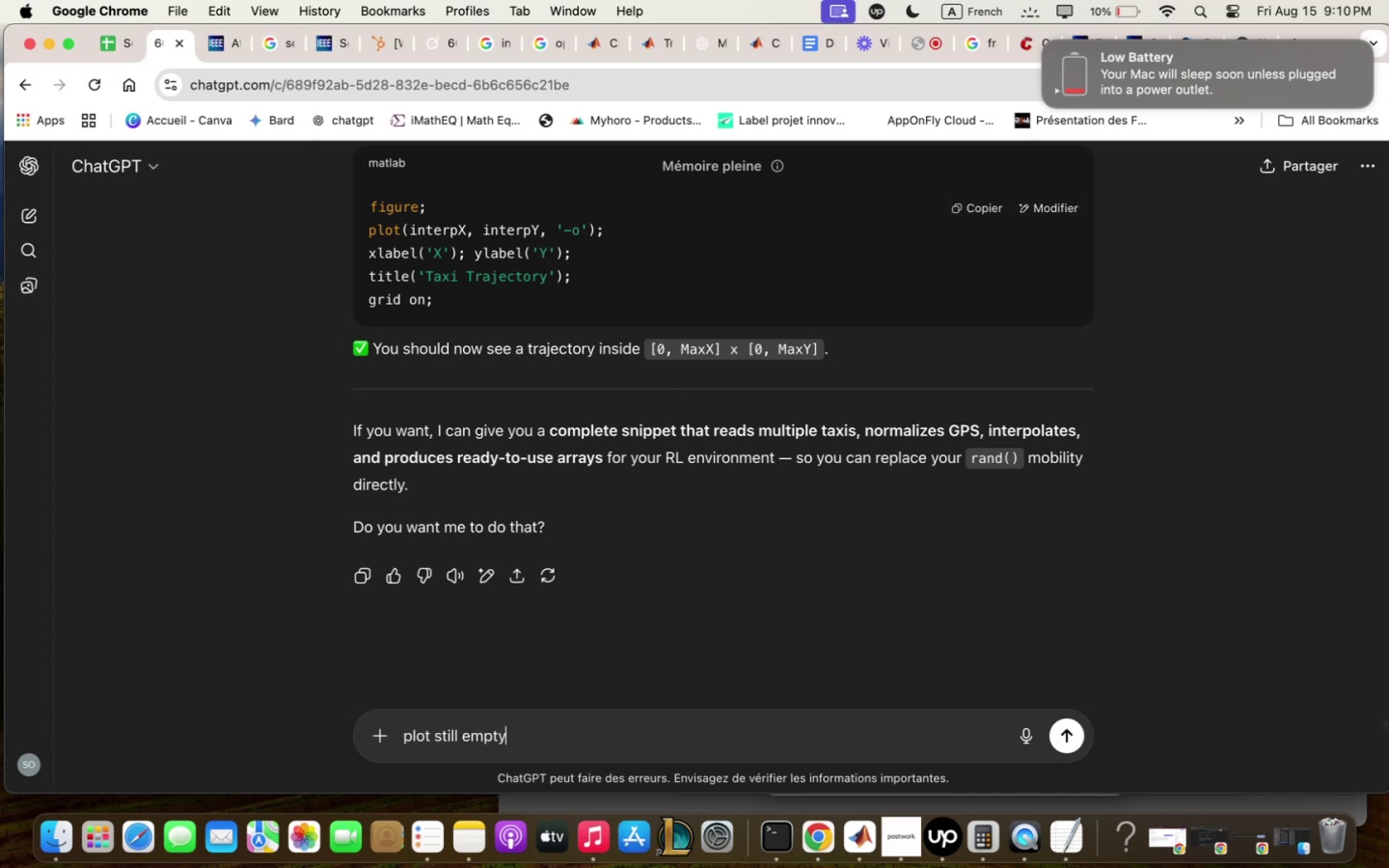 
key(Enter)
 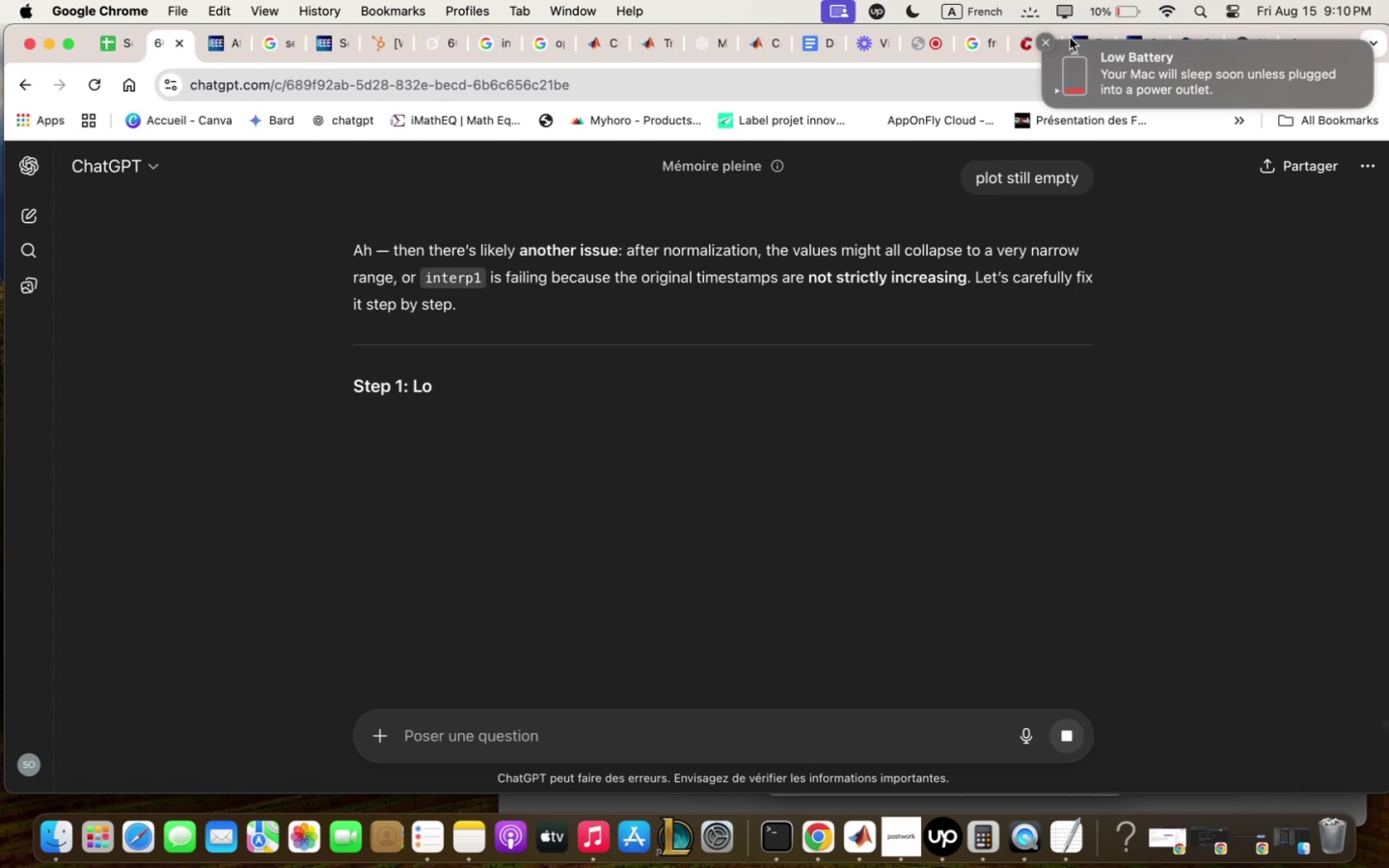 
left_click([1046, 40])
 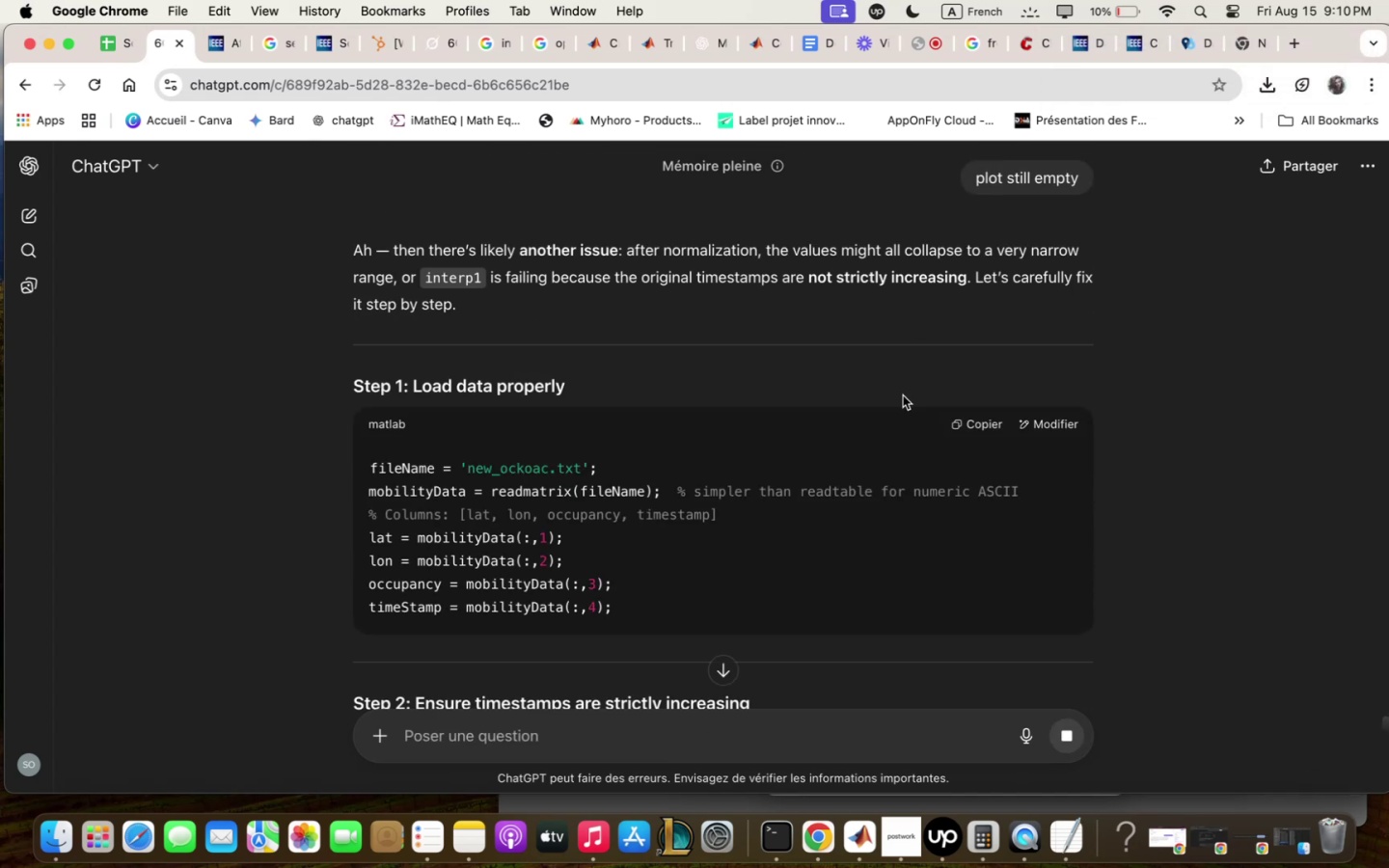 
scroll: coordinate [903, 394], scroll_direction: down, amount: 9.0
 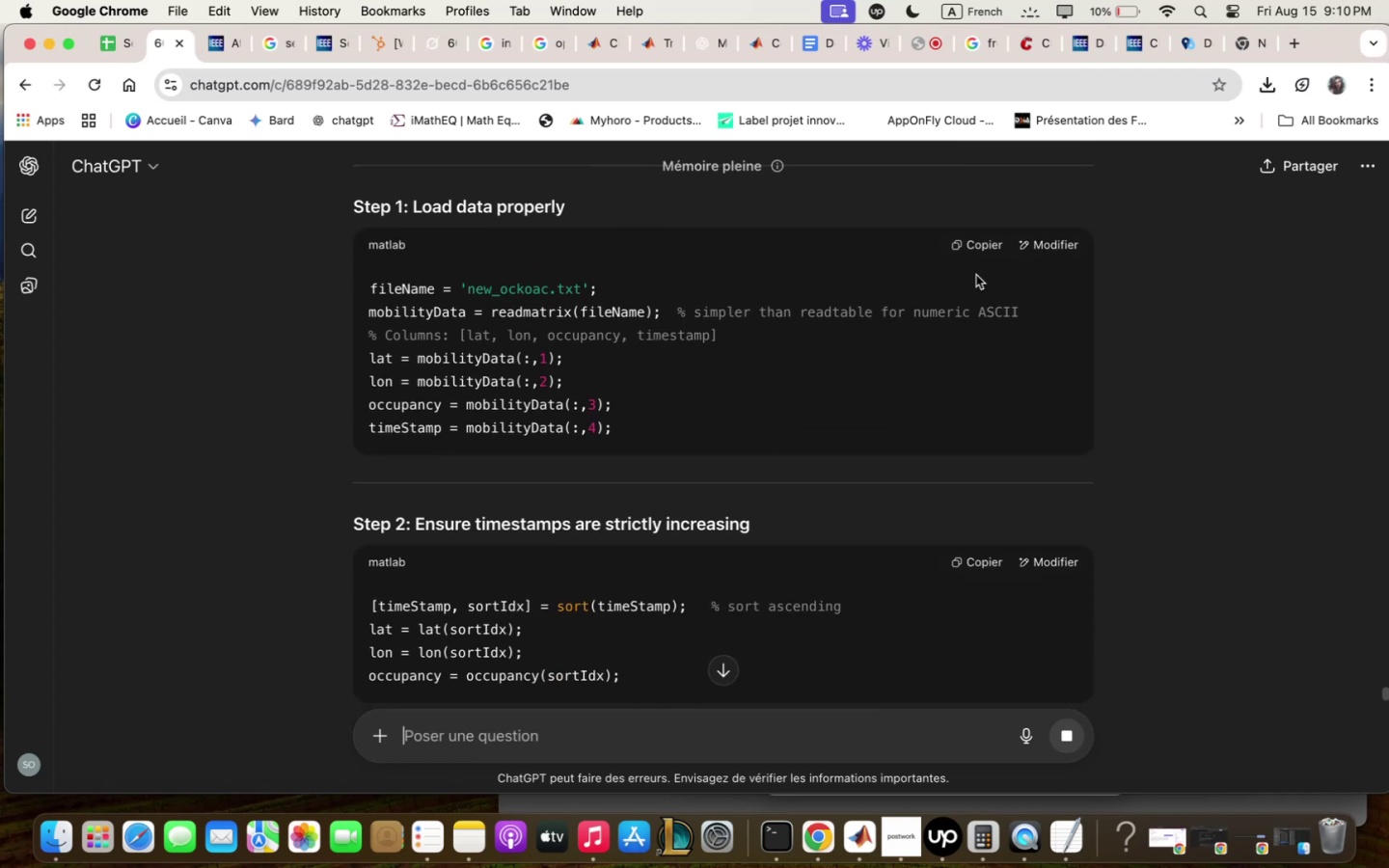 
left_click([969, 250])
 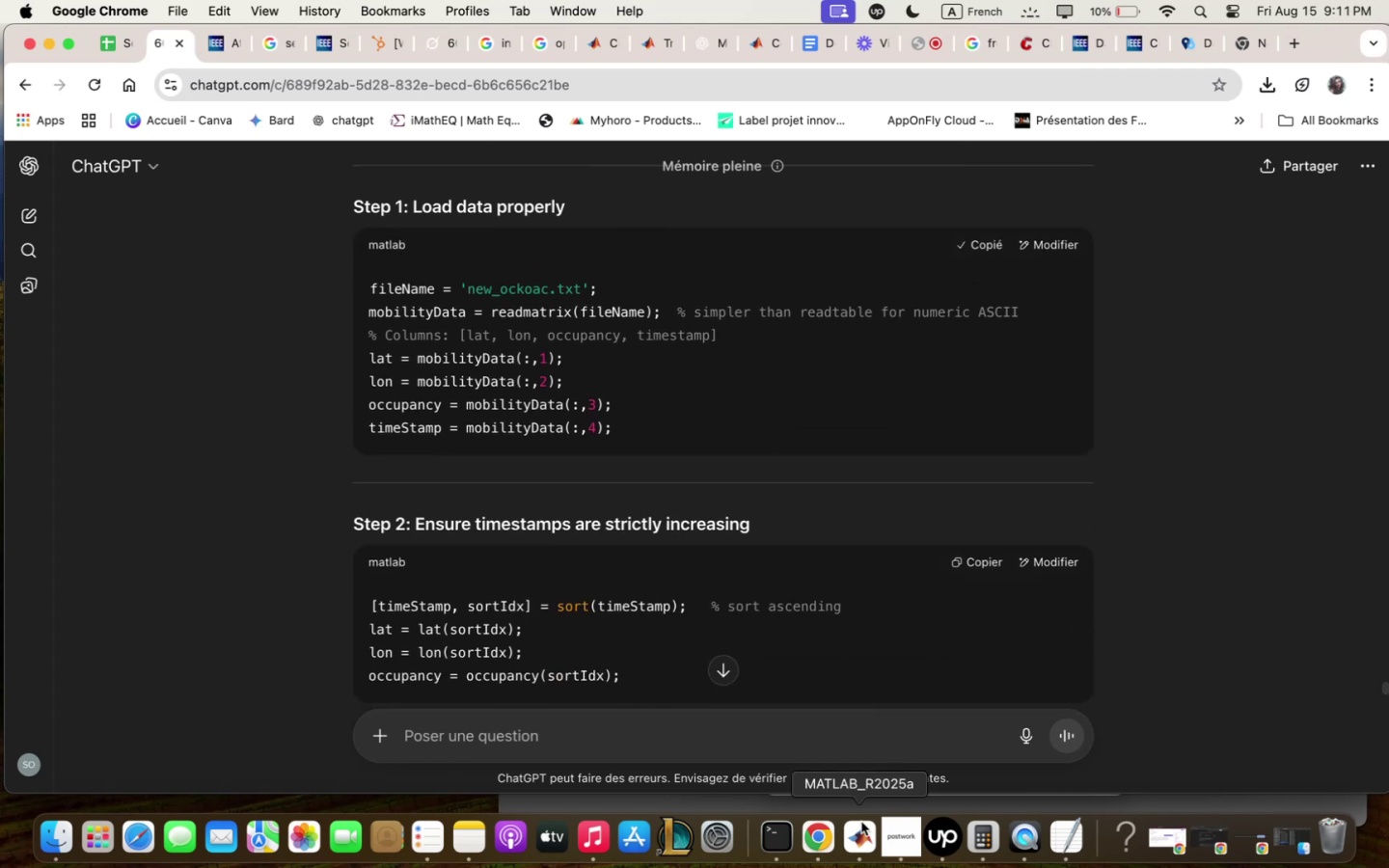 
left_click([866, 867])
 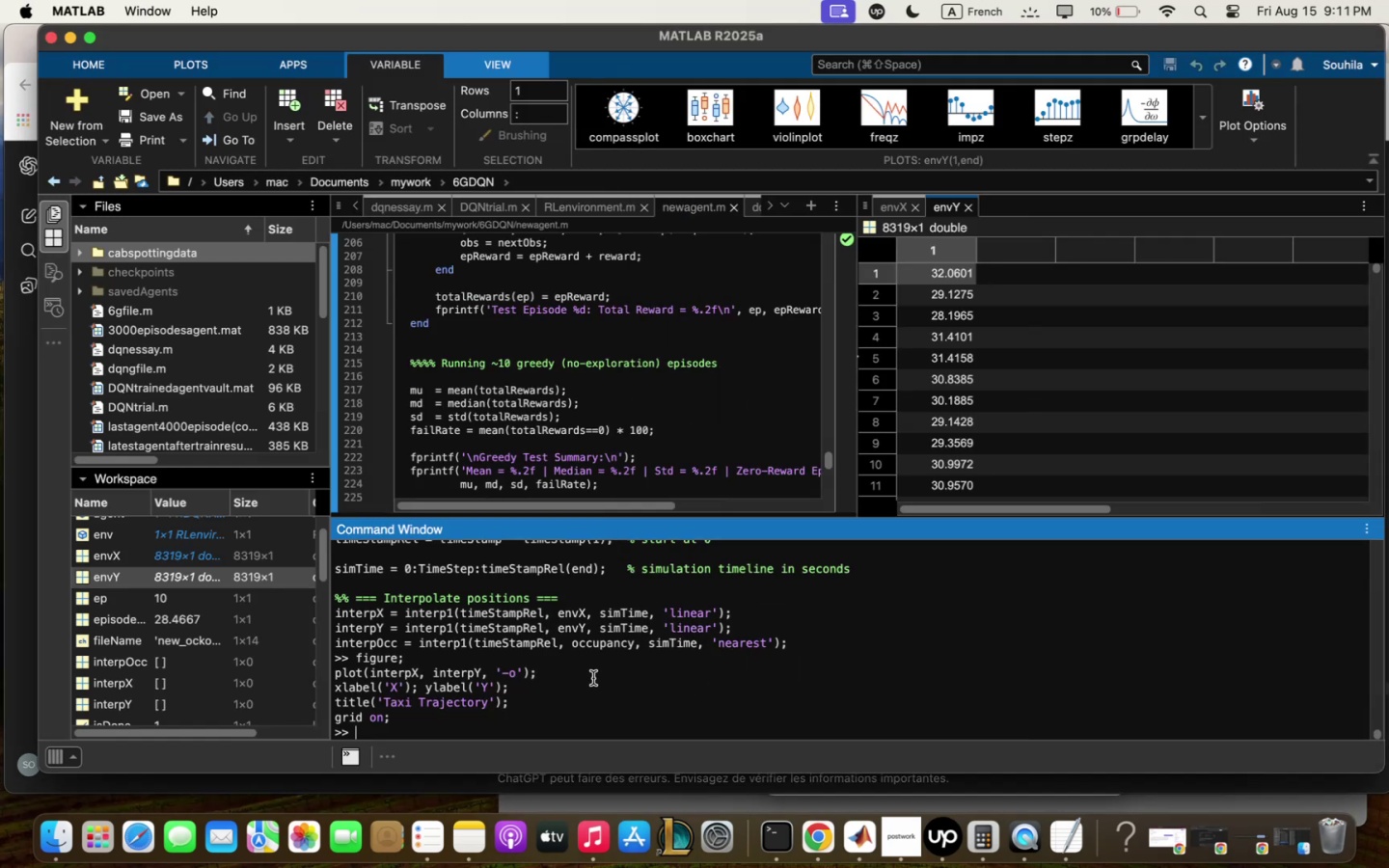 
key(Meta+CommandLeft)
 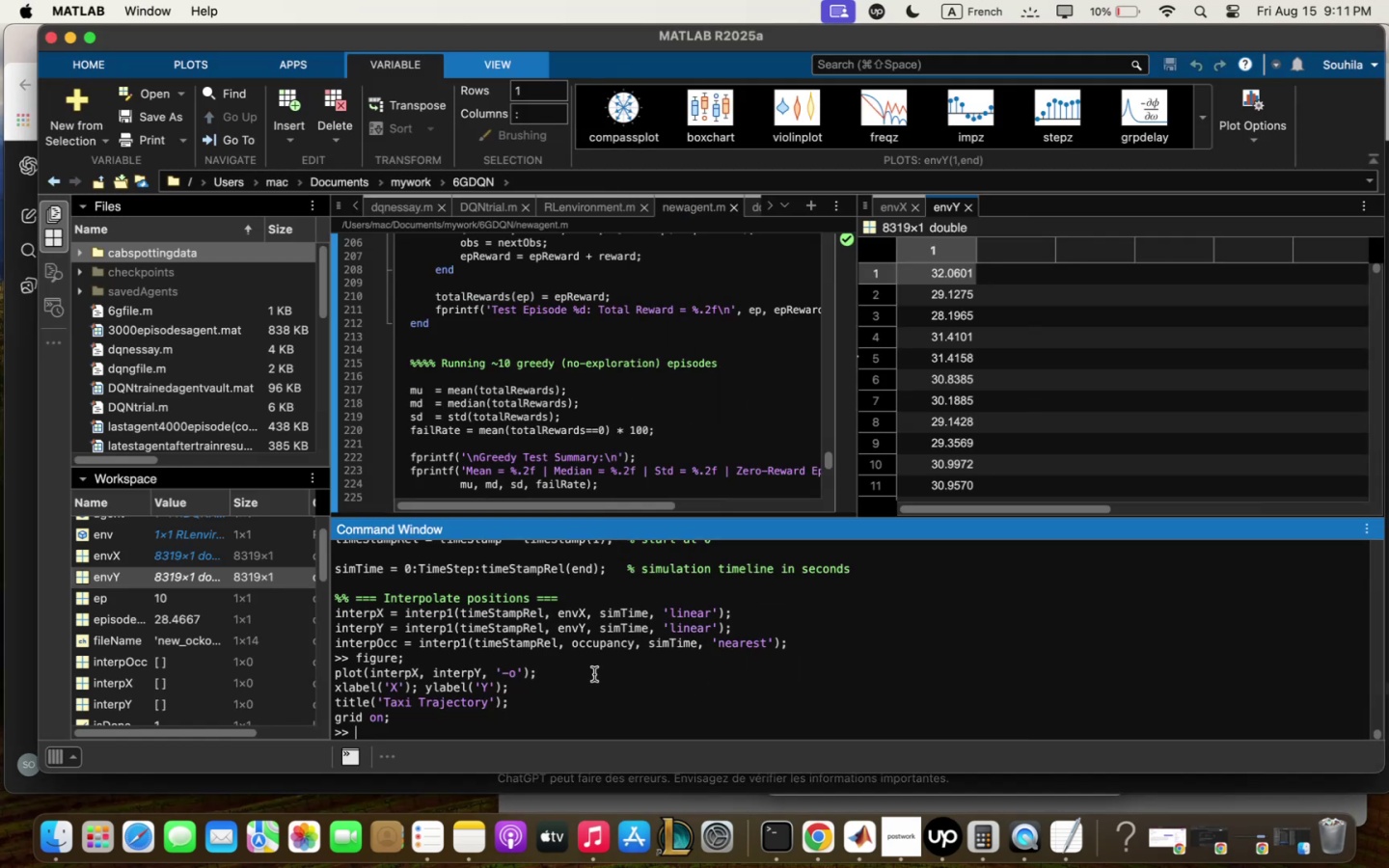 
key(Meta+V)
 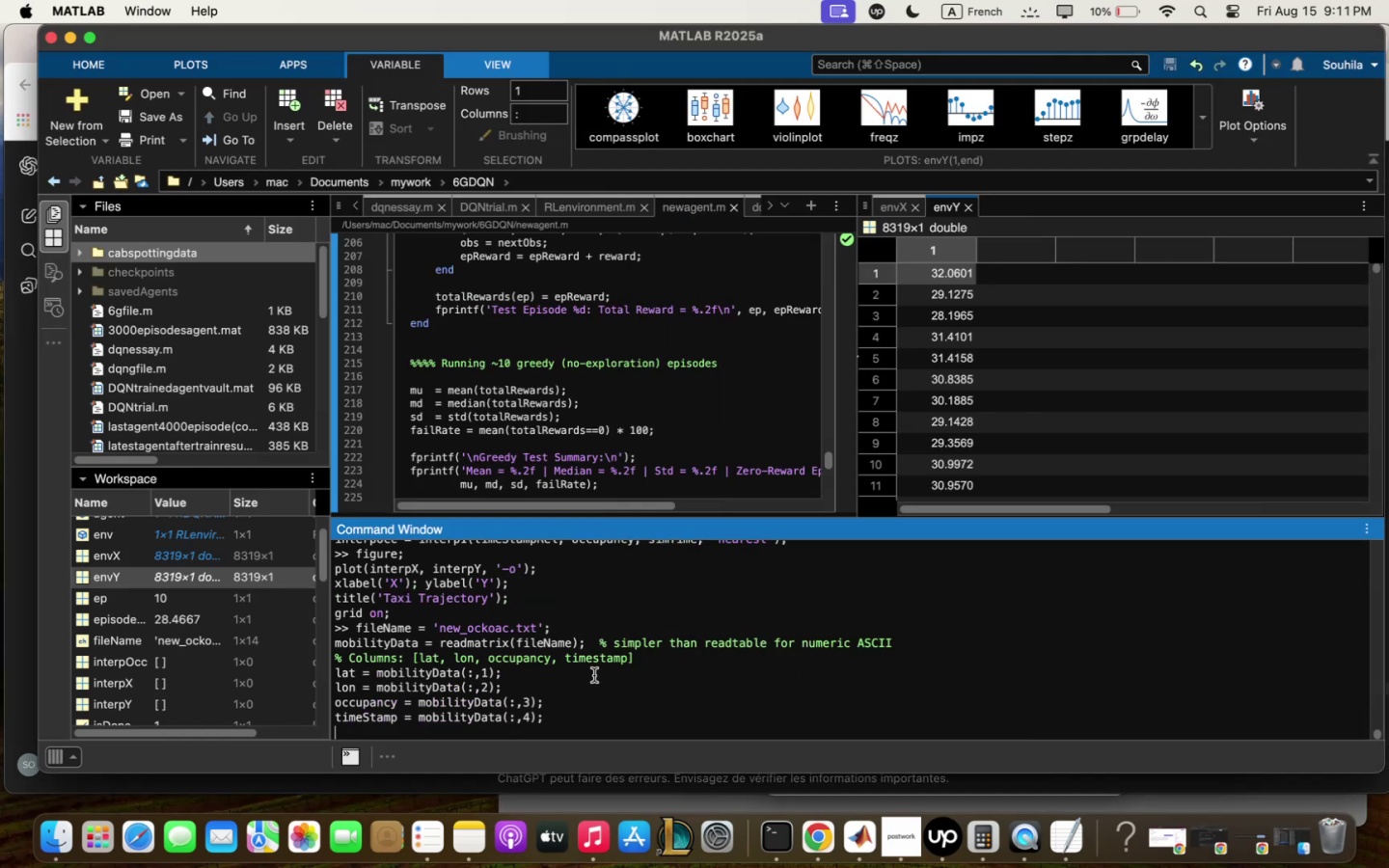 
key(Enter)
 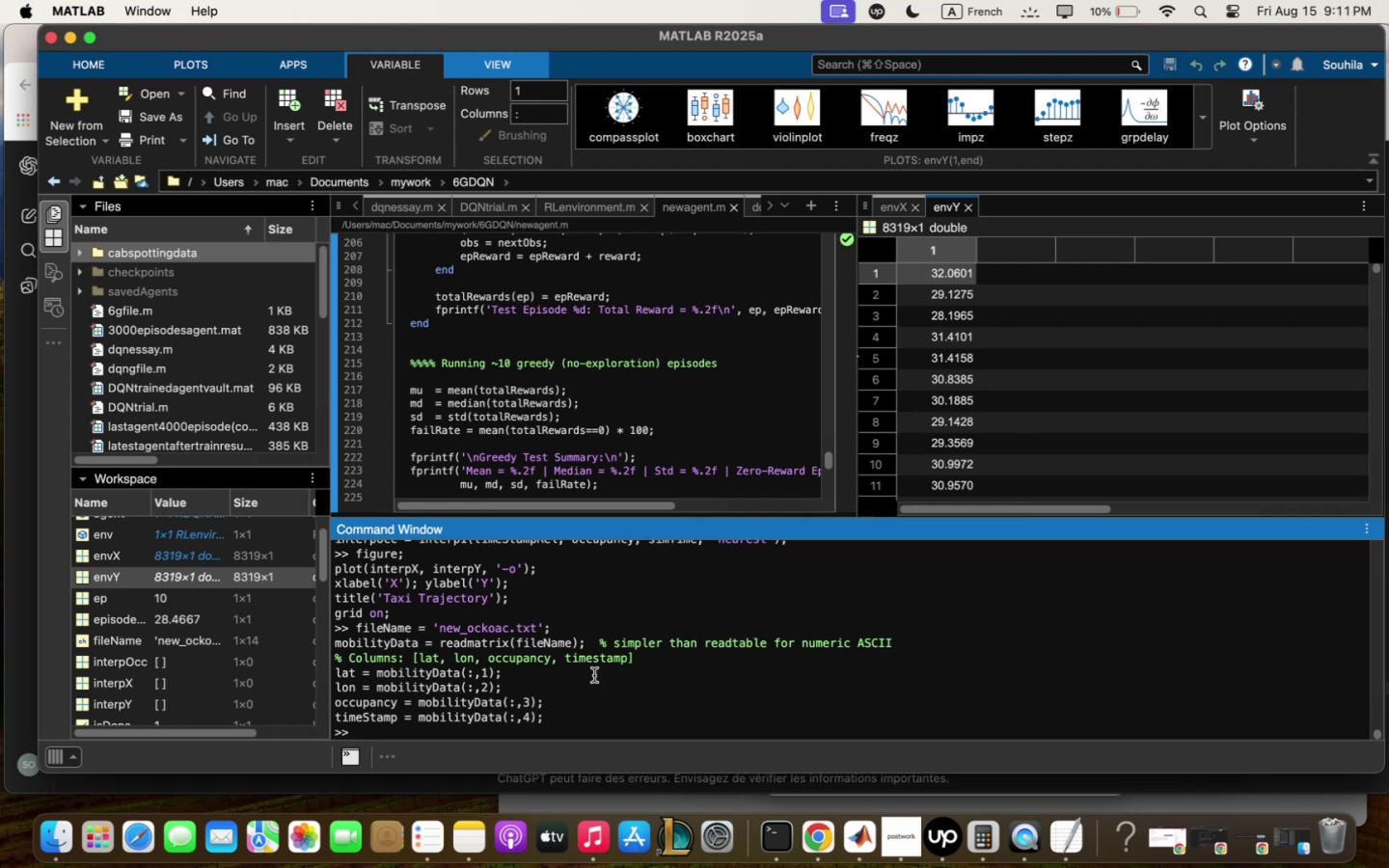 
type(lqt)
 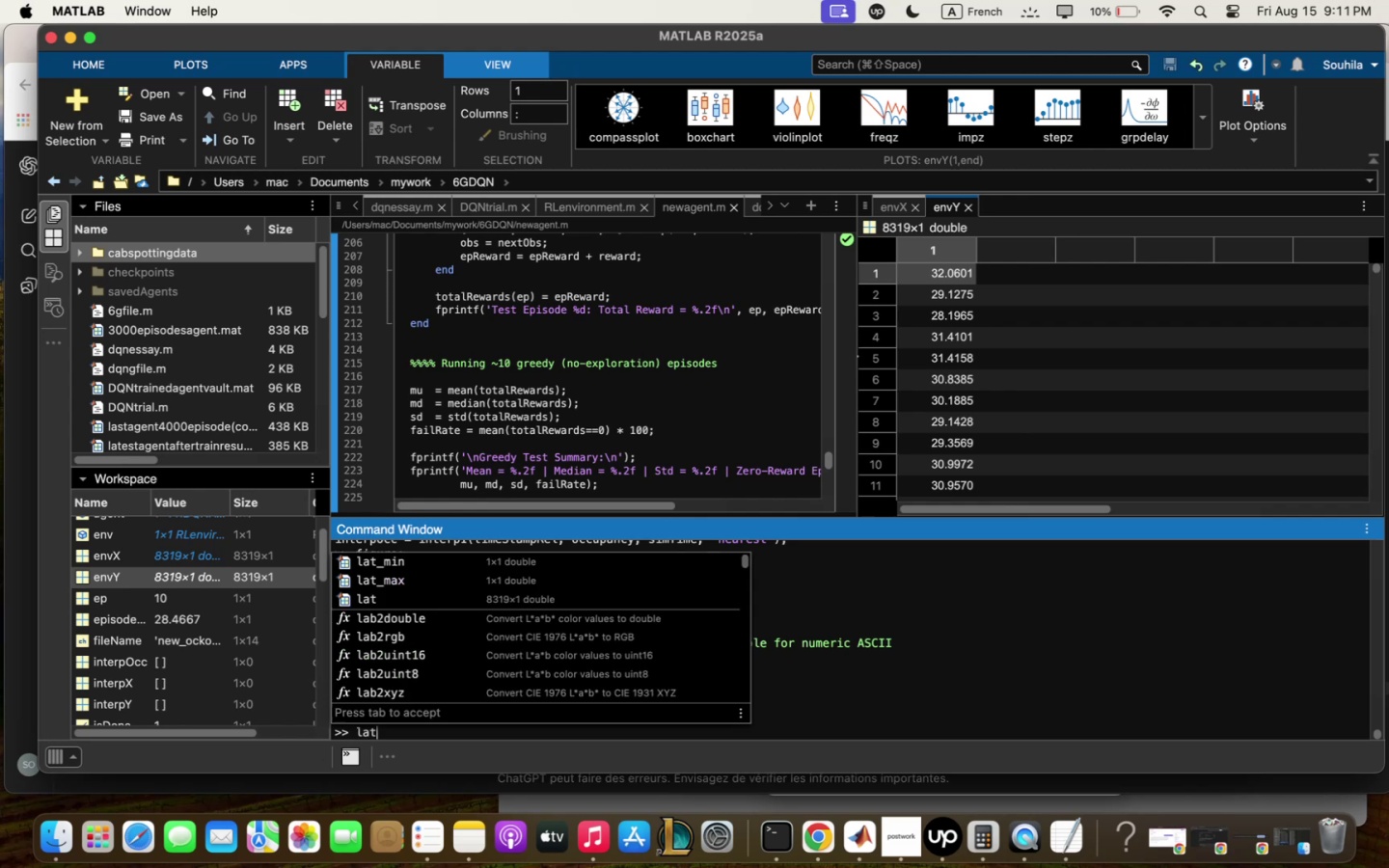 
key(Enter)
 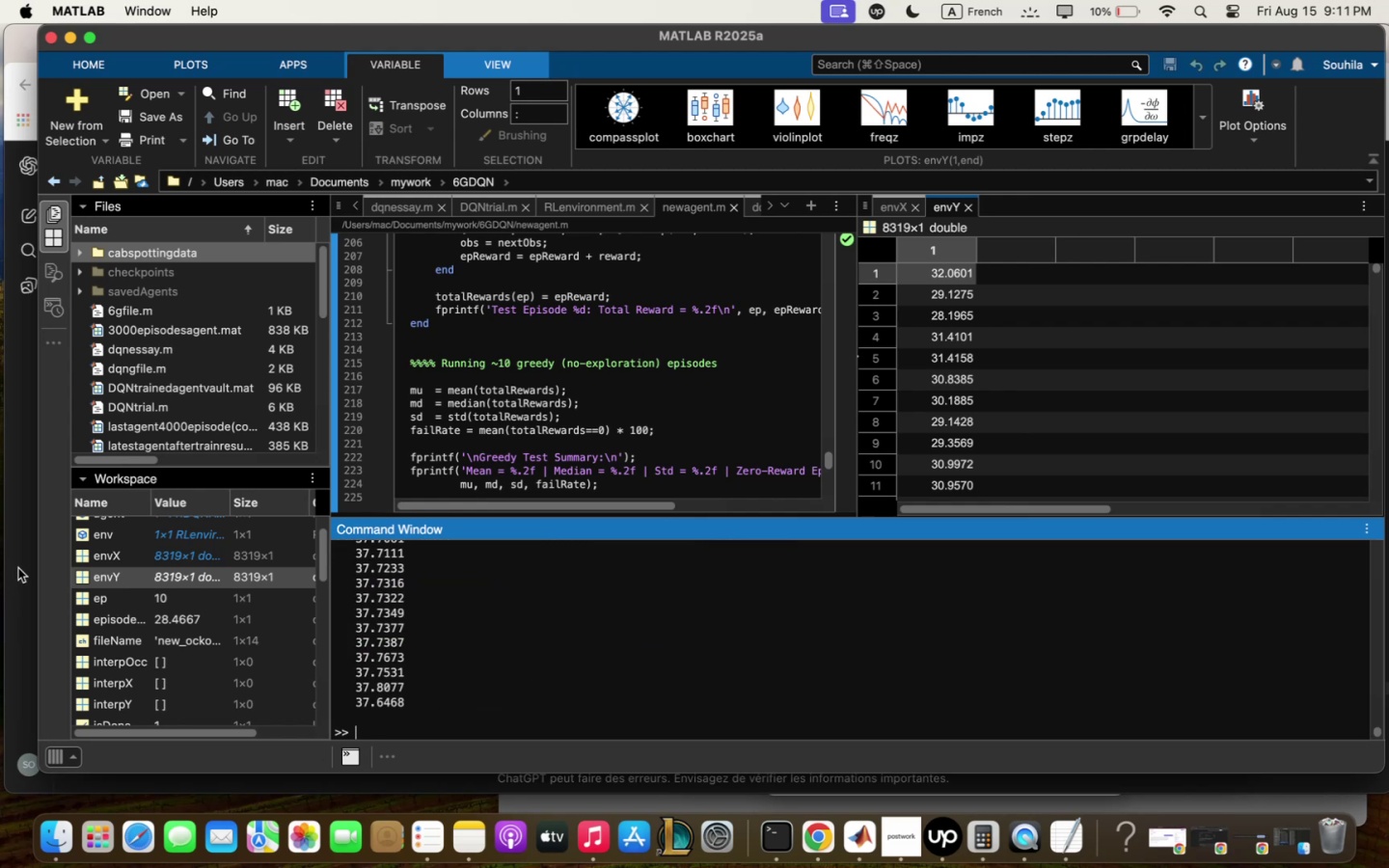 
left_click([19, 568])
 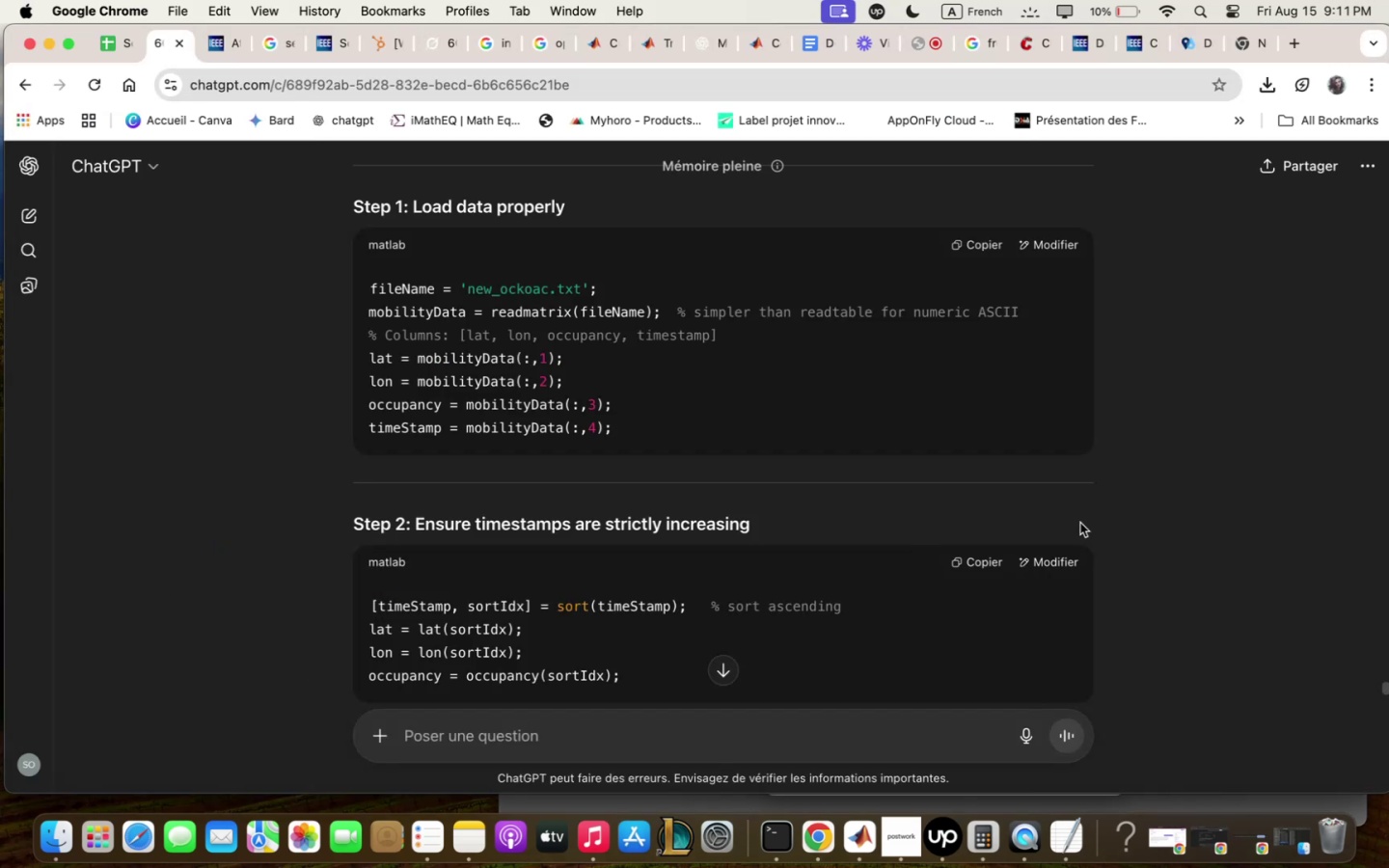 
scroll: coordinate [1078, 527], scroll_direction: down, amount: 4.0
 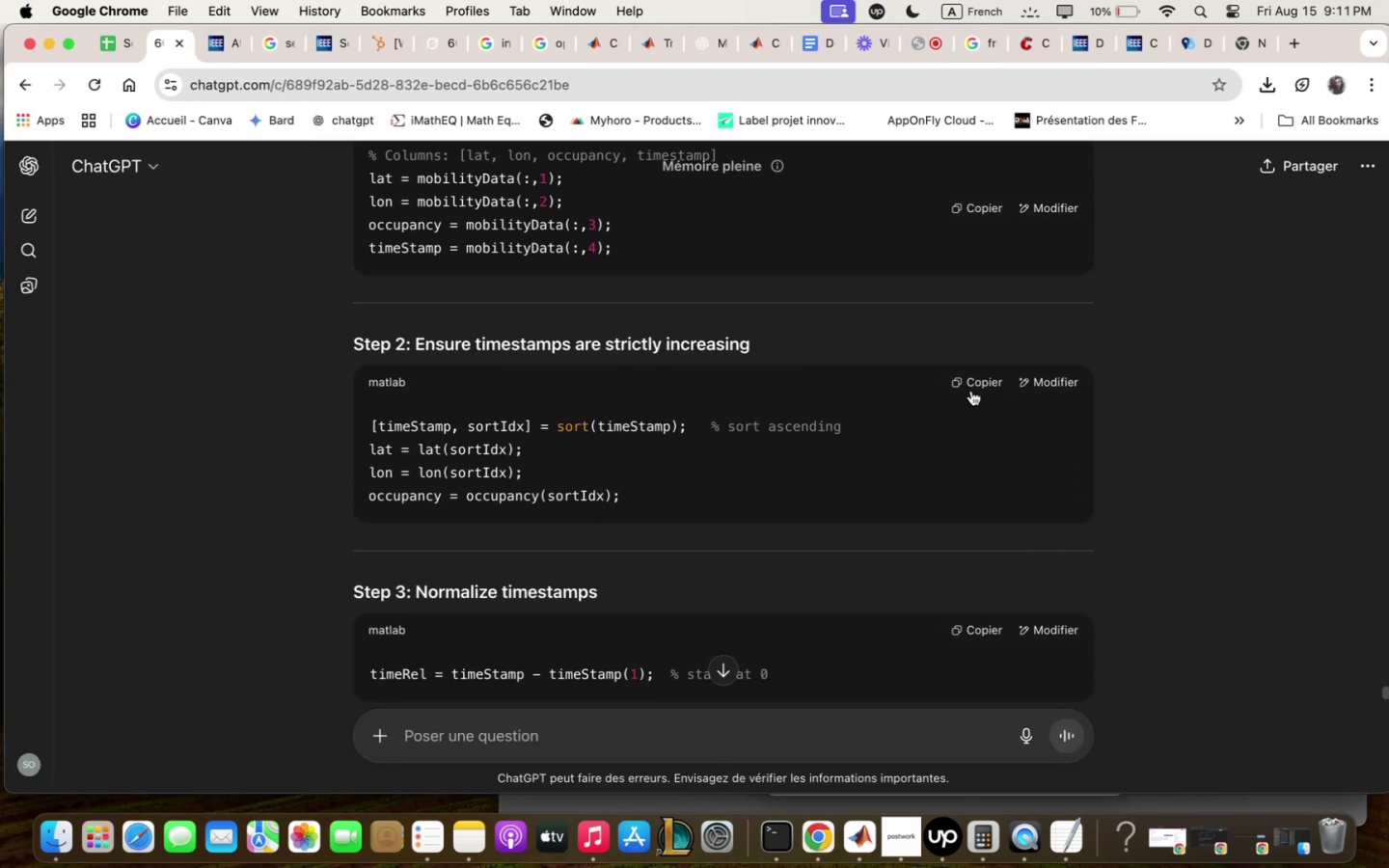 
left_click([983, 387])
 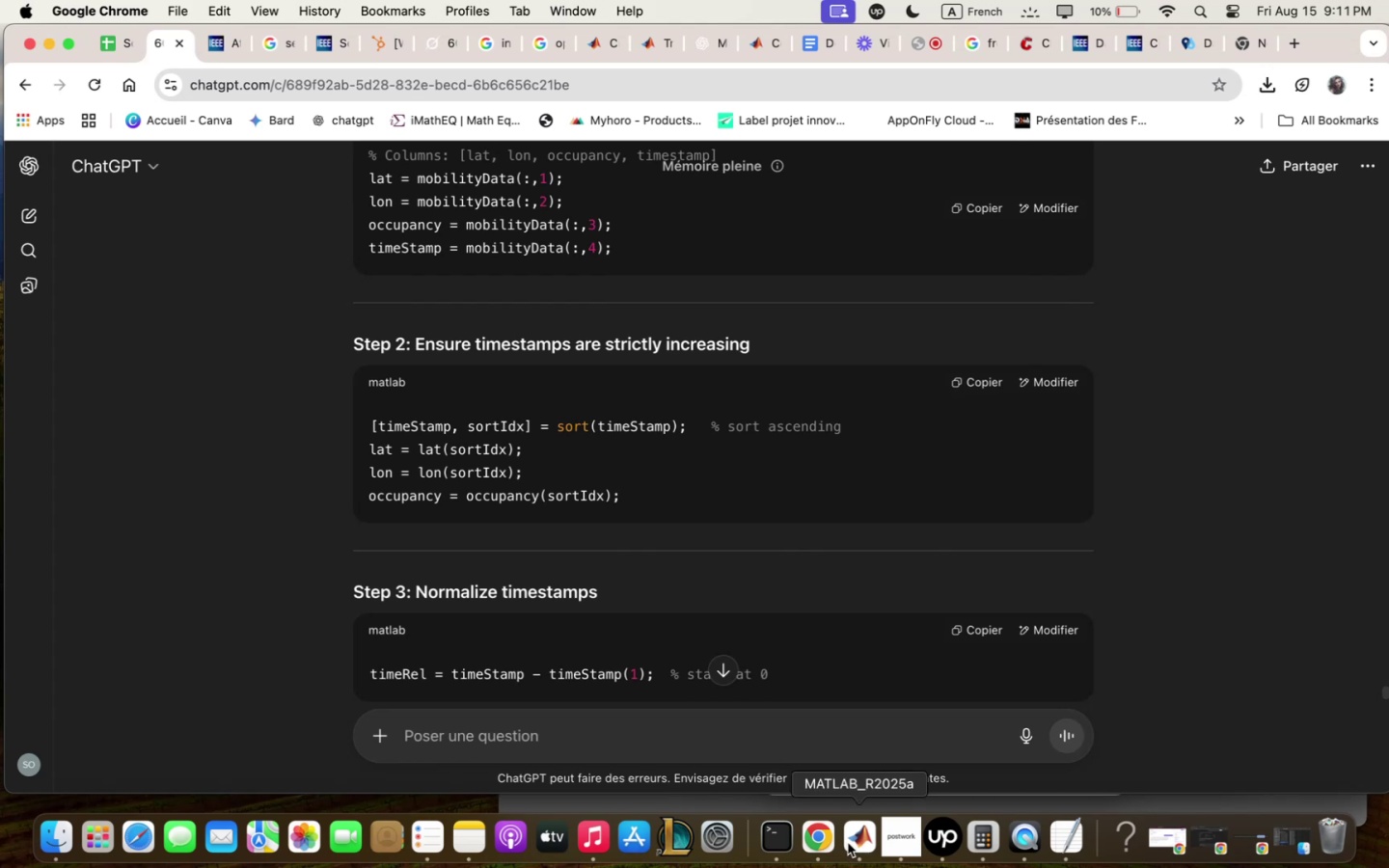 
key(Meta+CommandLeft)
 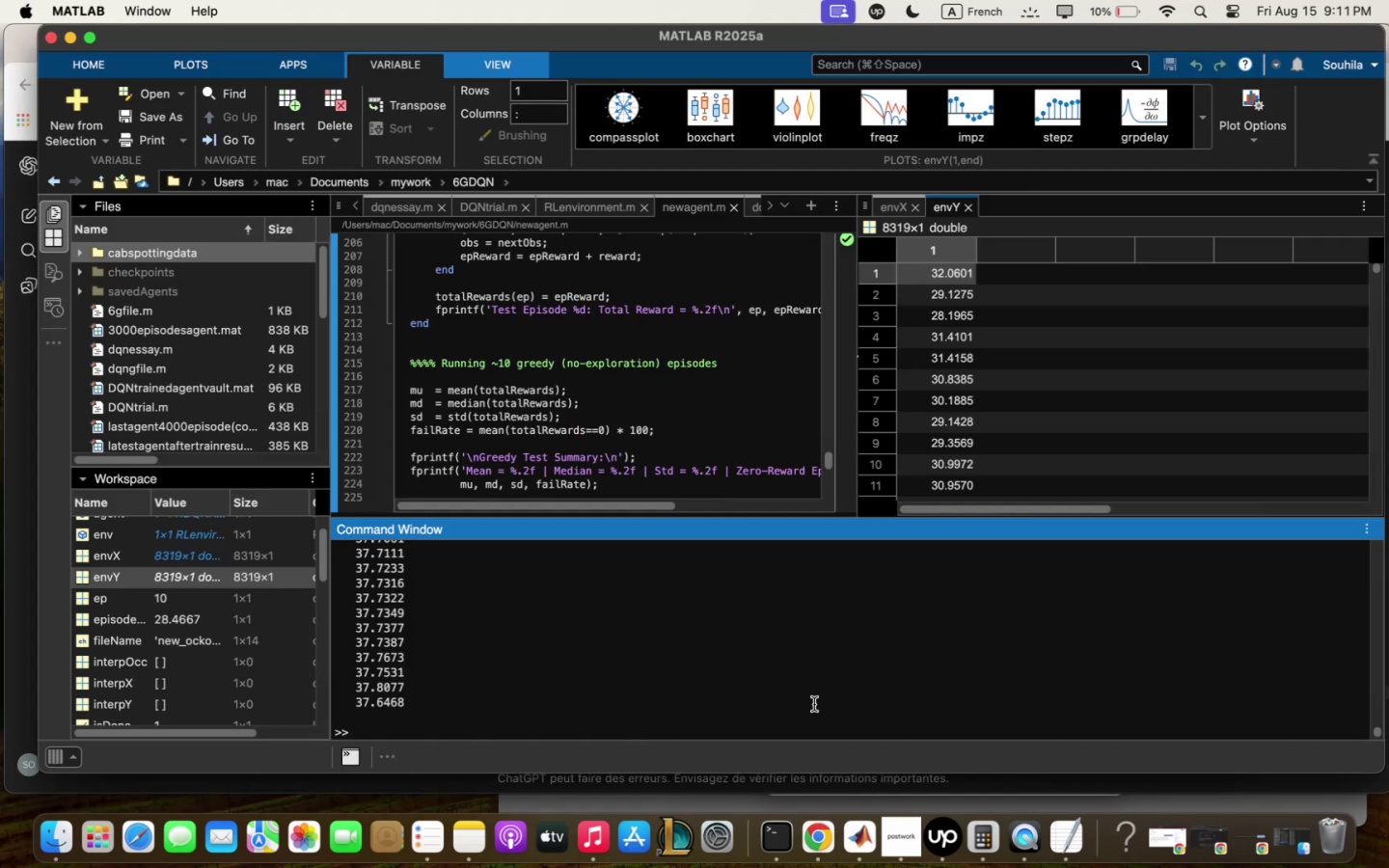 
key(Meta+V)
 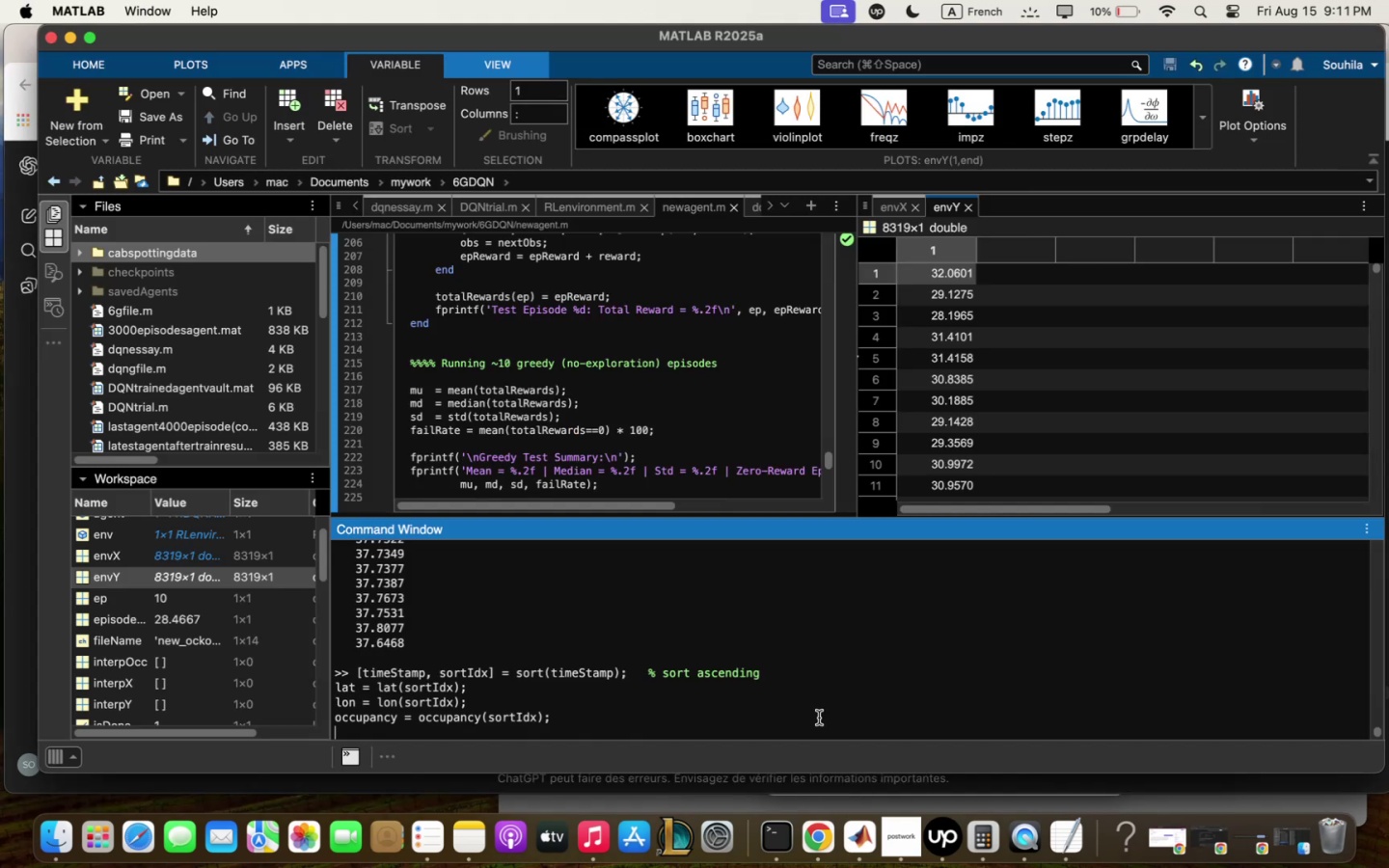 
key(Enter)
 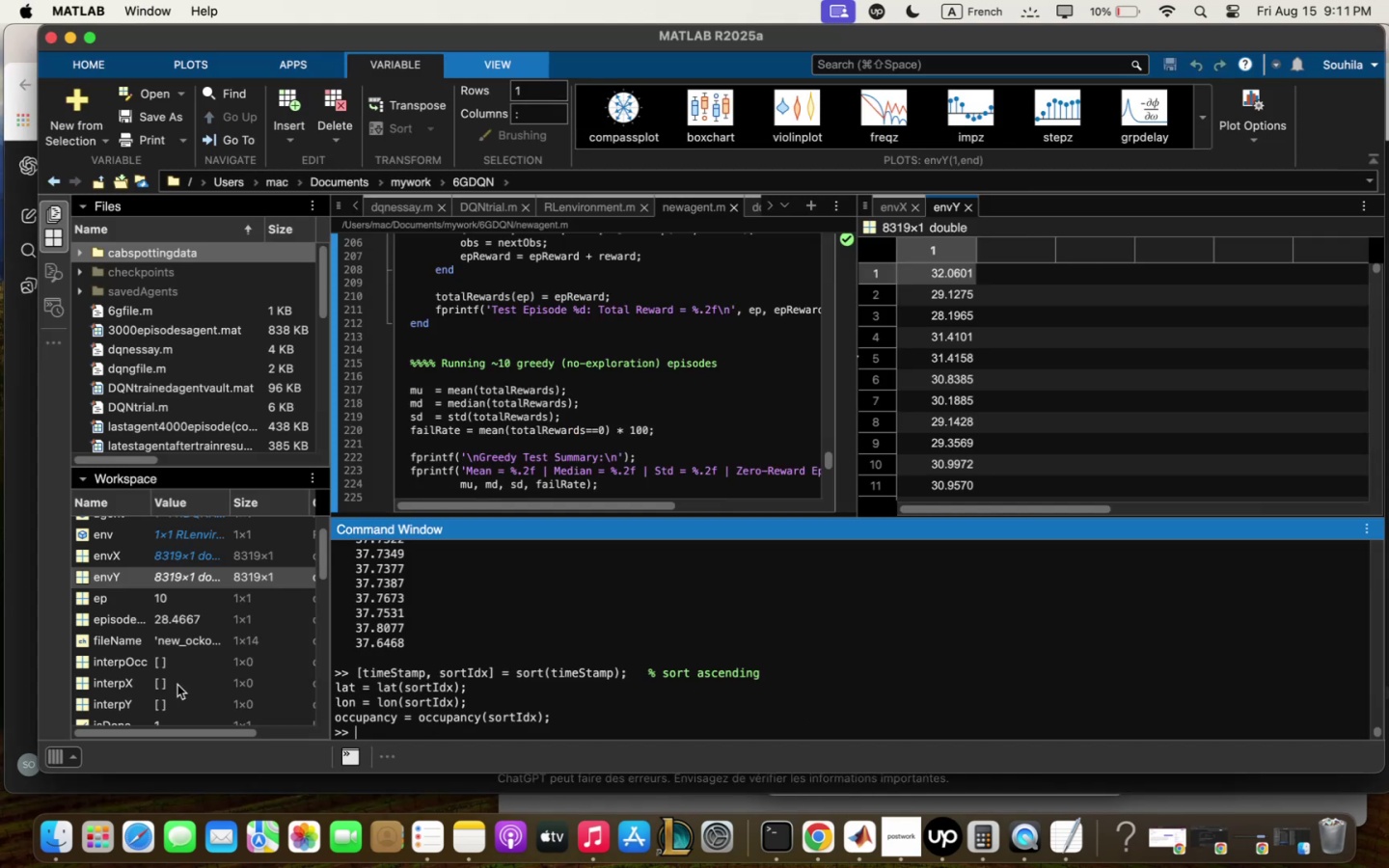 
scroll: coordinate [590, 528], scroll_direction: down, amount: 8.0
 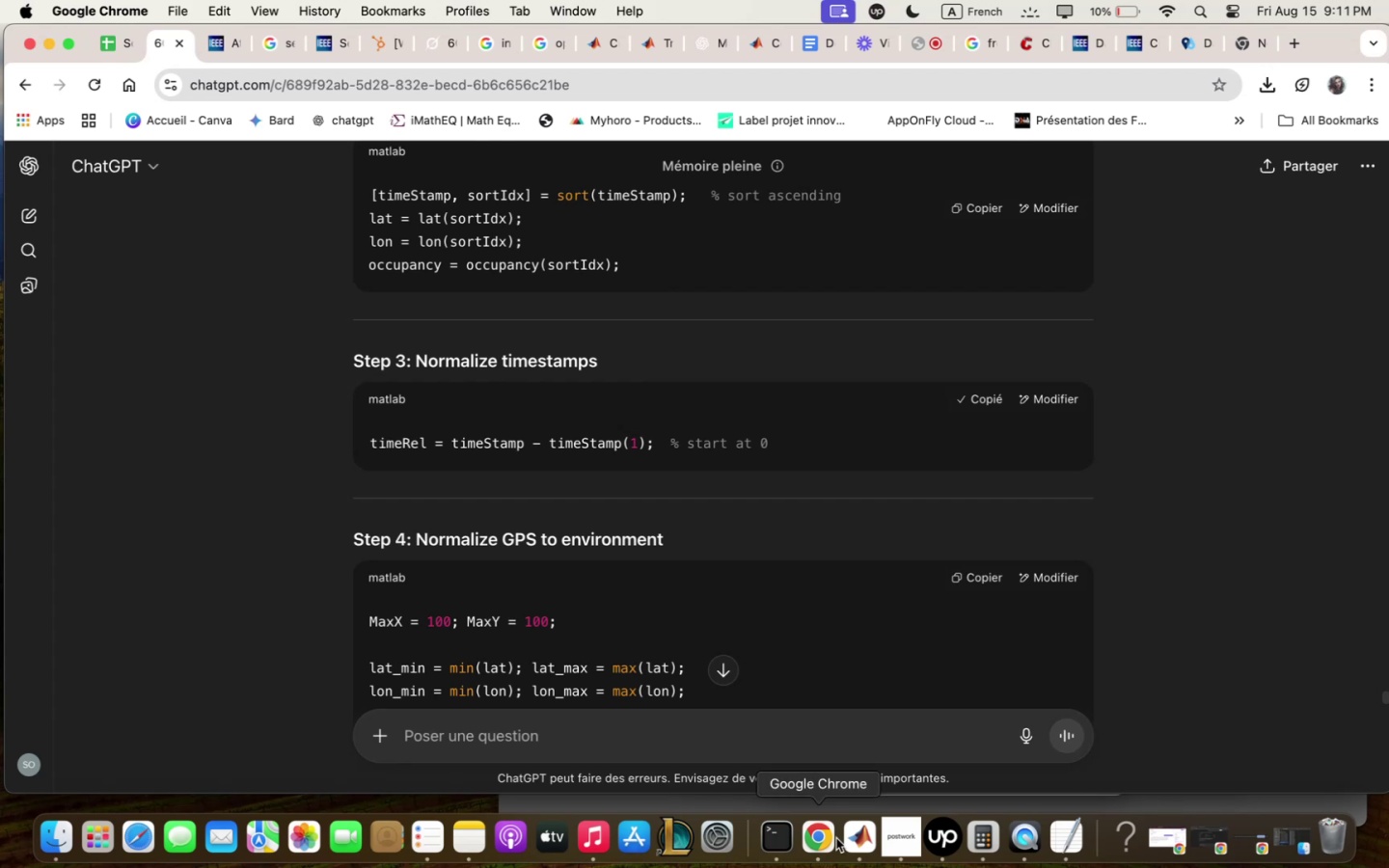 
left_click([868, 842])
 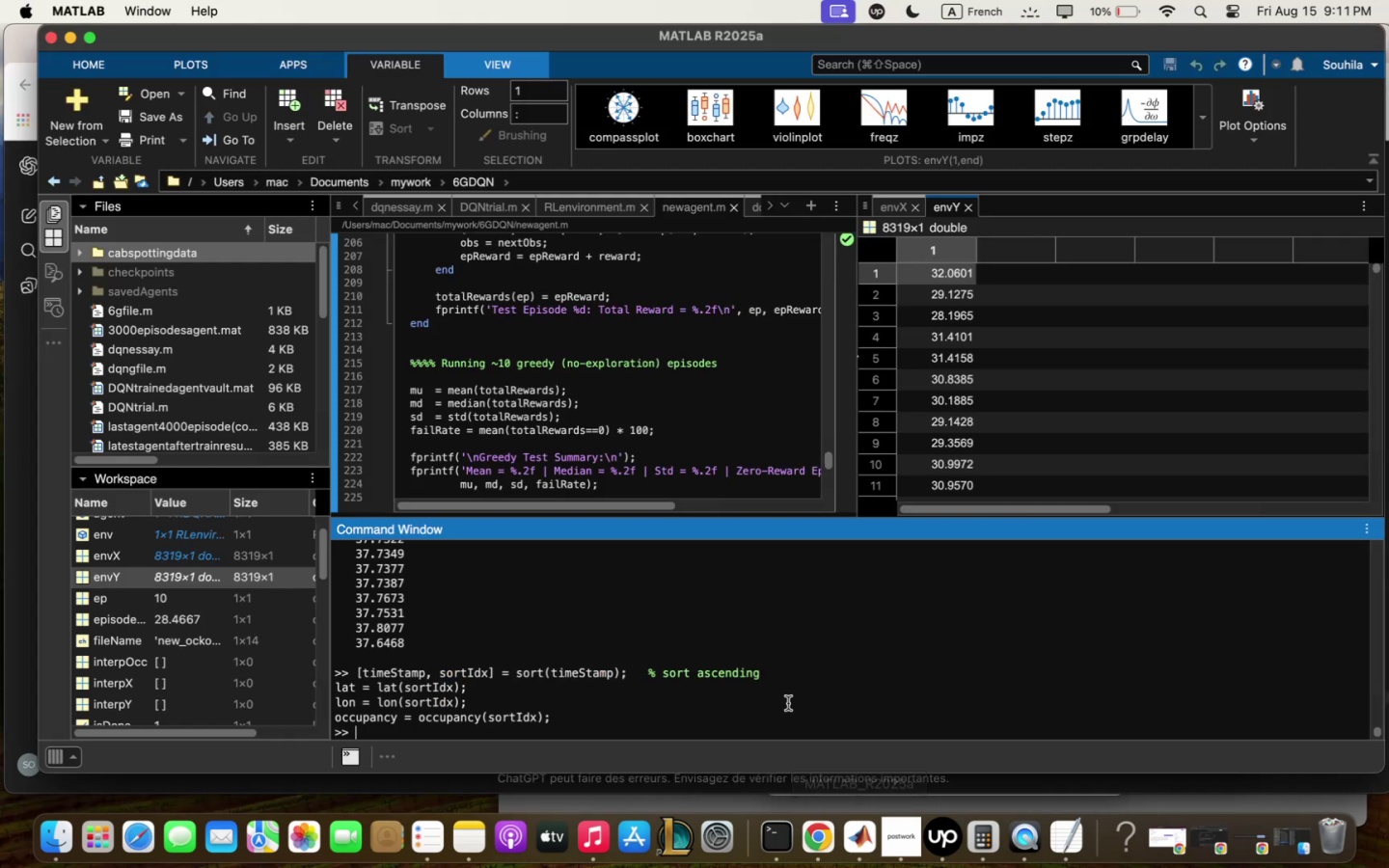 
key(Meta+CommandLeft)
 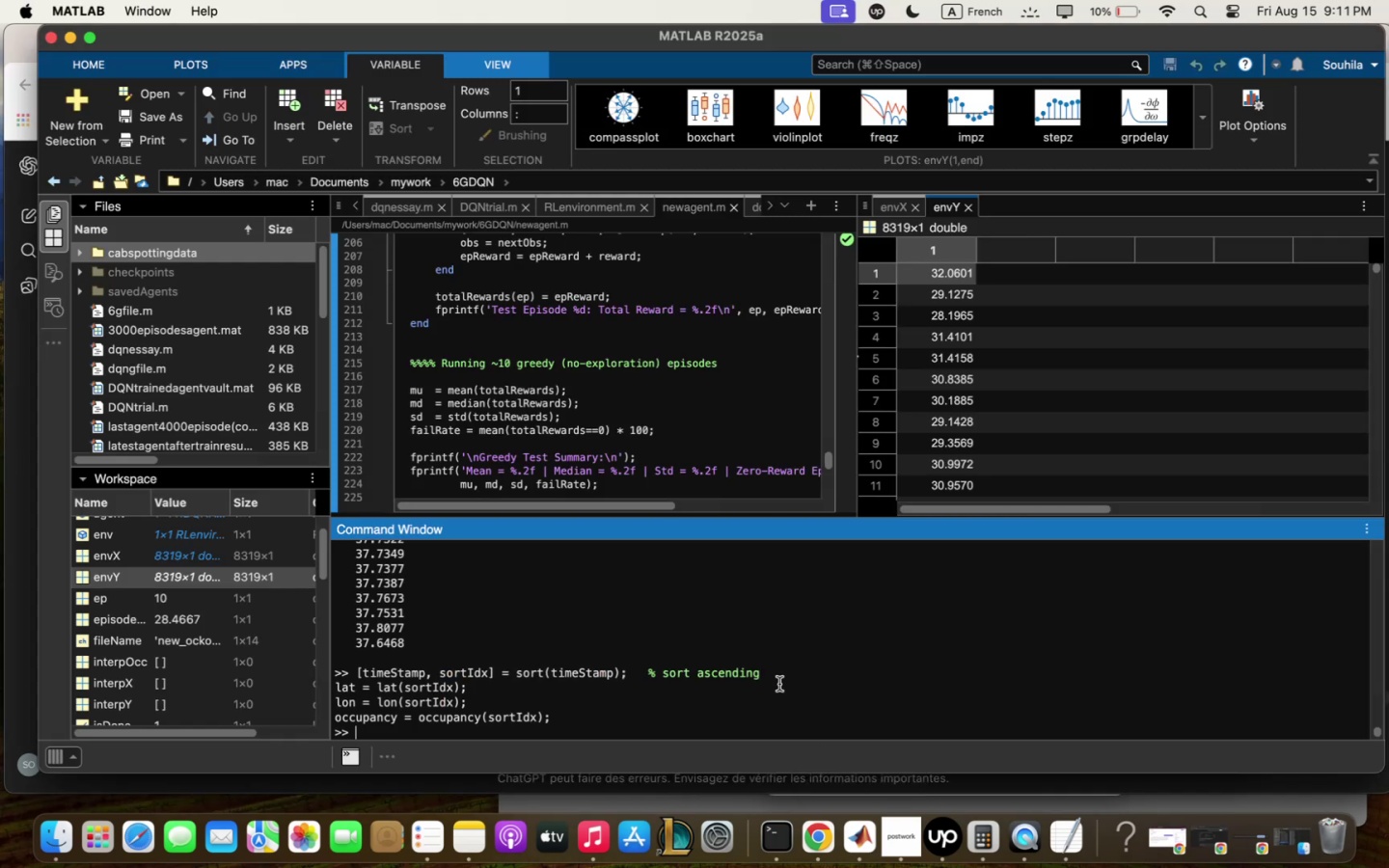 
key(Meta+V)
 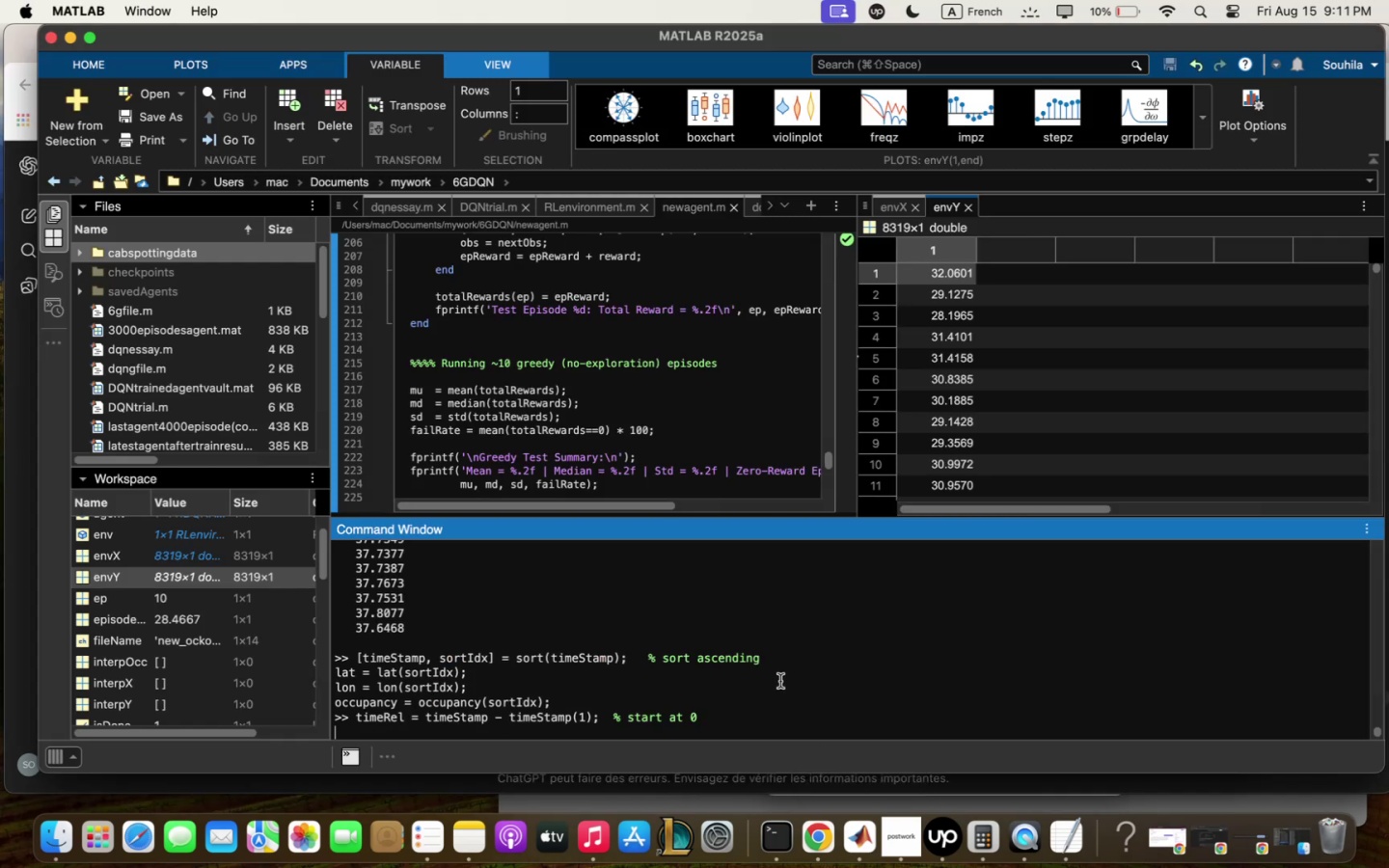 
key(Enter)
 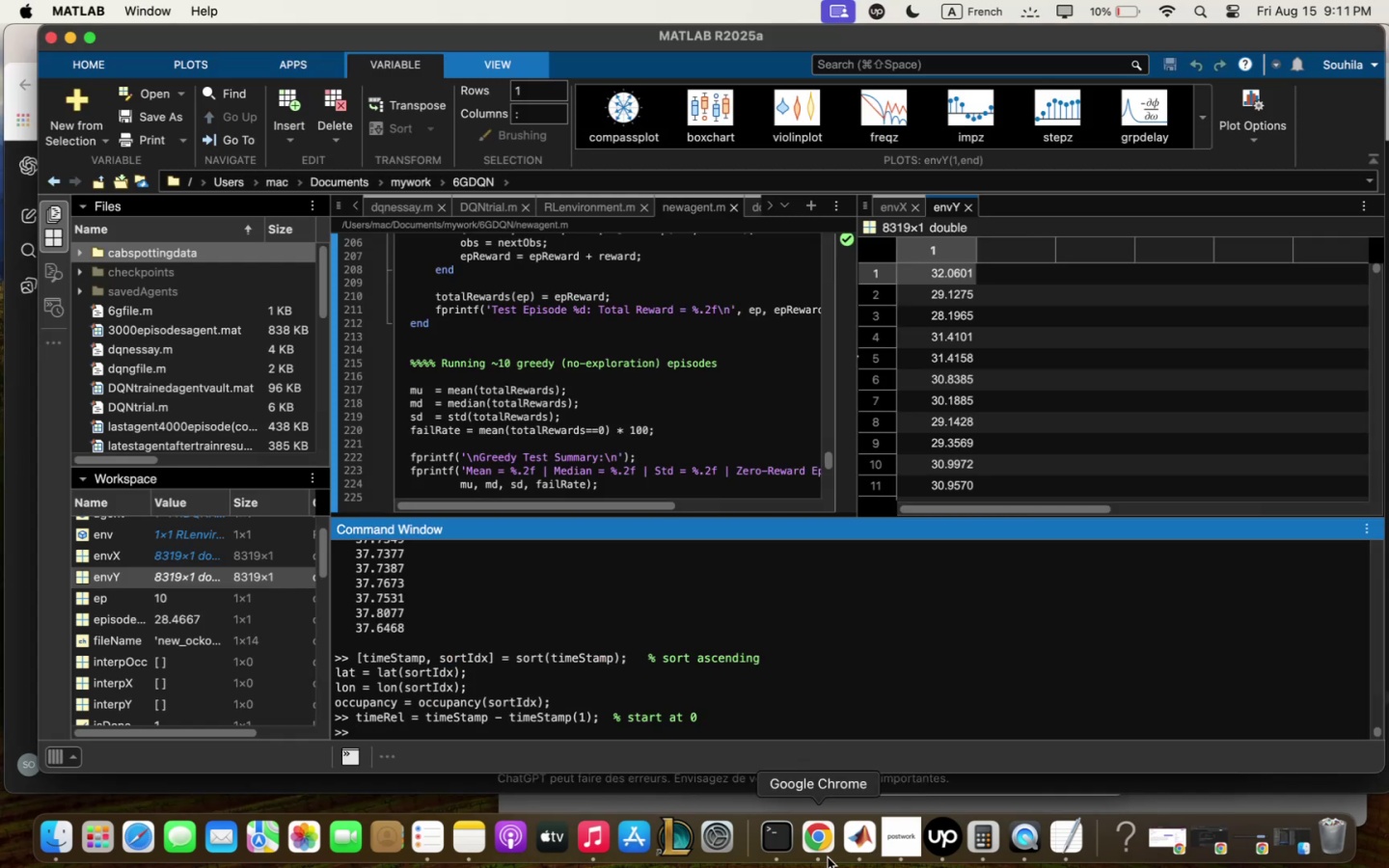 
left_click([821, 857])
 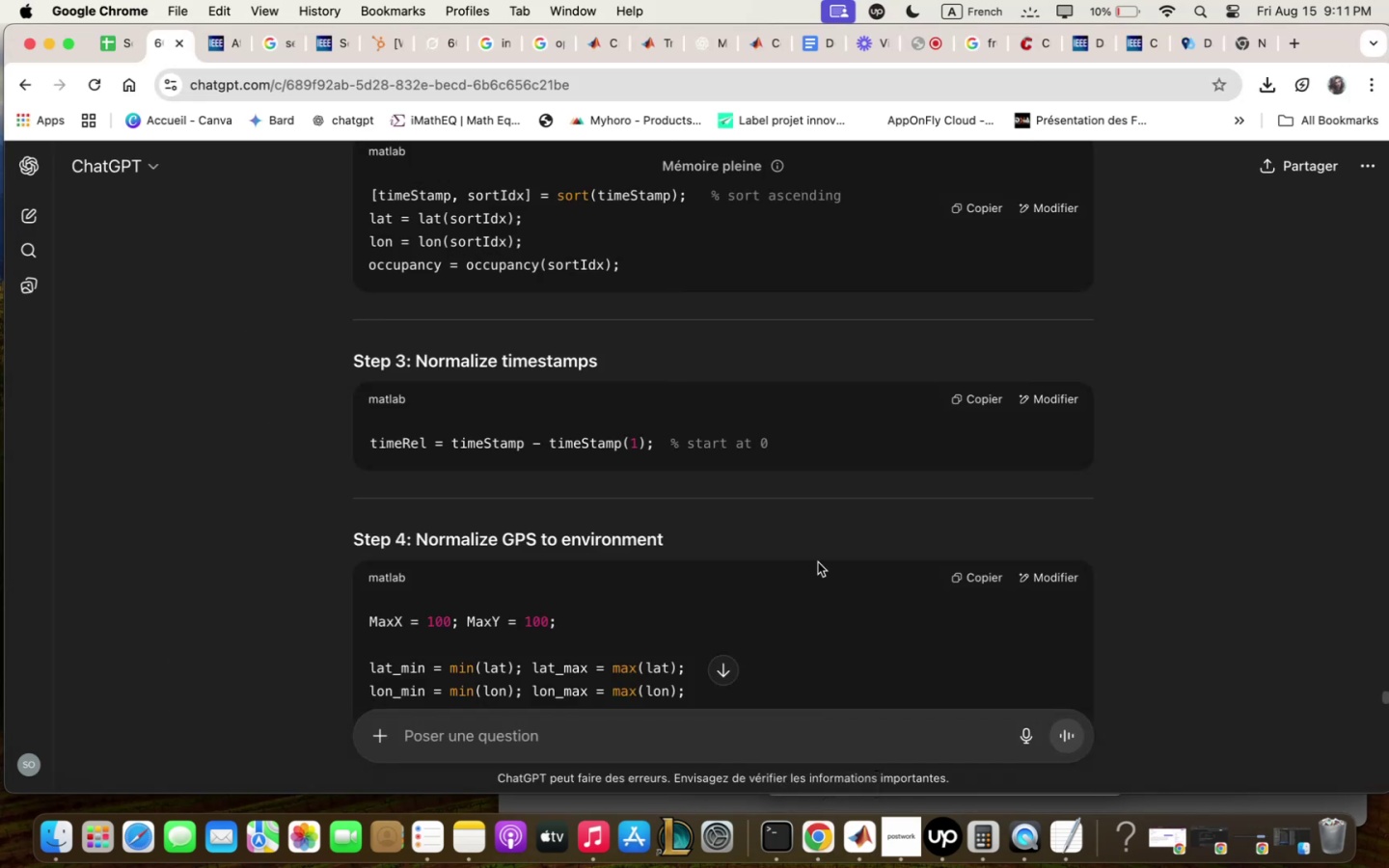 
scroll: coordinate [818, 563], scroll_direction: down, amount: 5.0
 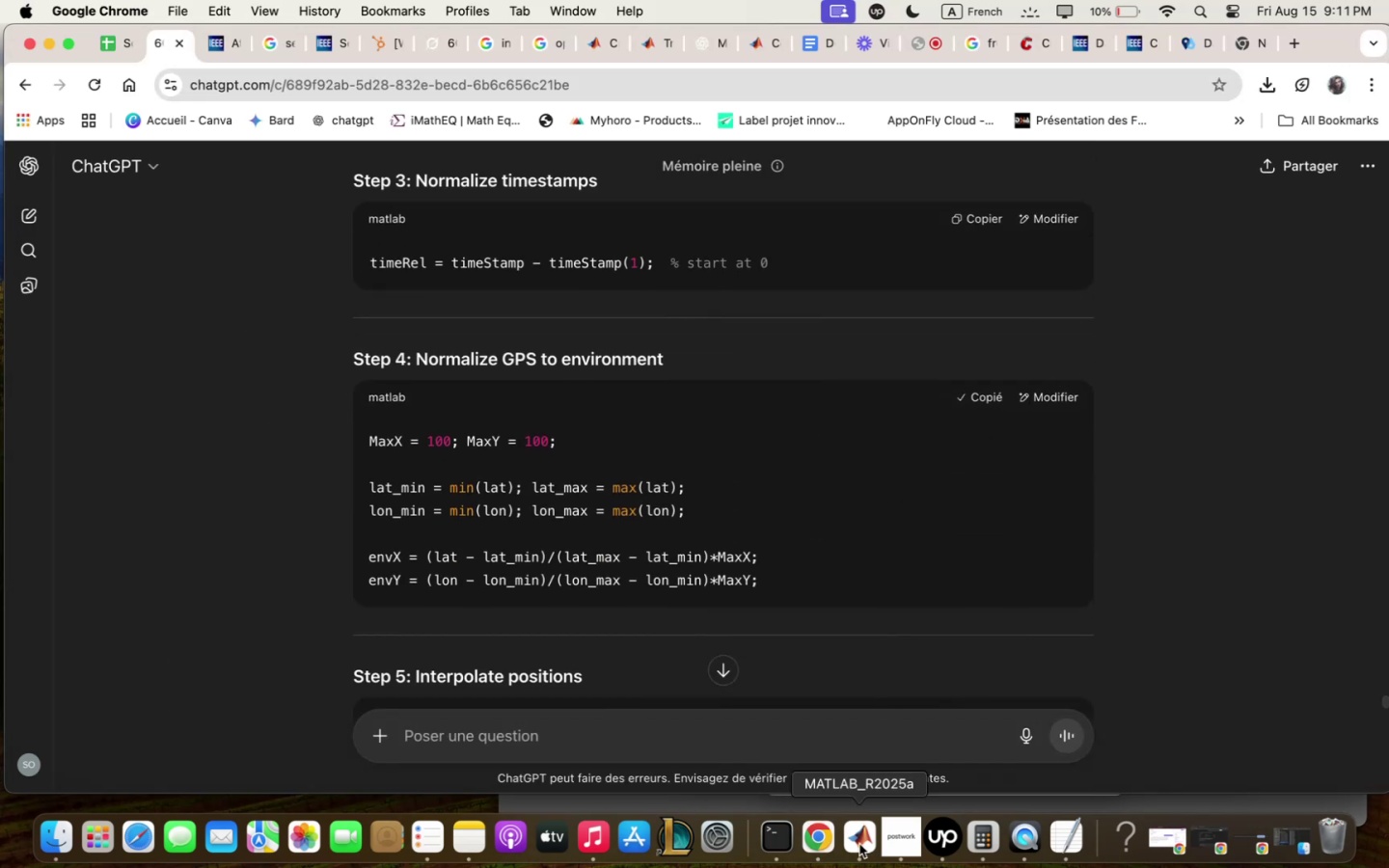 
key(Meta+CommandLeft)
 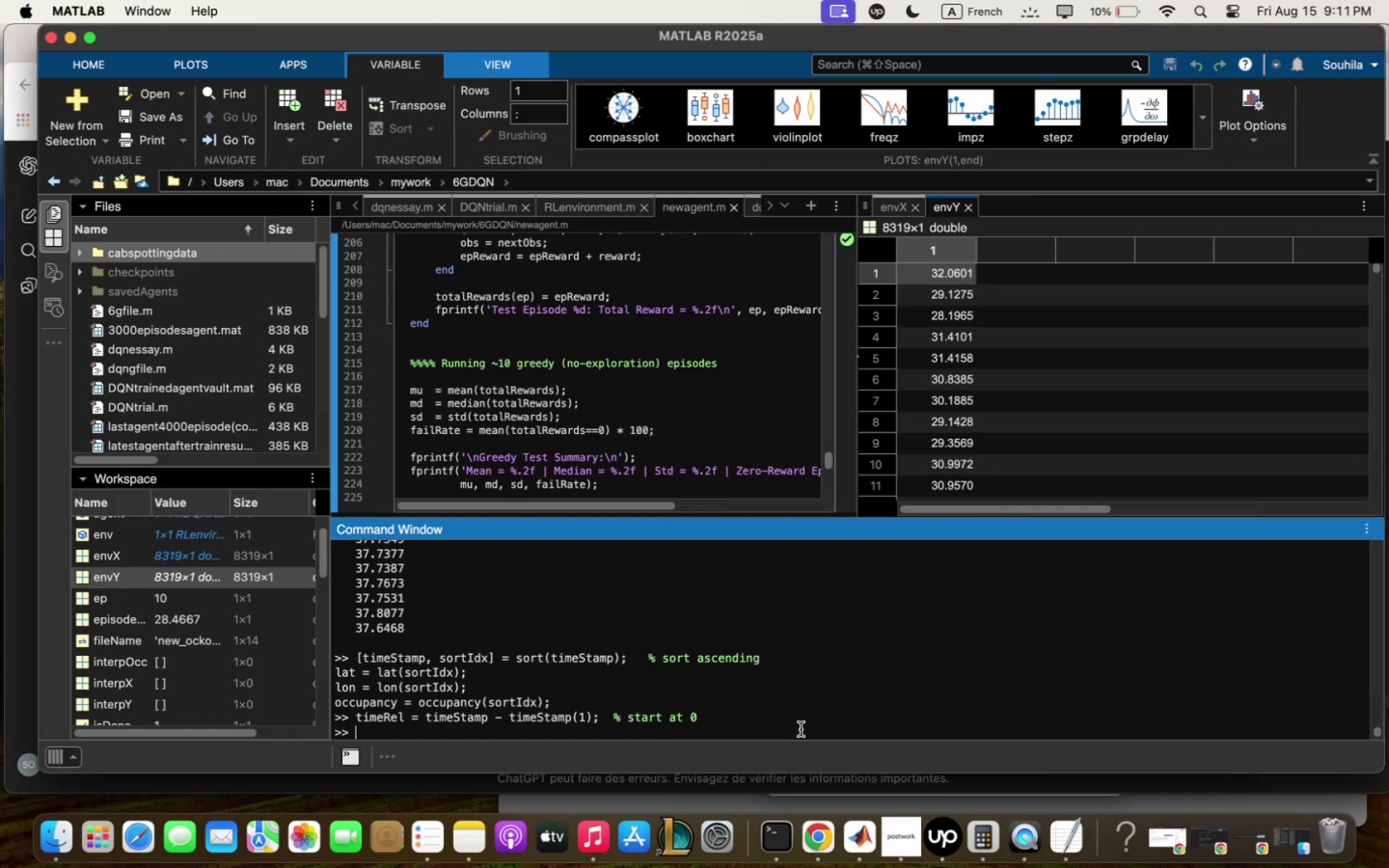 
key(Meta+V)
 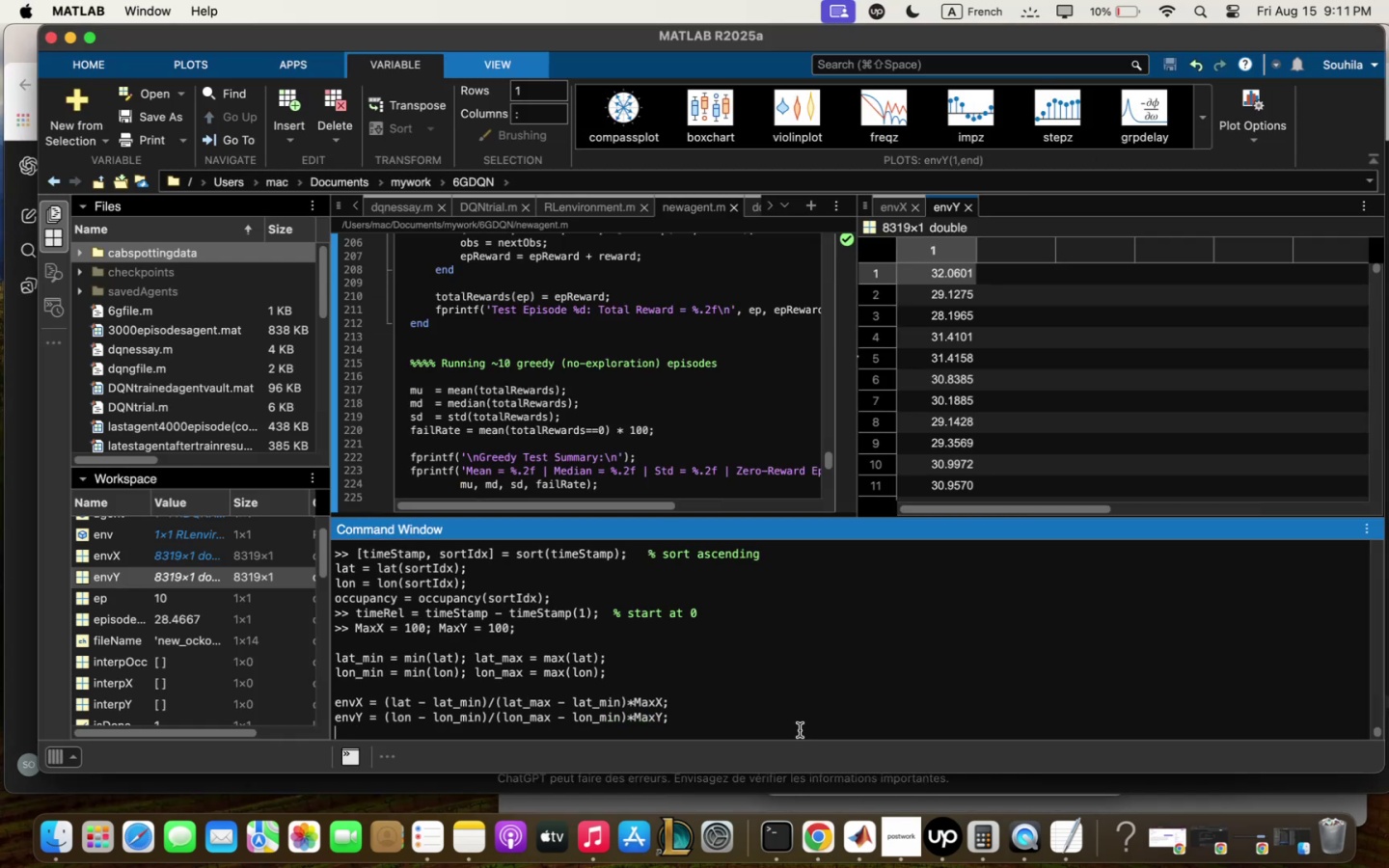 
key(Enter)
 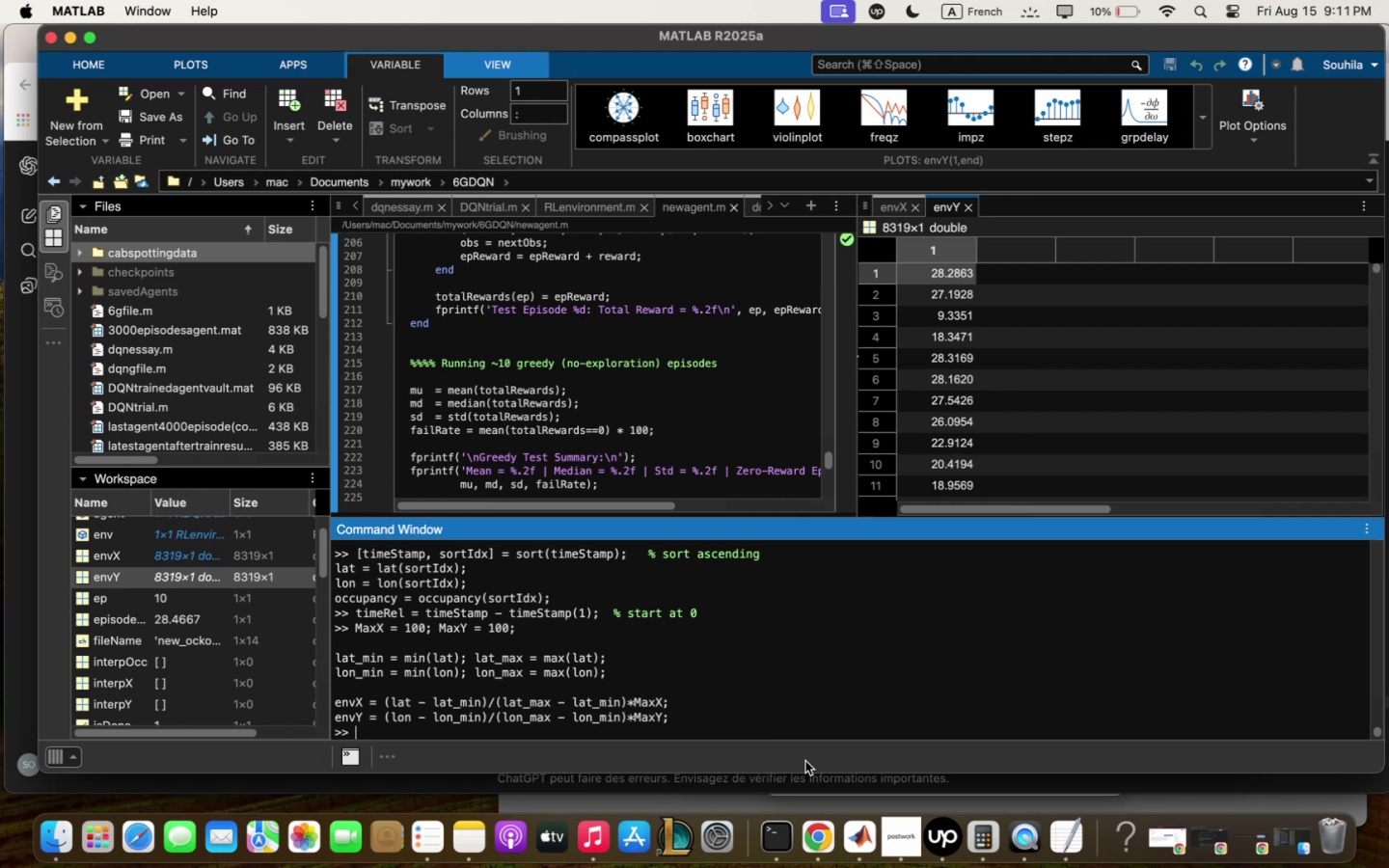 
left_click([818, 779])
 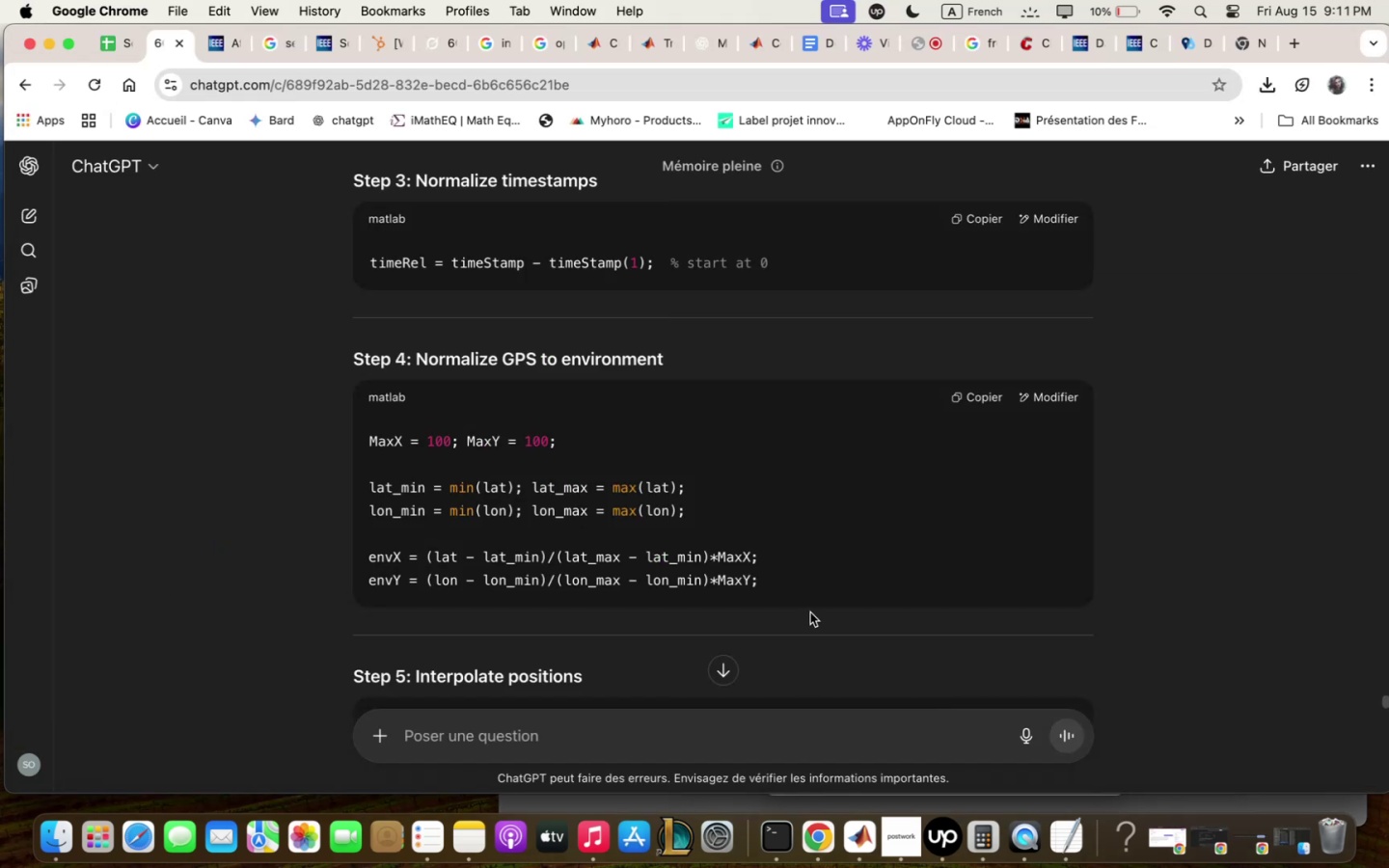 
scroll: coordinate [811, 612], scroll_direction: down, amount: 13.0
 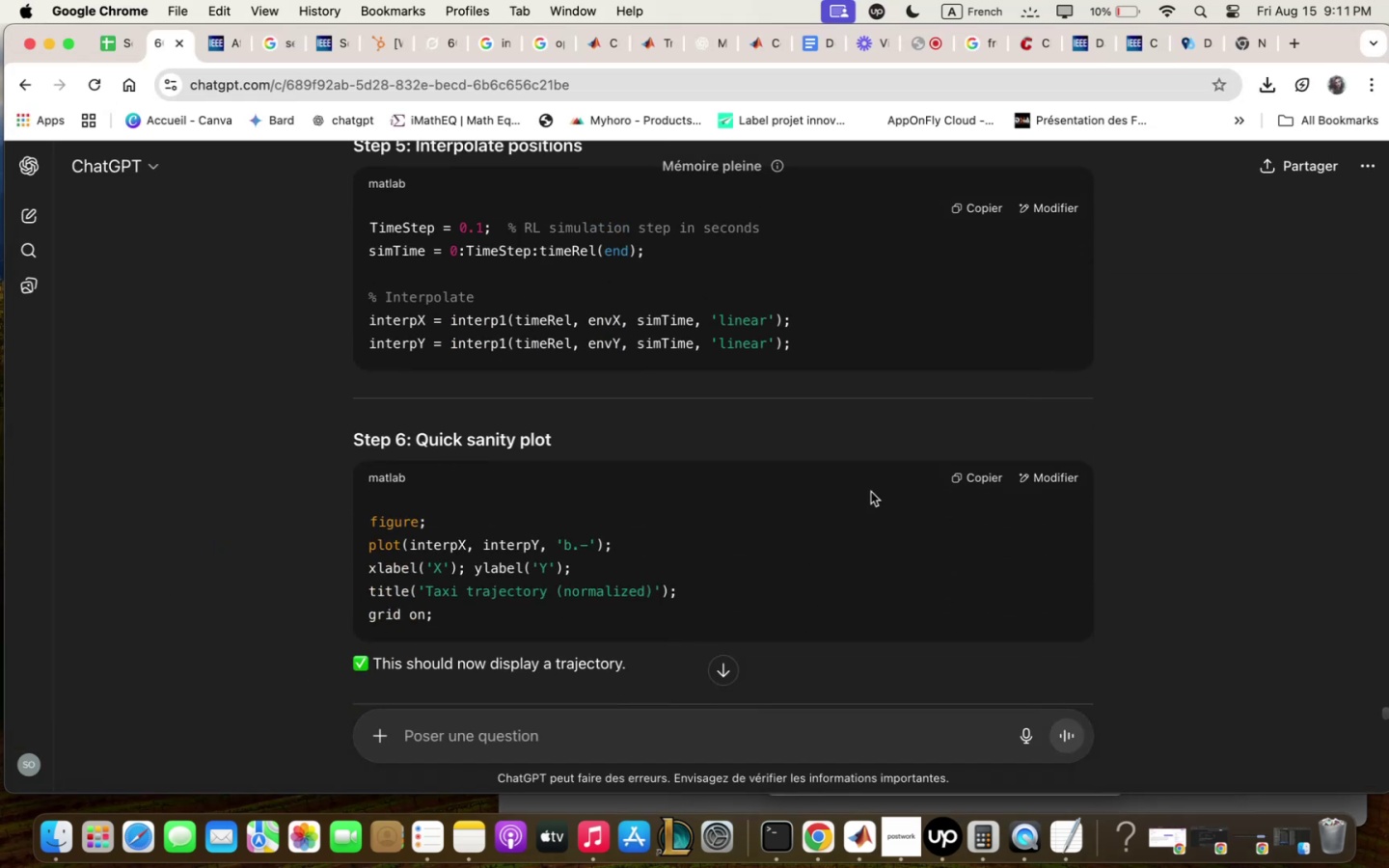 
scroll: coordinate [872, 491], scroll_direction: up, amount: 2.0
 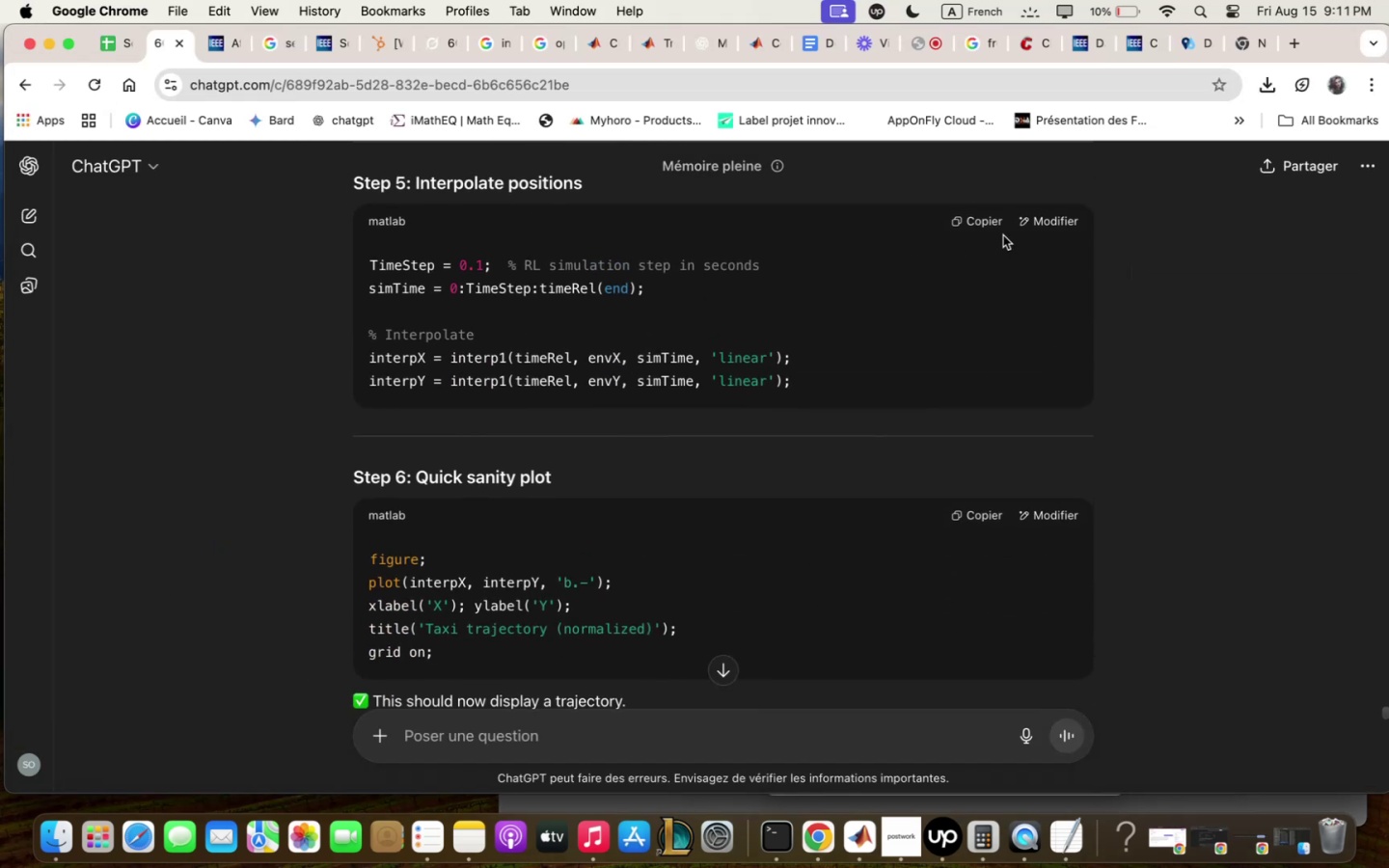 
left_click([996, 226])
 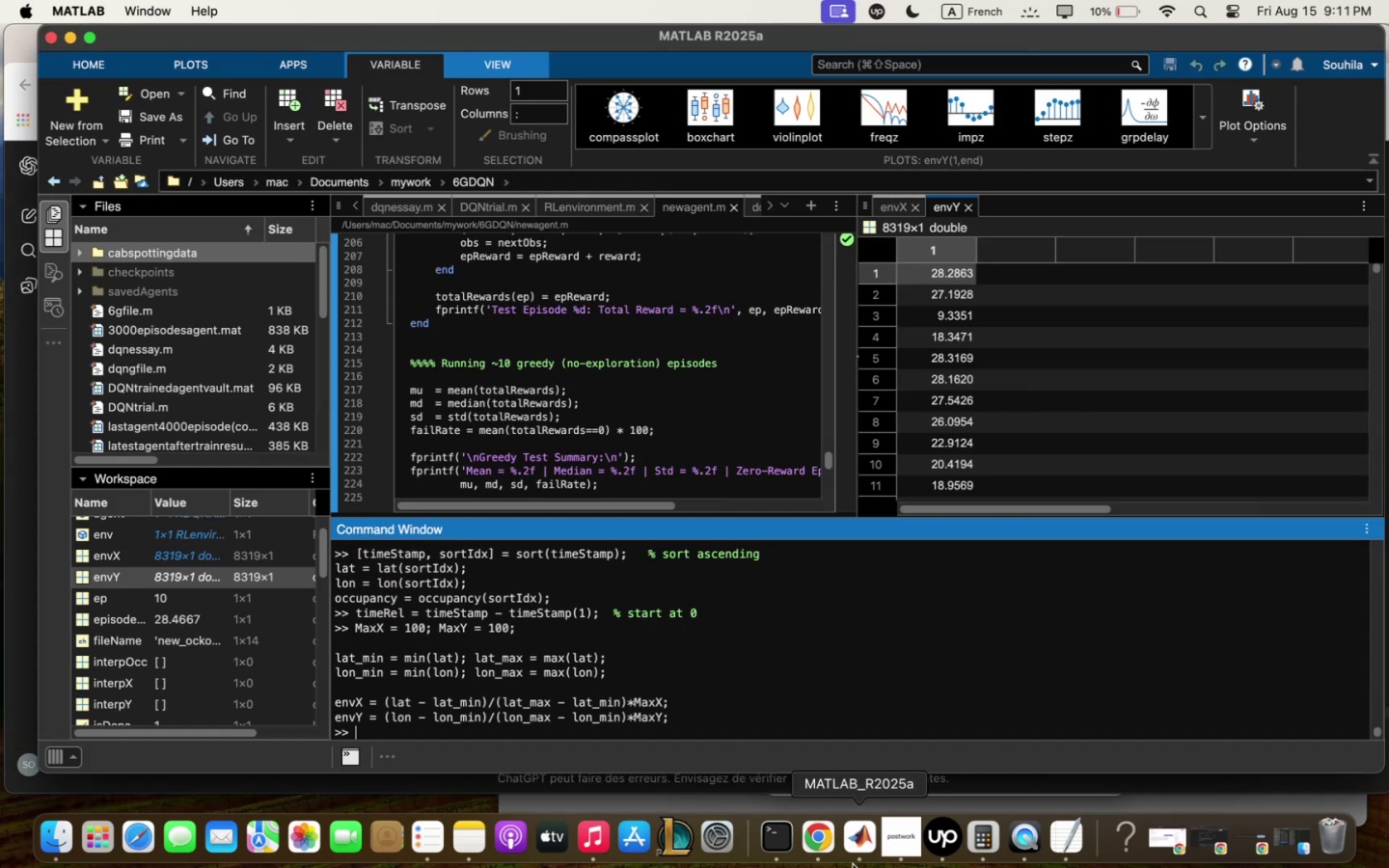 
key(Meta+V)
 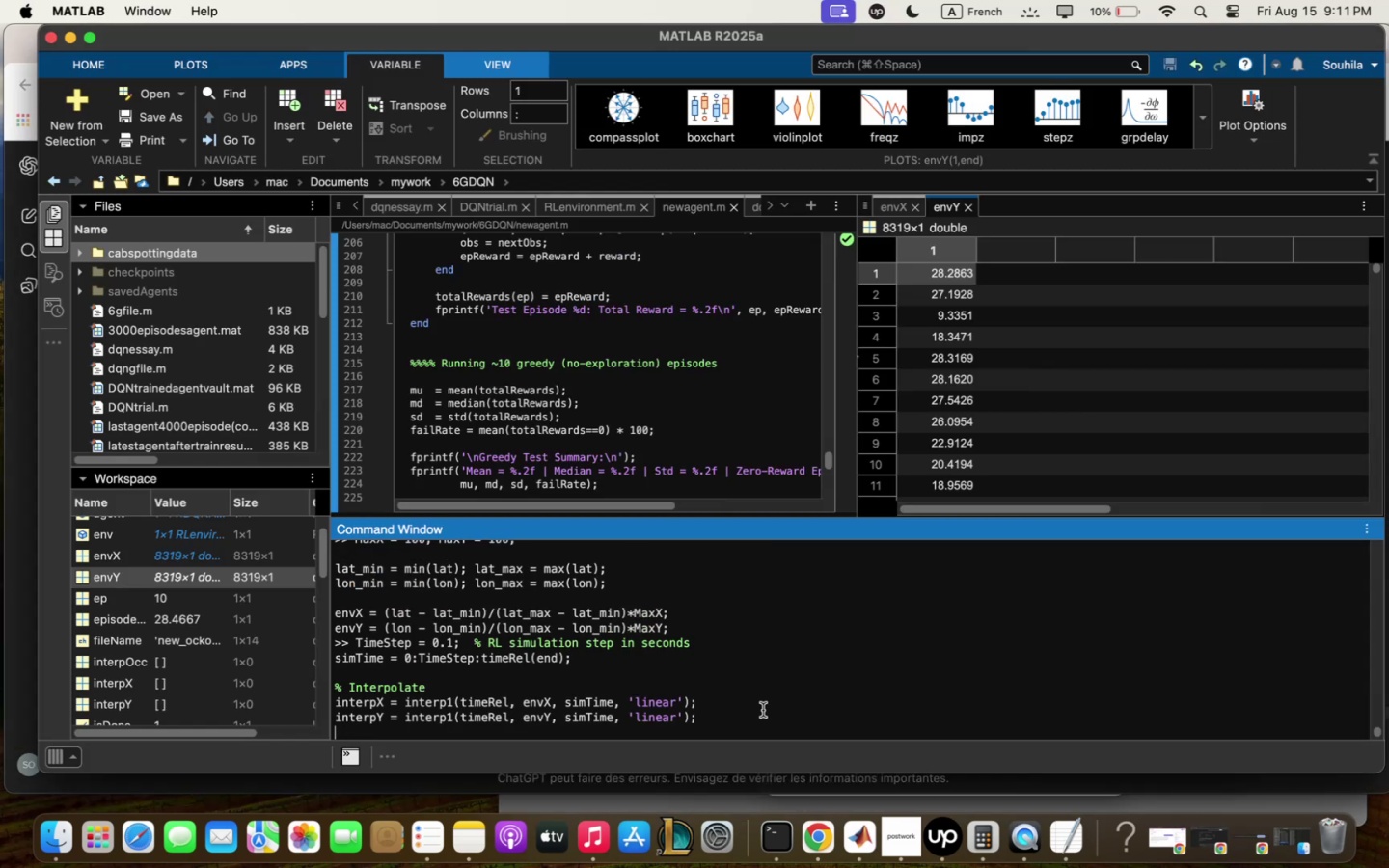 
key(Enter)
 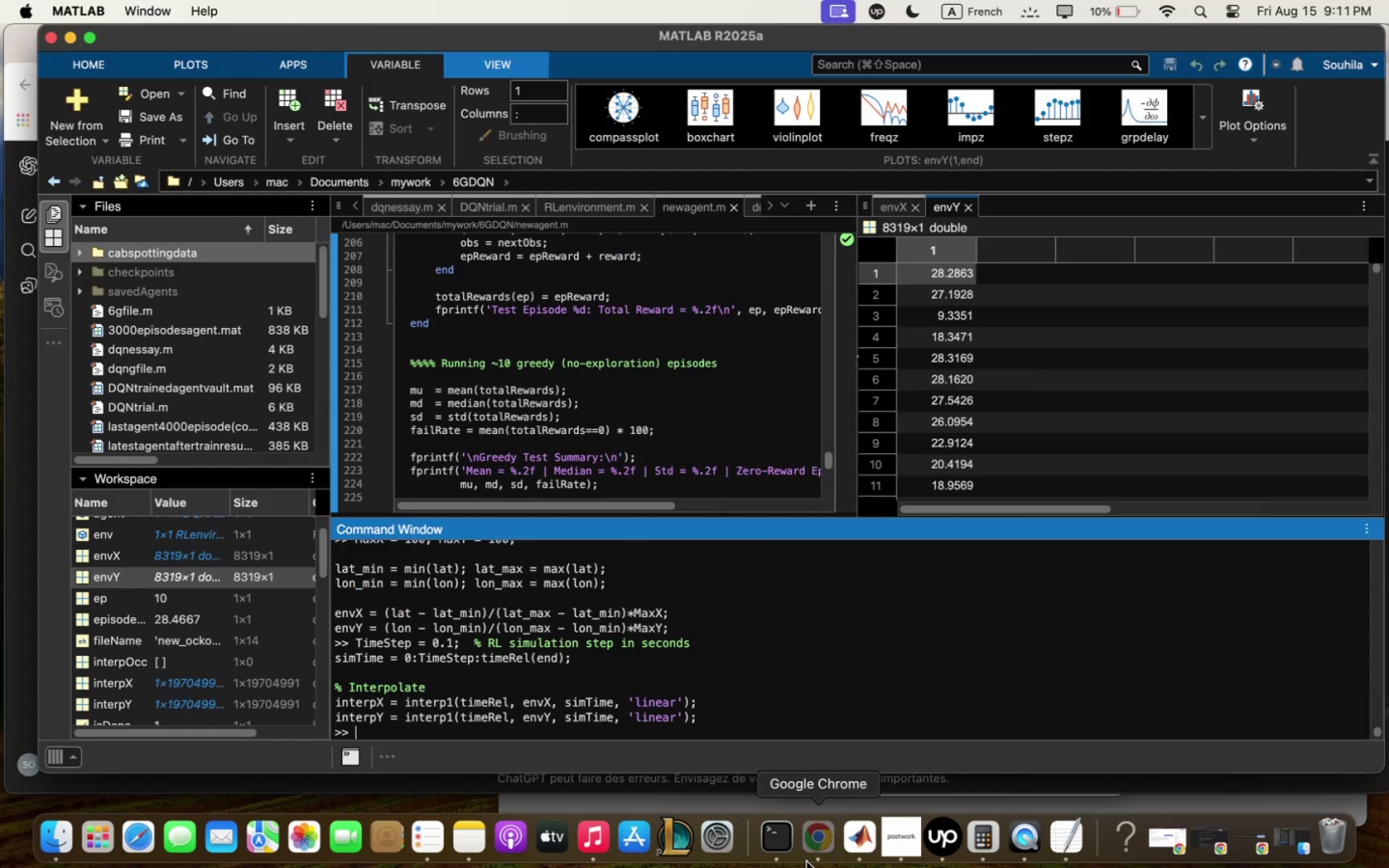 
scroll: coordinate [709, 528], scroll_direction: down, amount: 6.0
 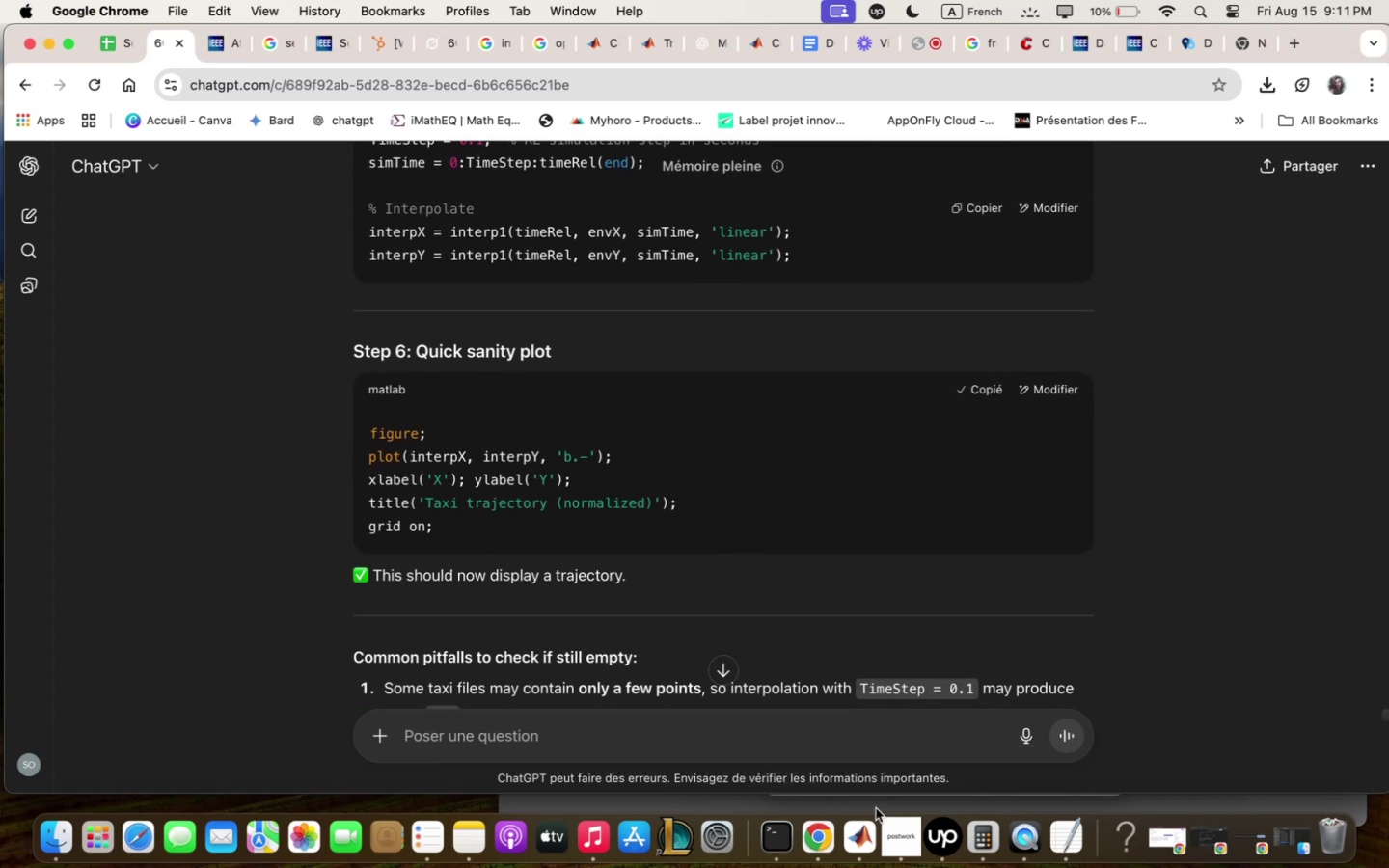 
left_click([852, 841])
 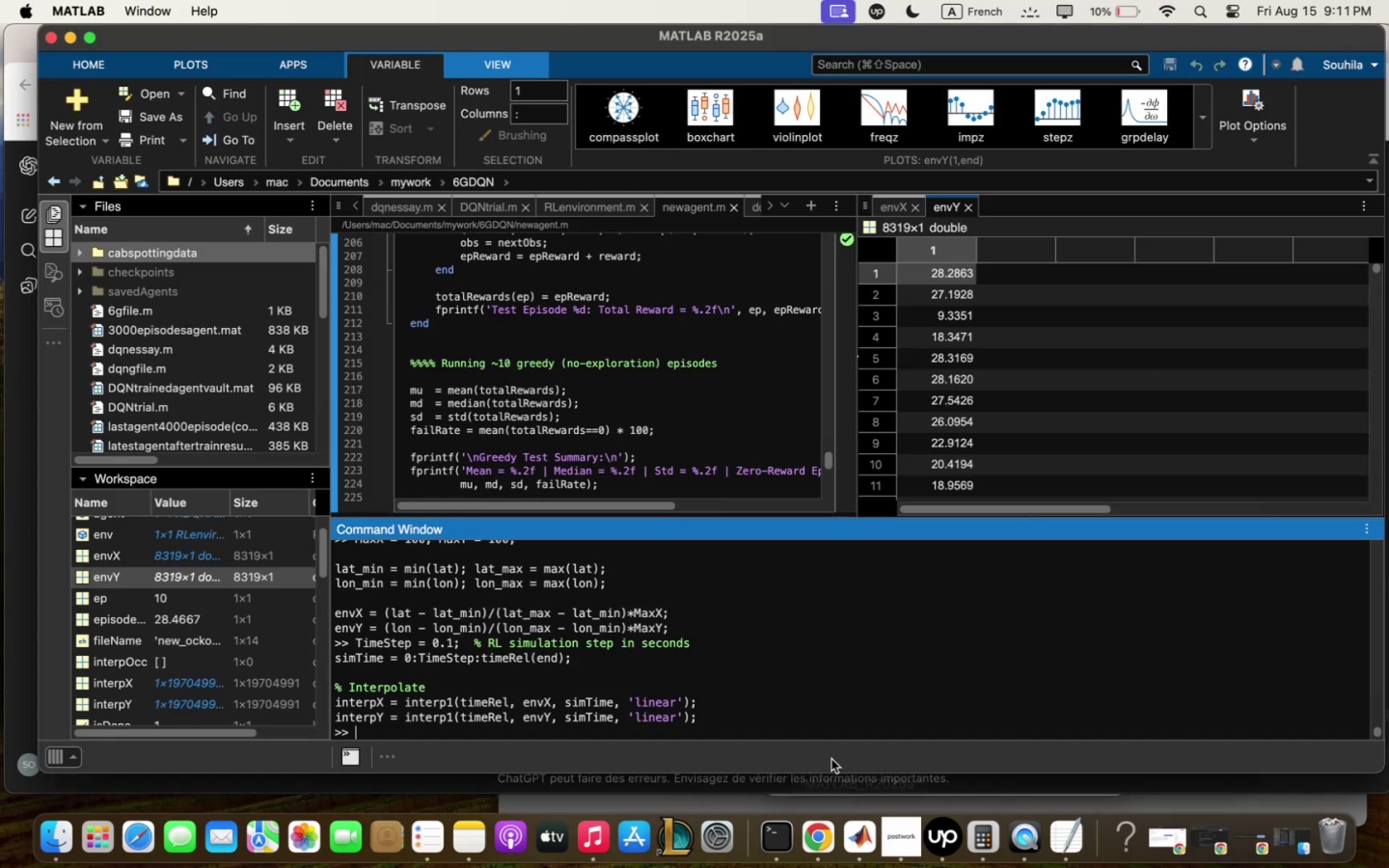 
key(Meta+V)
 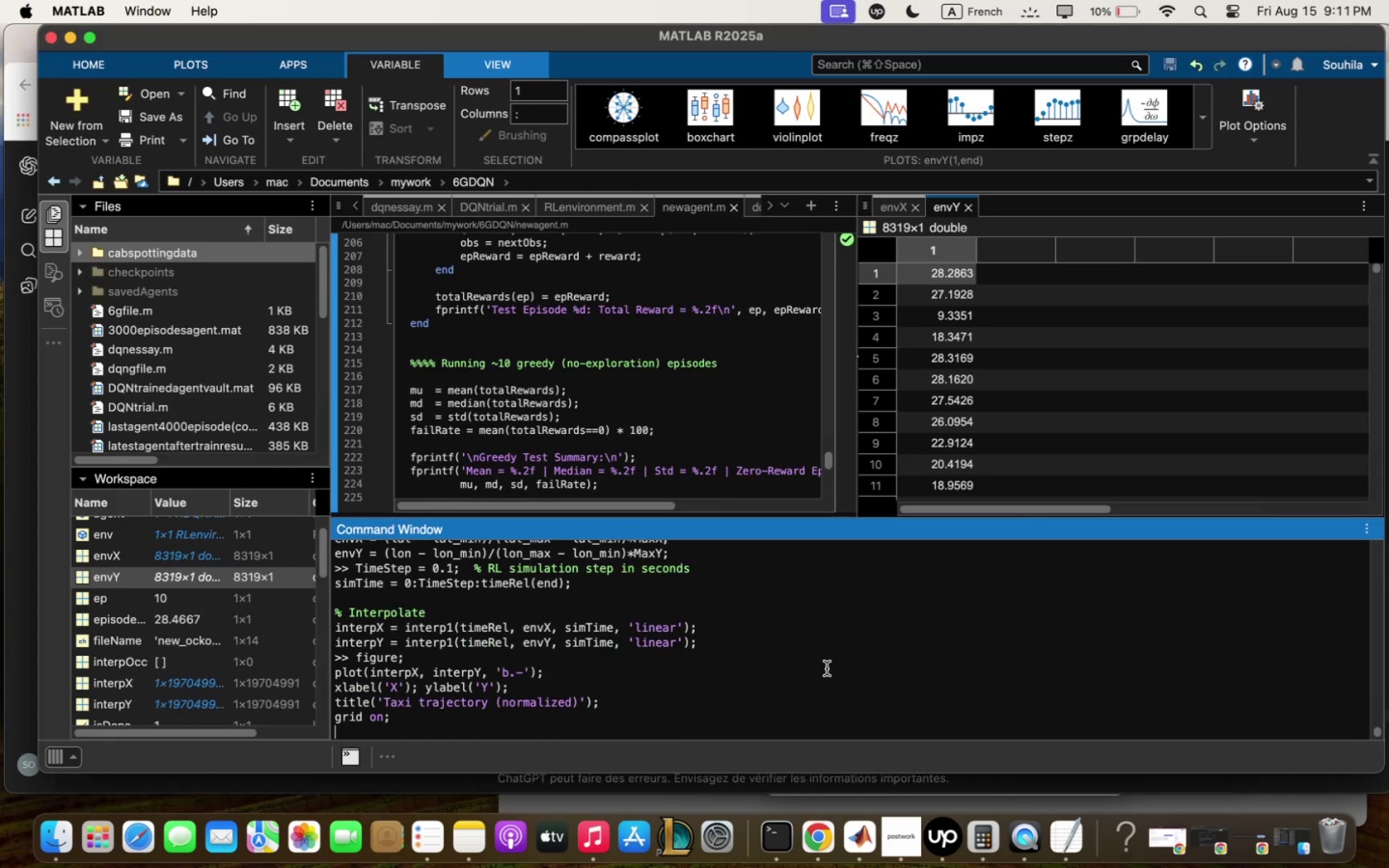 
key(Enter)
 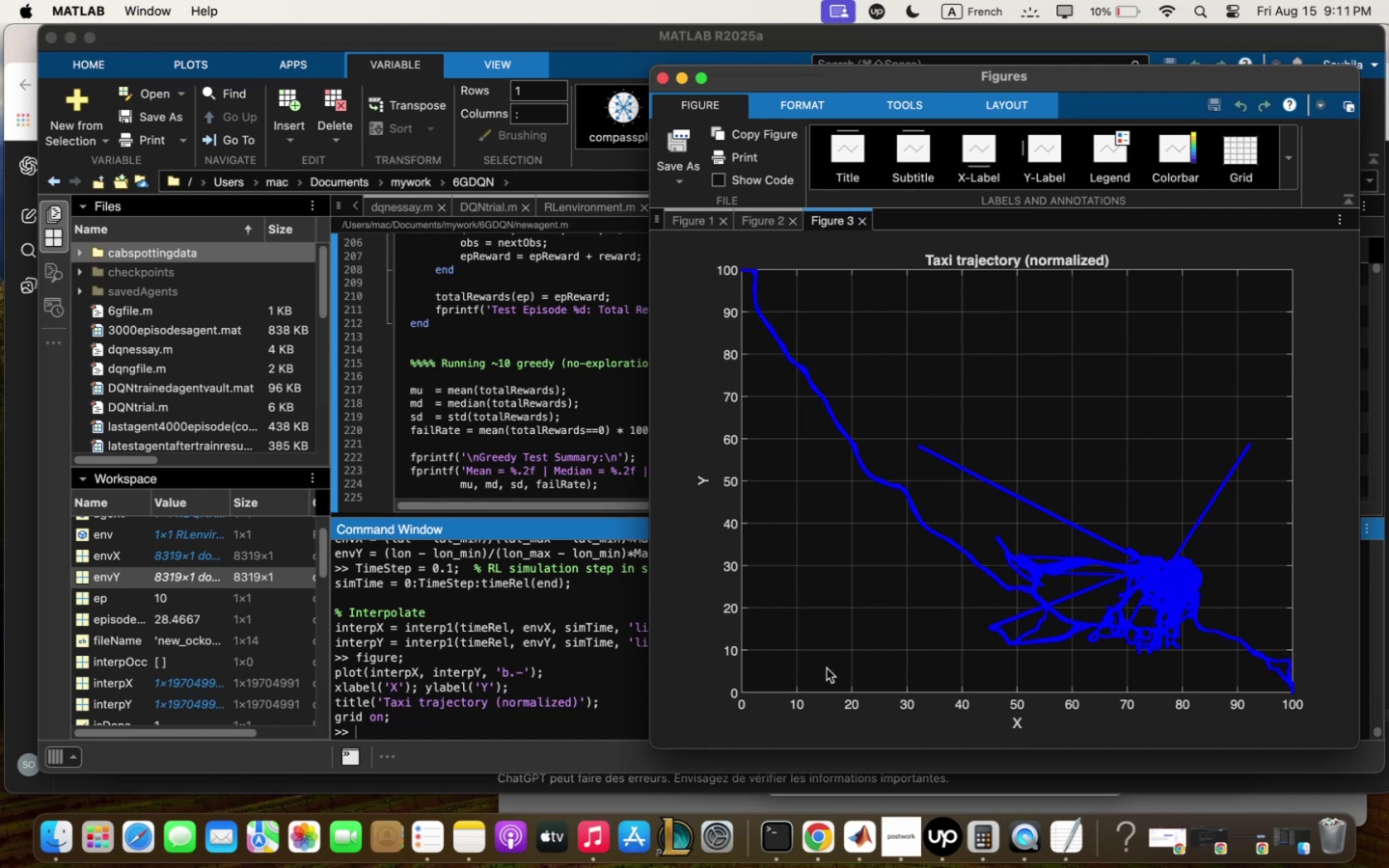 
wait(11.4)
 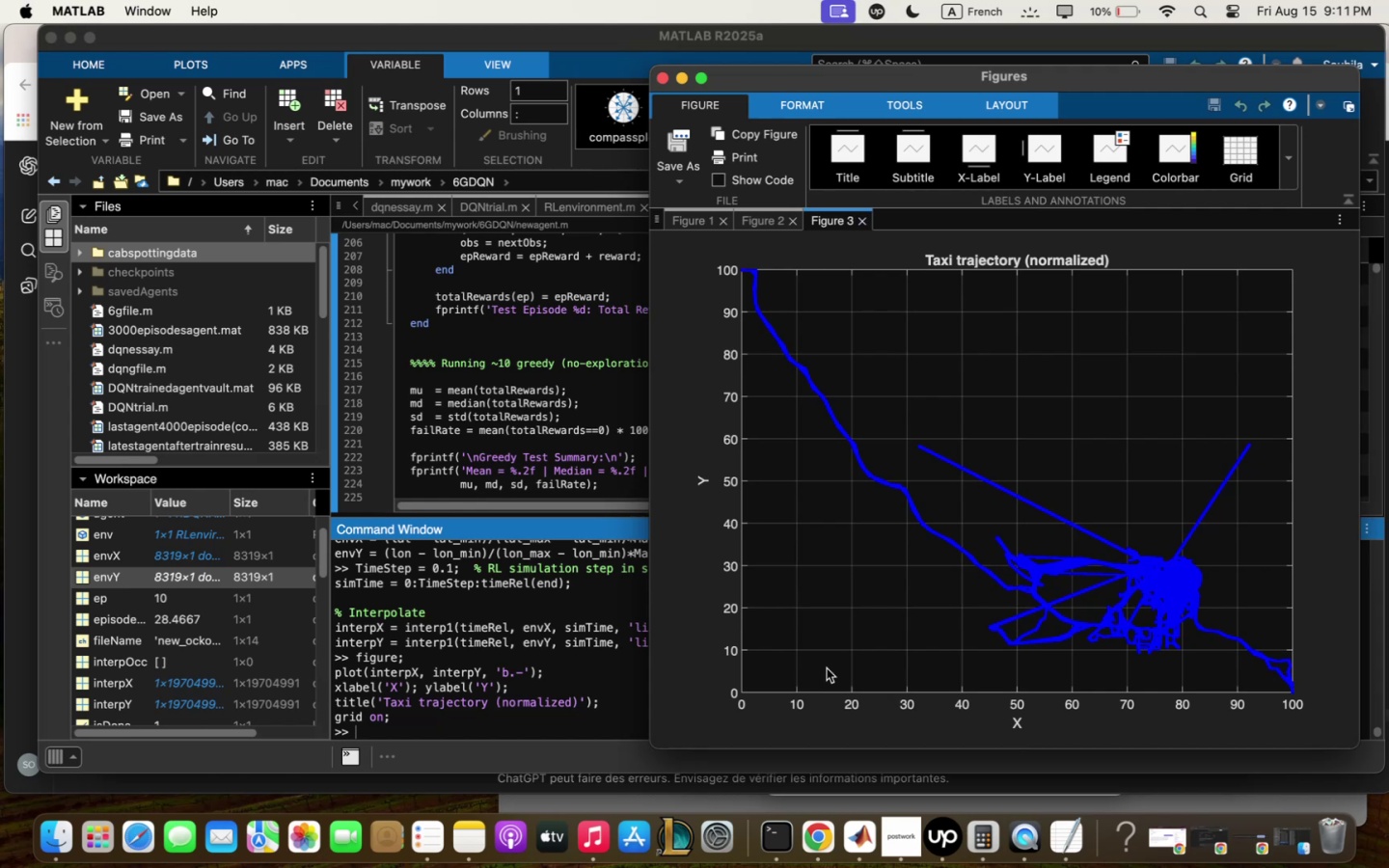 
left_click([825, 843])
 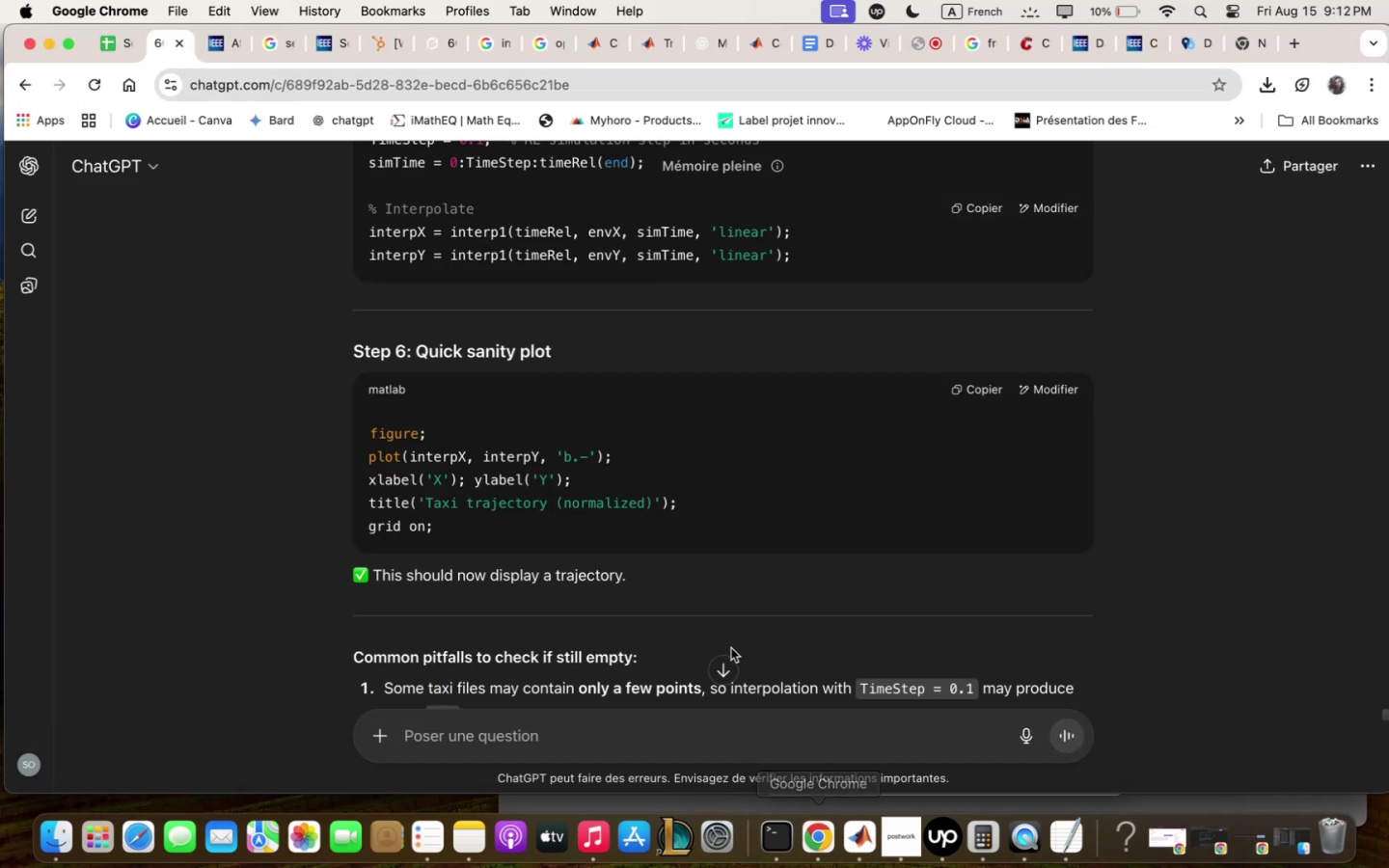 
scroll: coordinate [725, 584], scroll_direction: down, amount: 21.0
 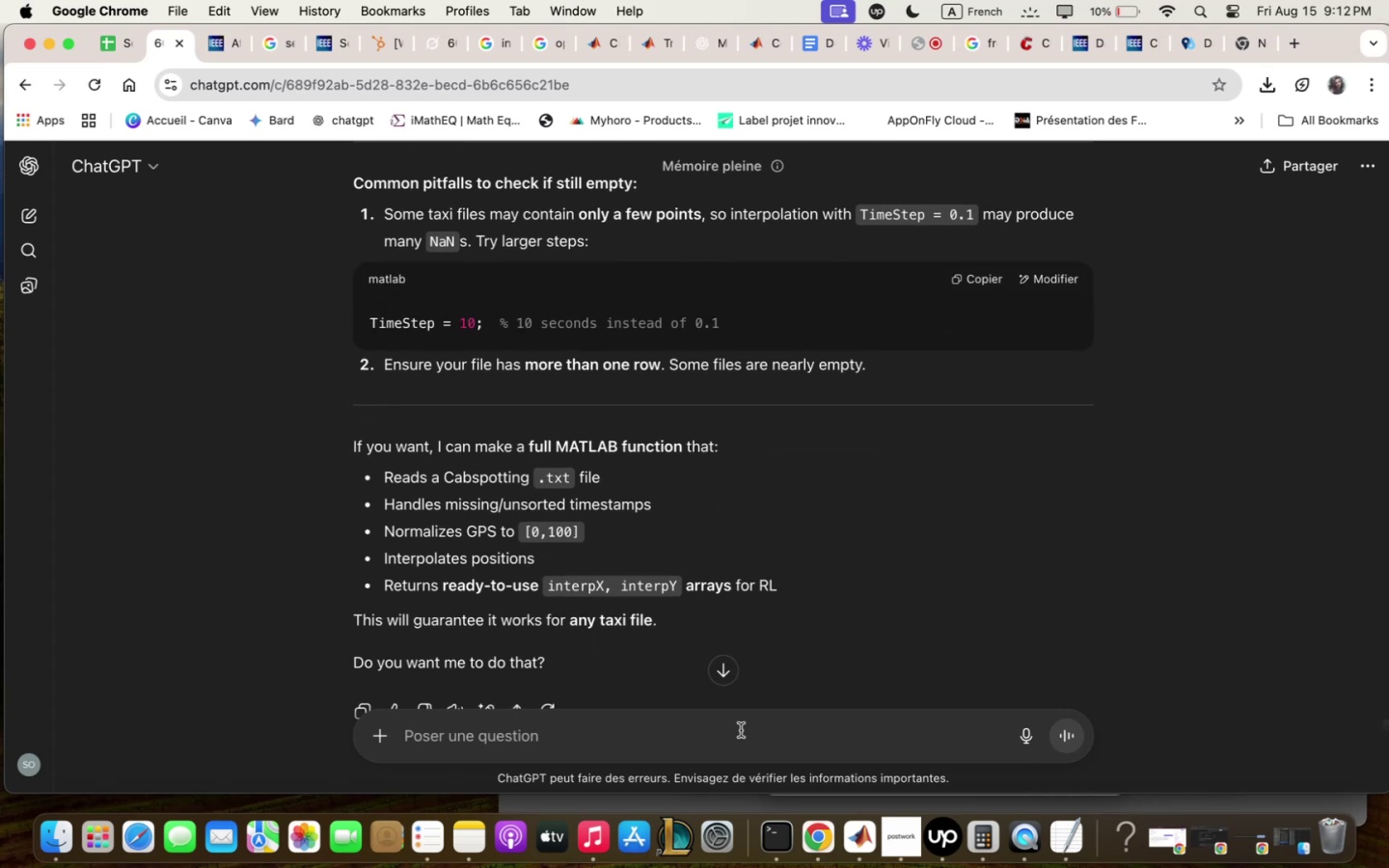 
left_click([743, 731])
 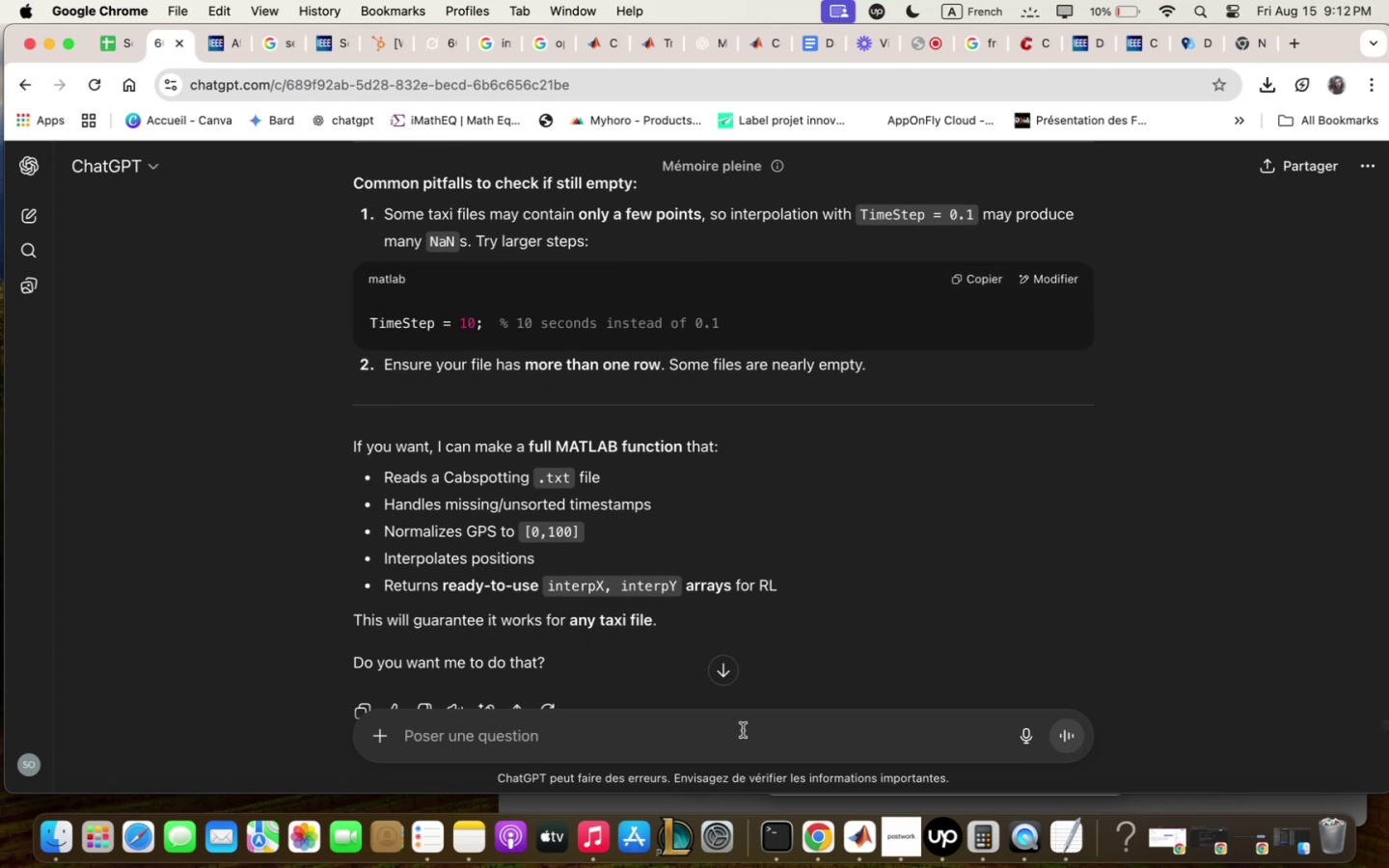 
type(yes give the full )
 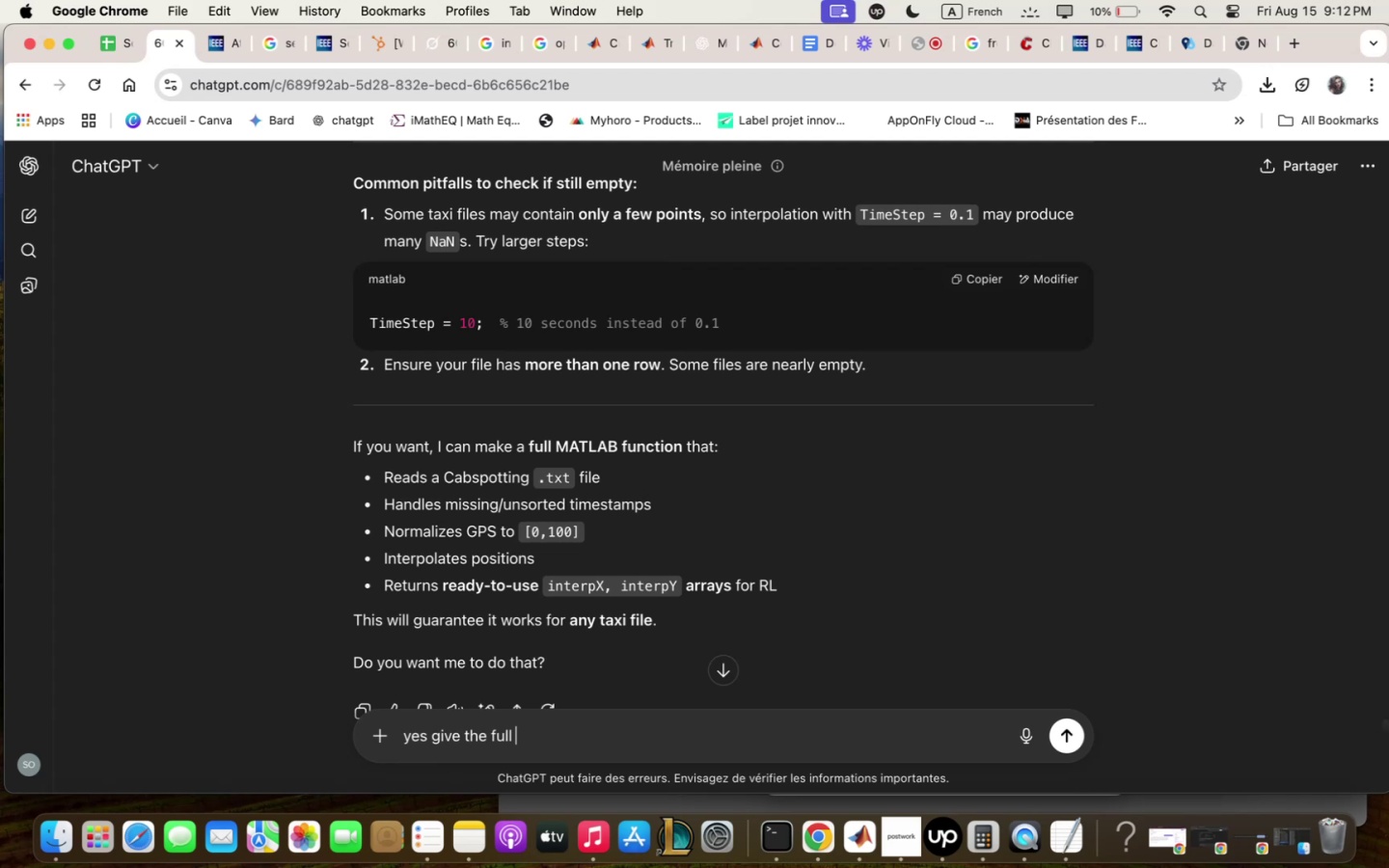 
type(script)
 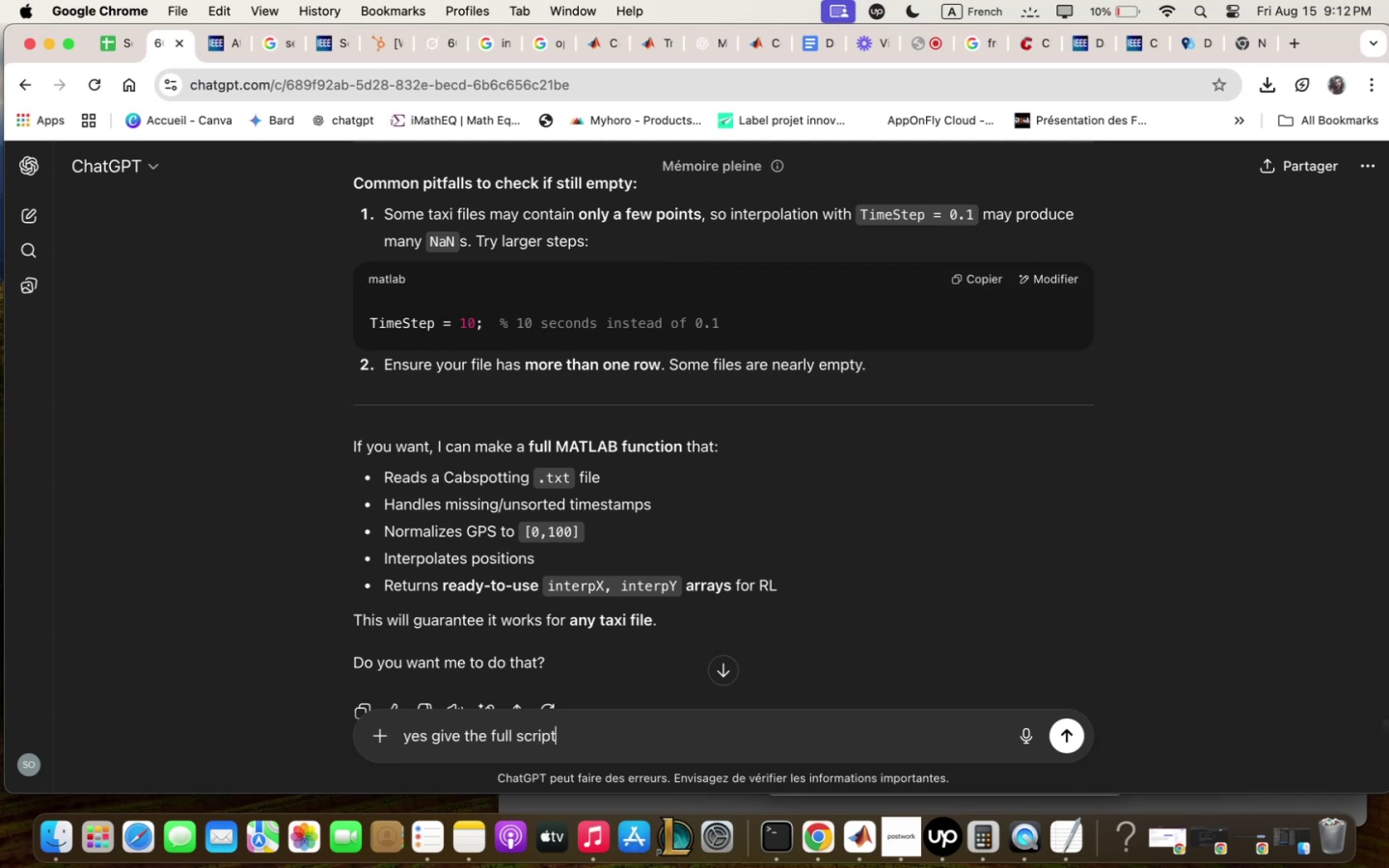 
key(Enter)
 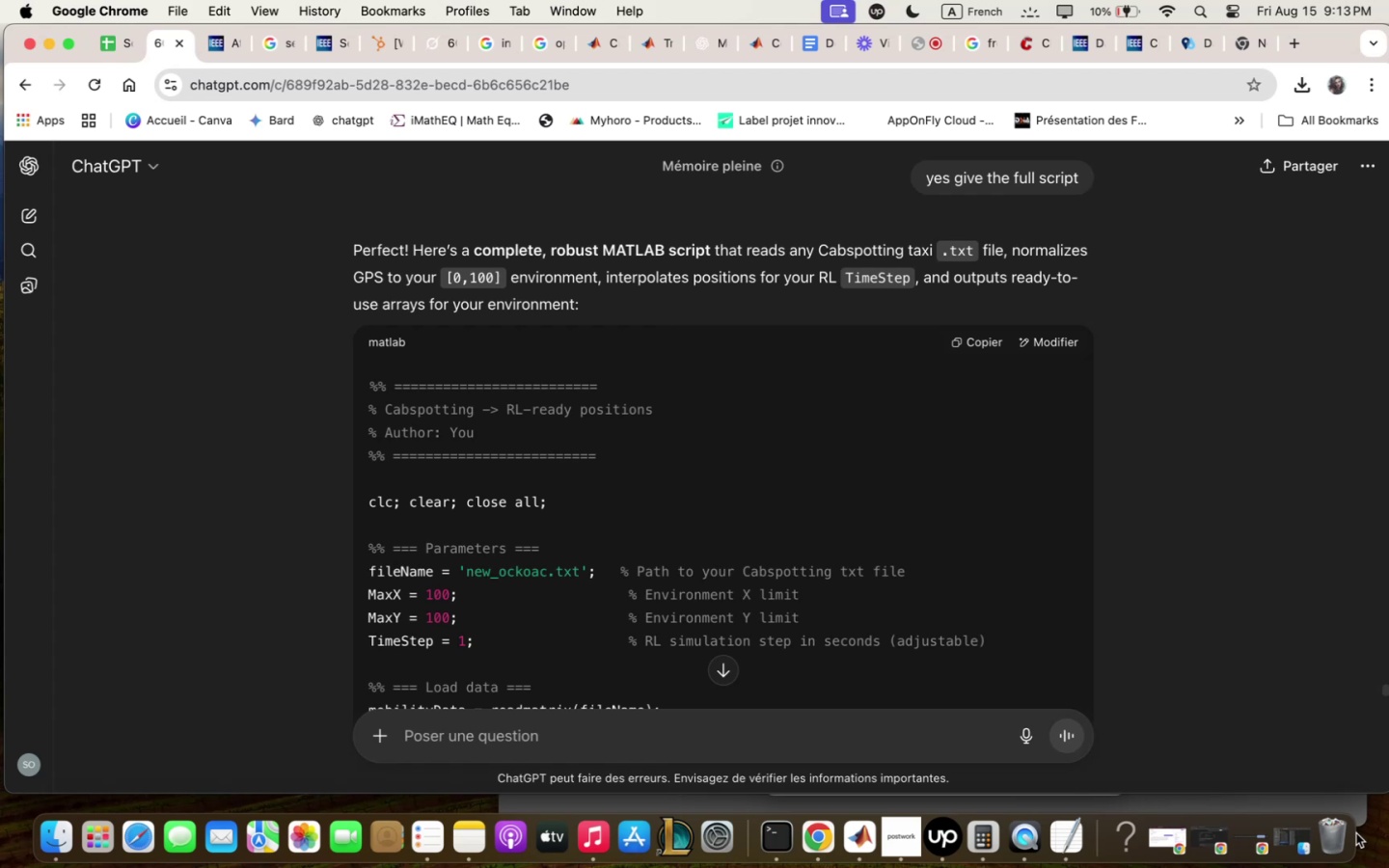 
wait(52.89)
 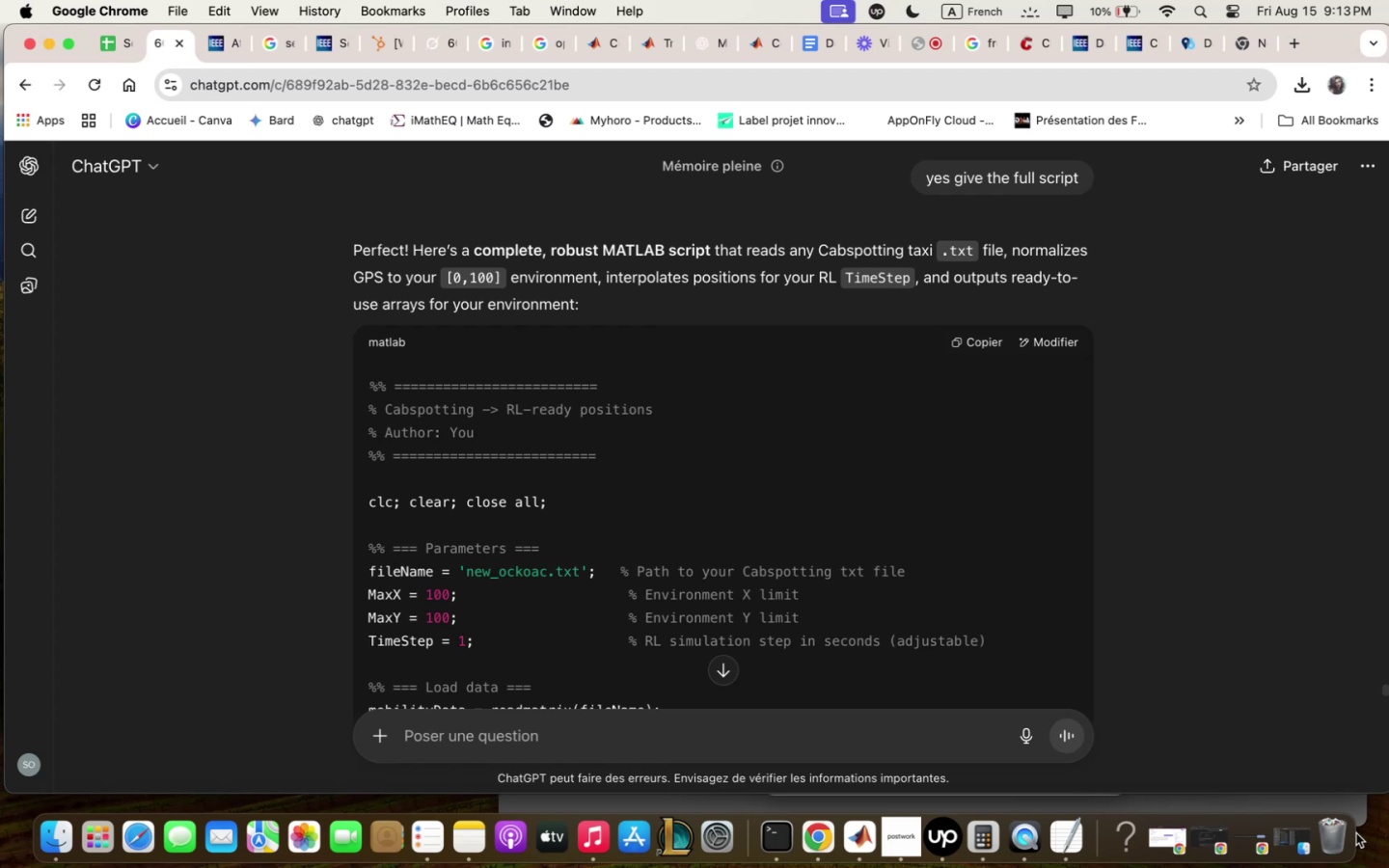 
scroll: coordinate [1133, 517], scroll_direction: down, amount: 2.0
 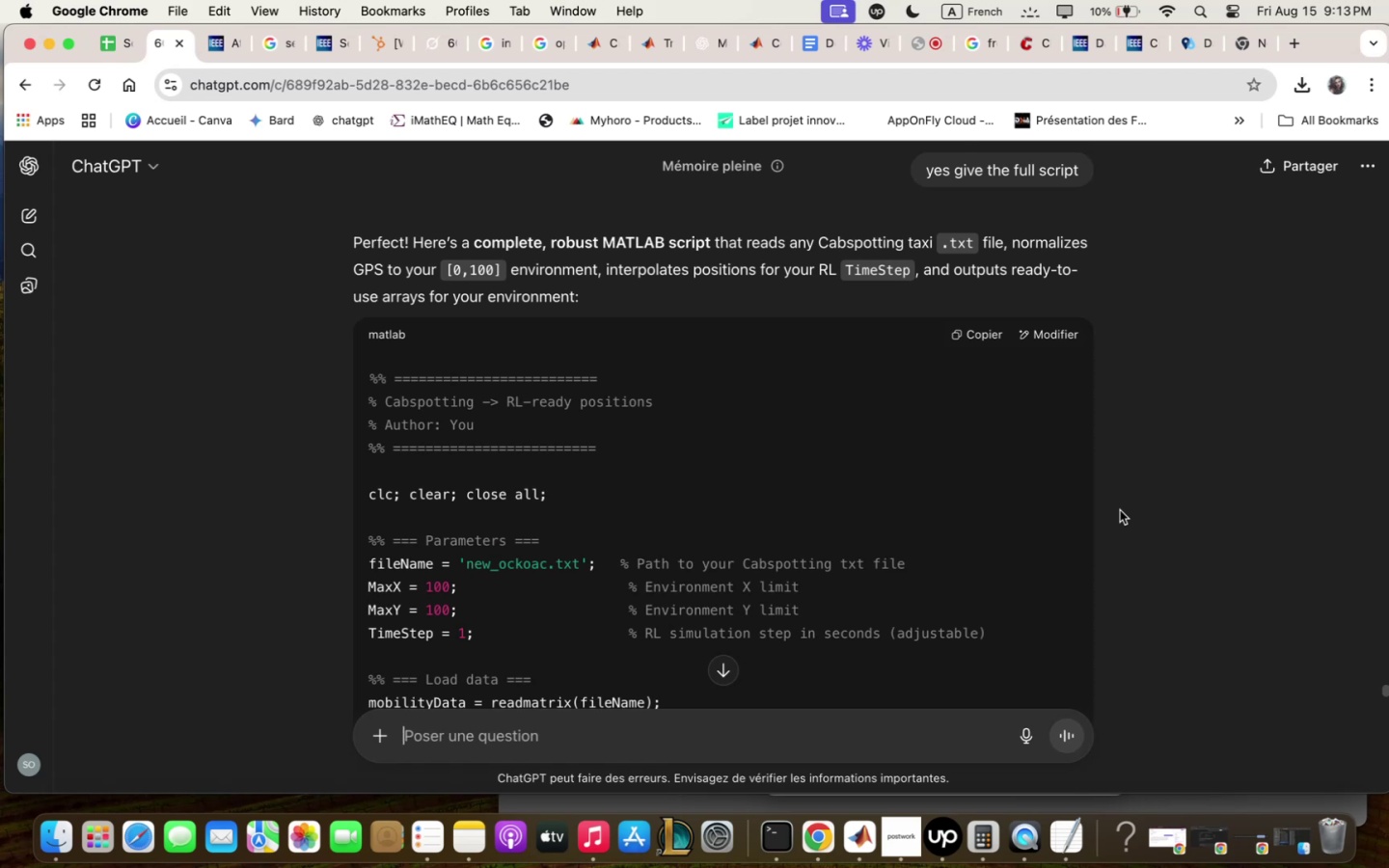 
wait(25.17)
 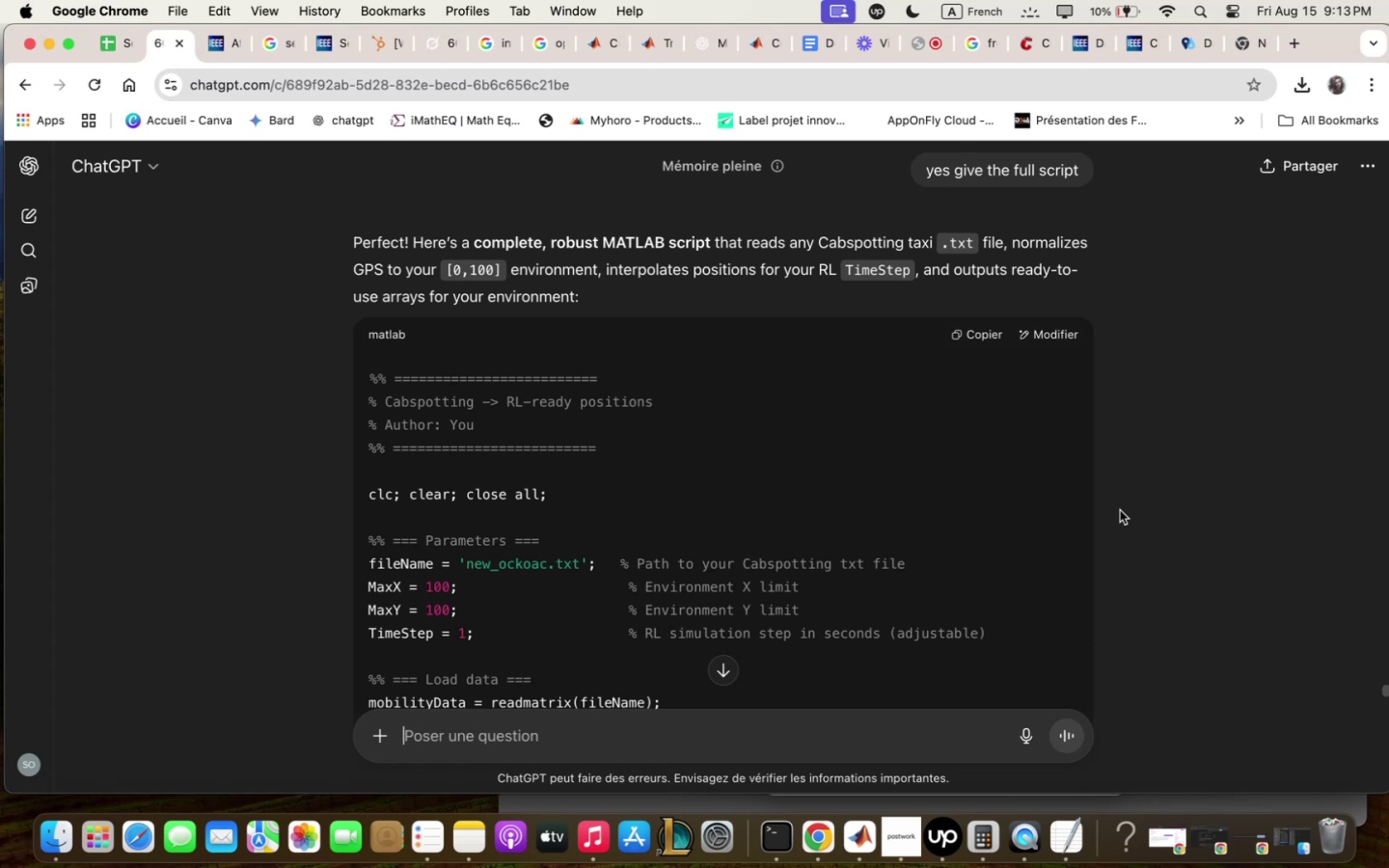 
scroll: coordinate [986, 487], scroll_direction: down, amount: 43.0
 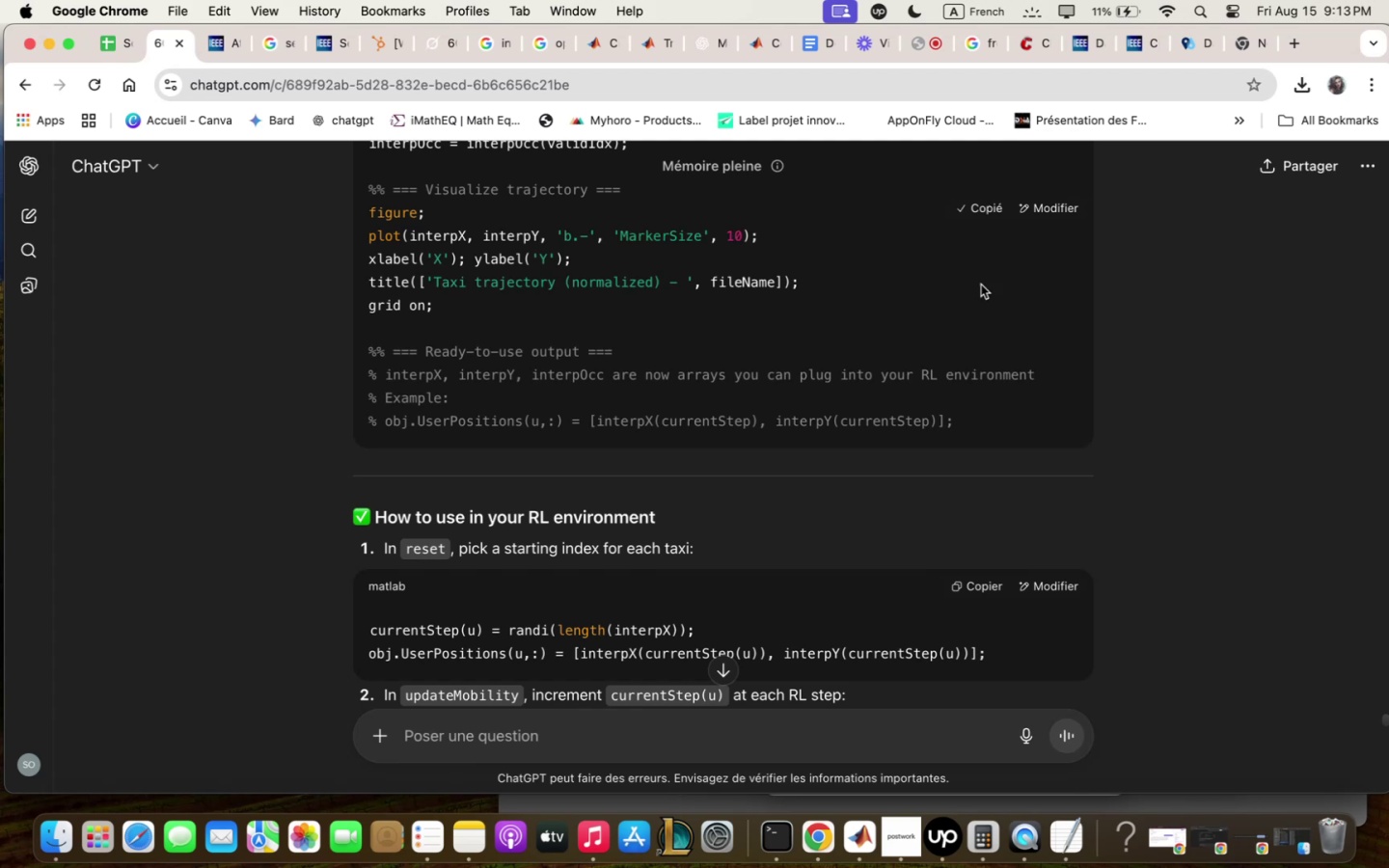 
wait(6.08)
 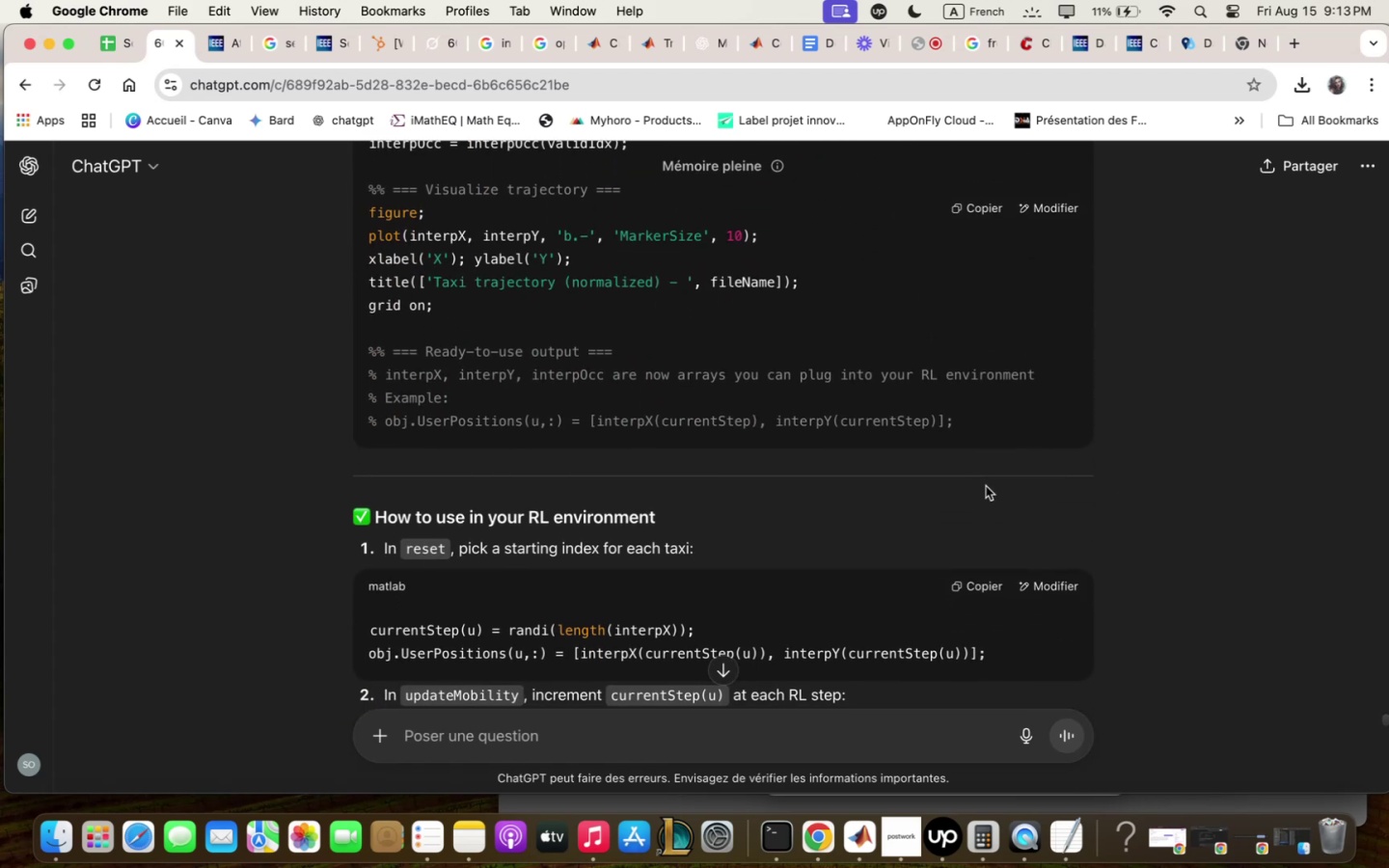 
scroll: coordinate [867, 852], scroll_direction: down, amount: 1.0
 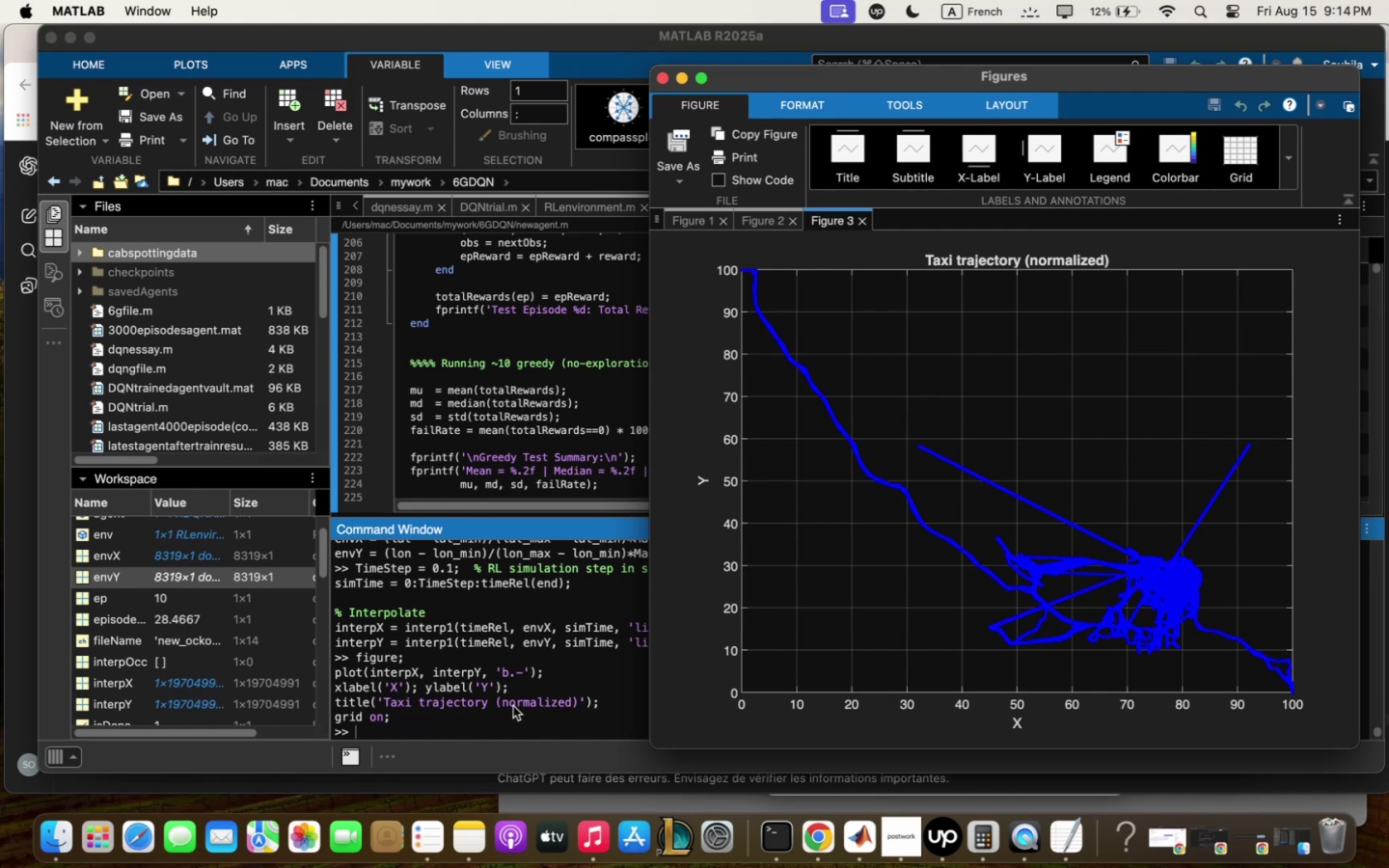 
wait(64.13)
 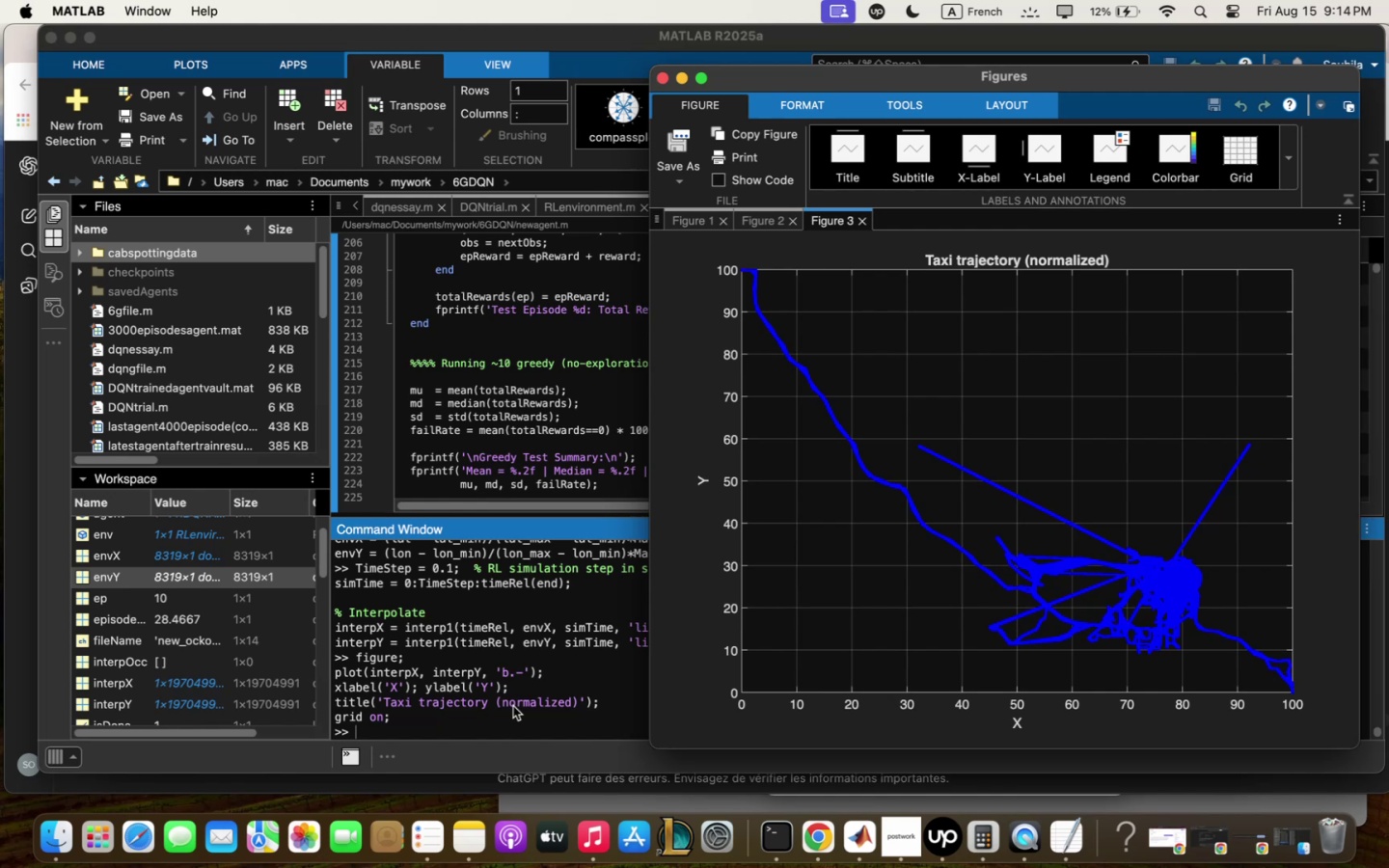 
key(Meta+CommandLeft)
 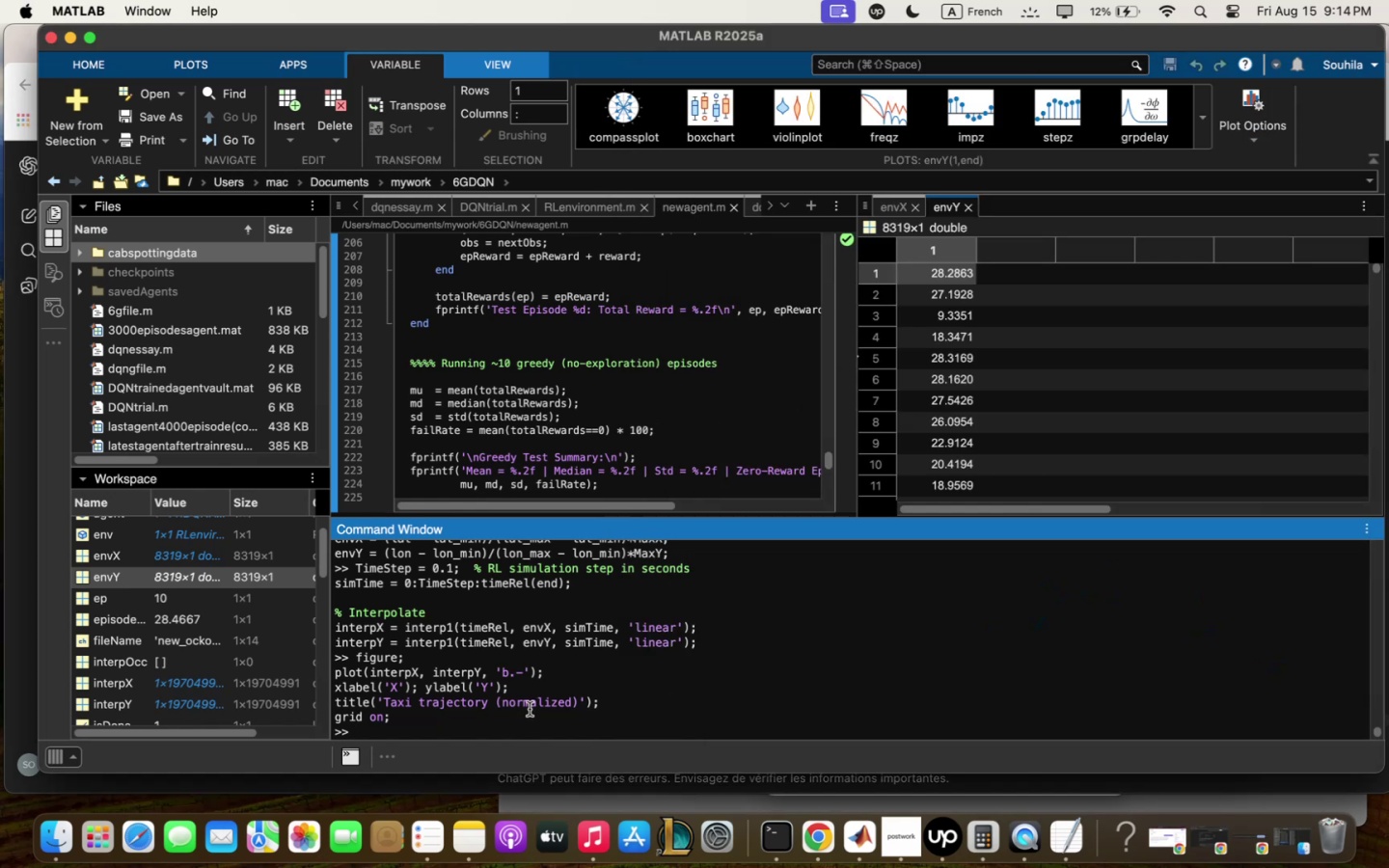 
key(Meta+V)
 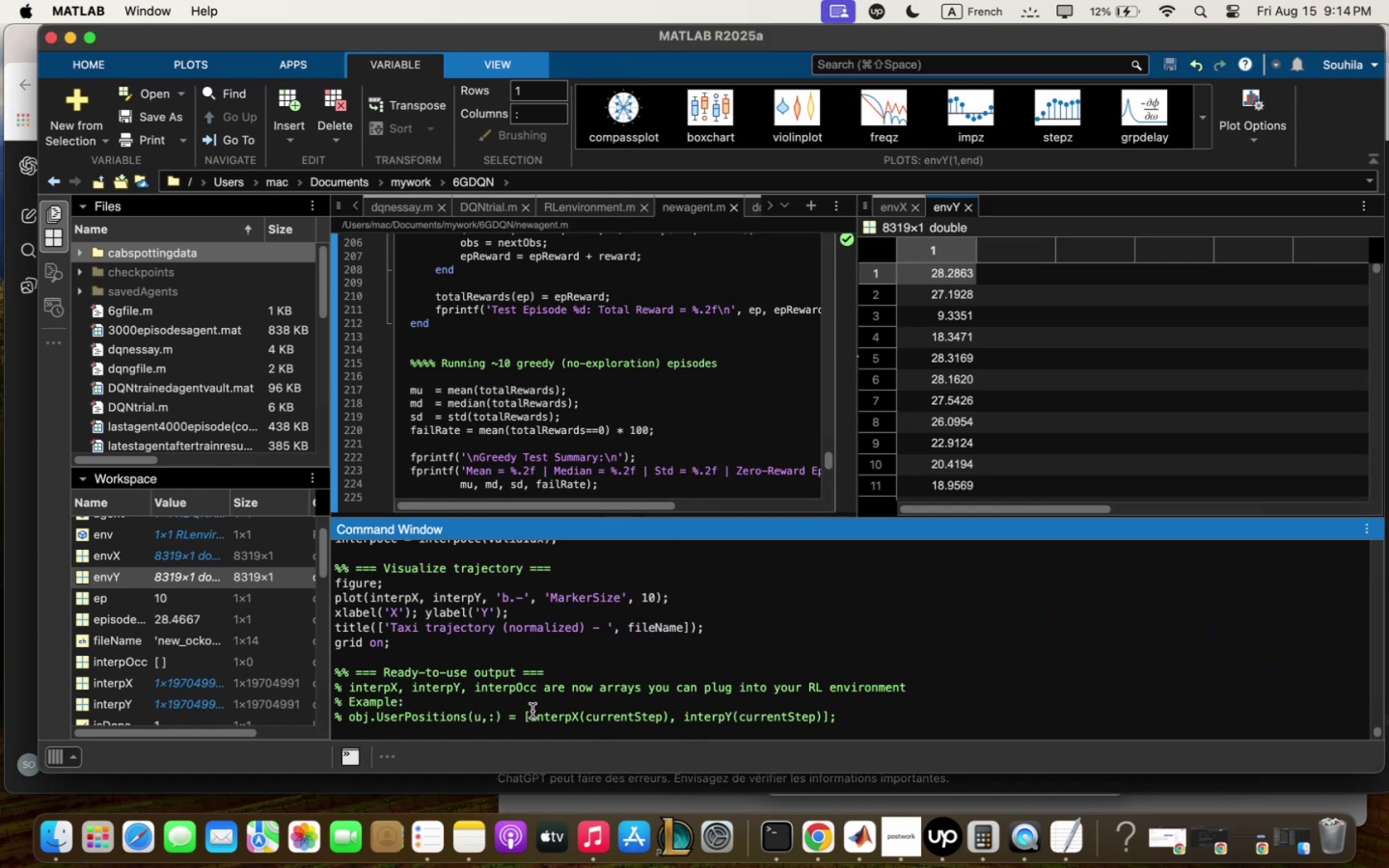 
key(Enter)
 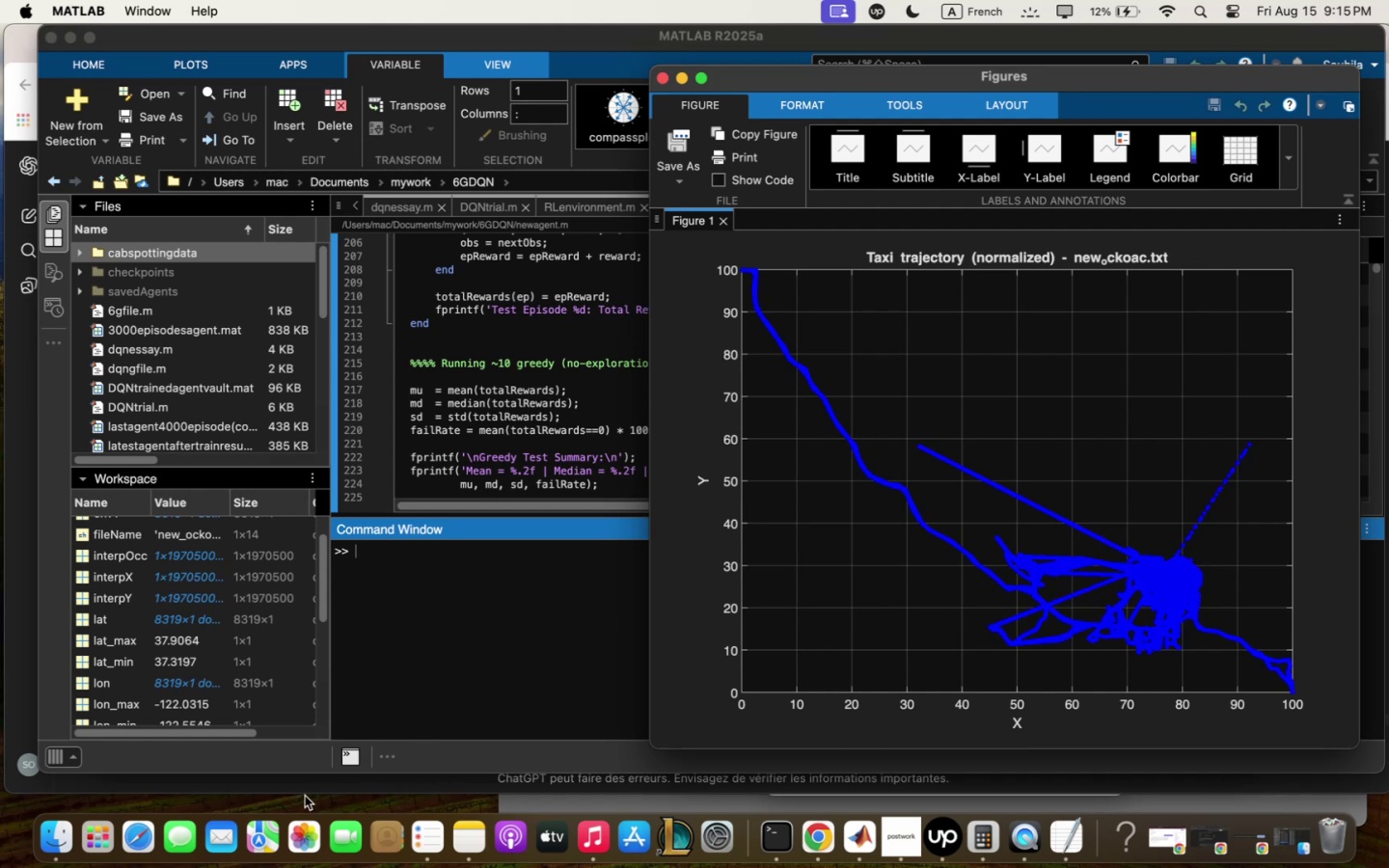 
wait(20.23)
 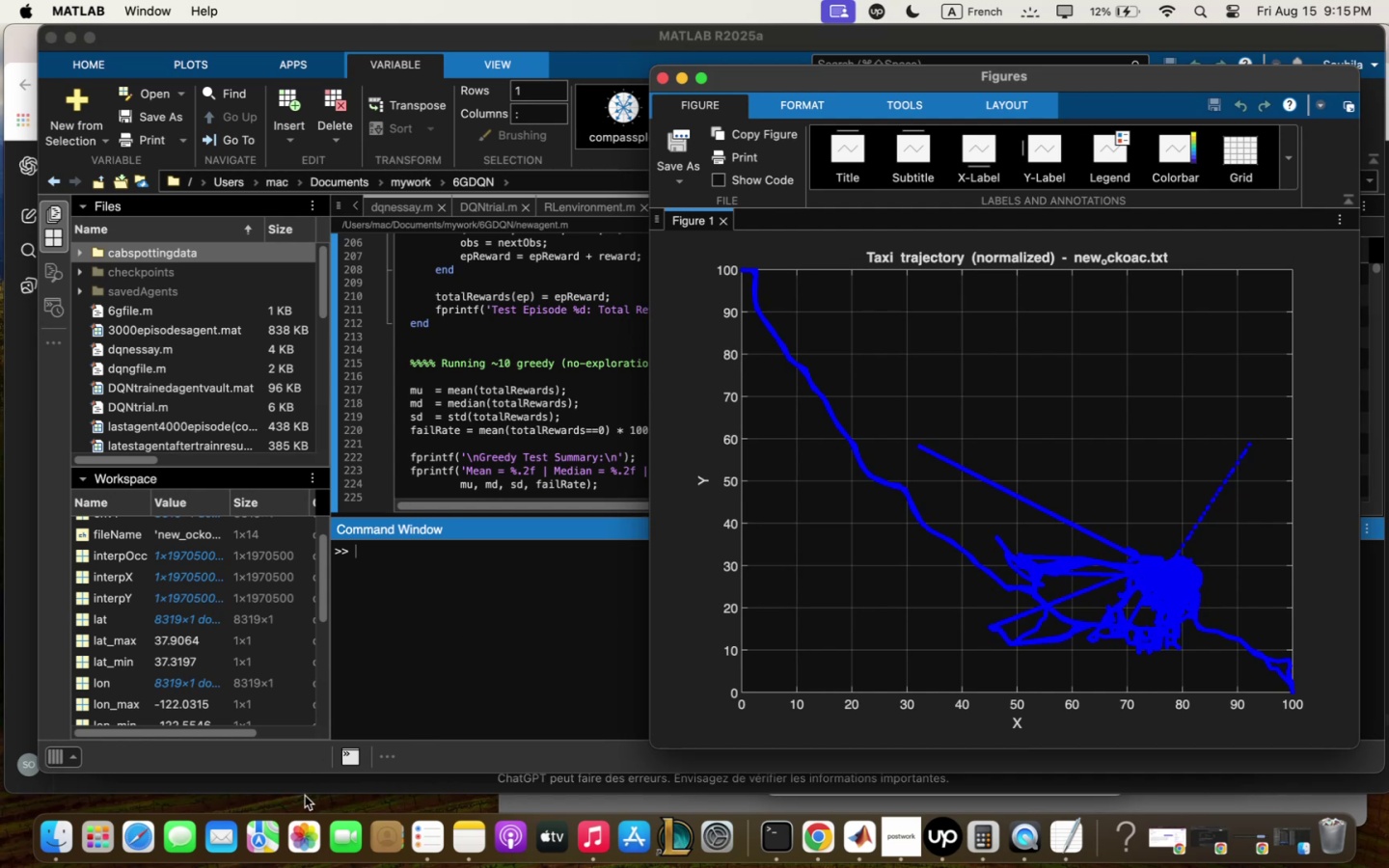 
left_click_drag(start_coordinate=[454, 196], to_coordinate=[383, 161])
 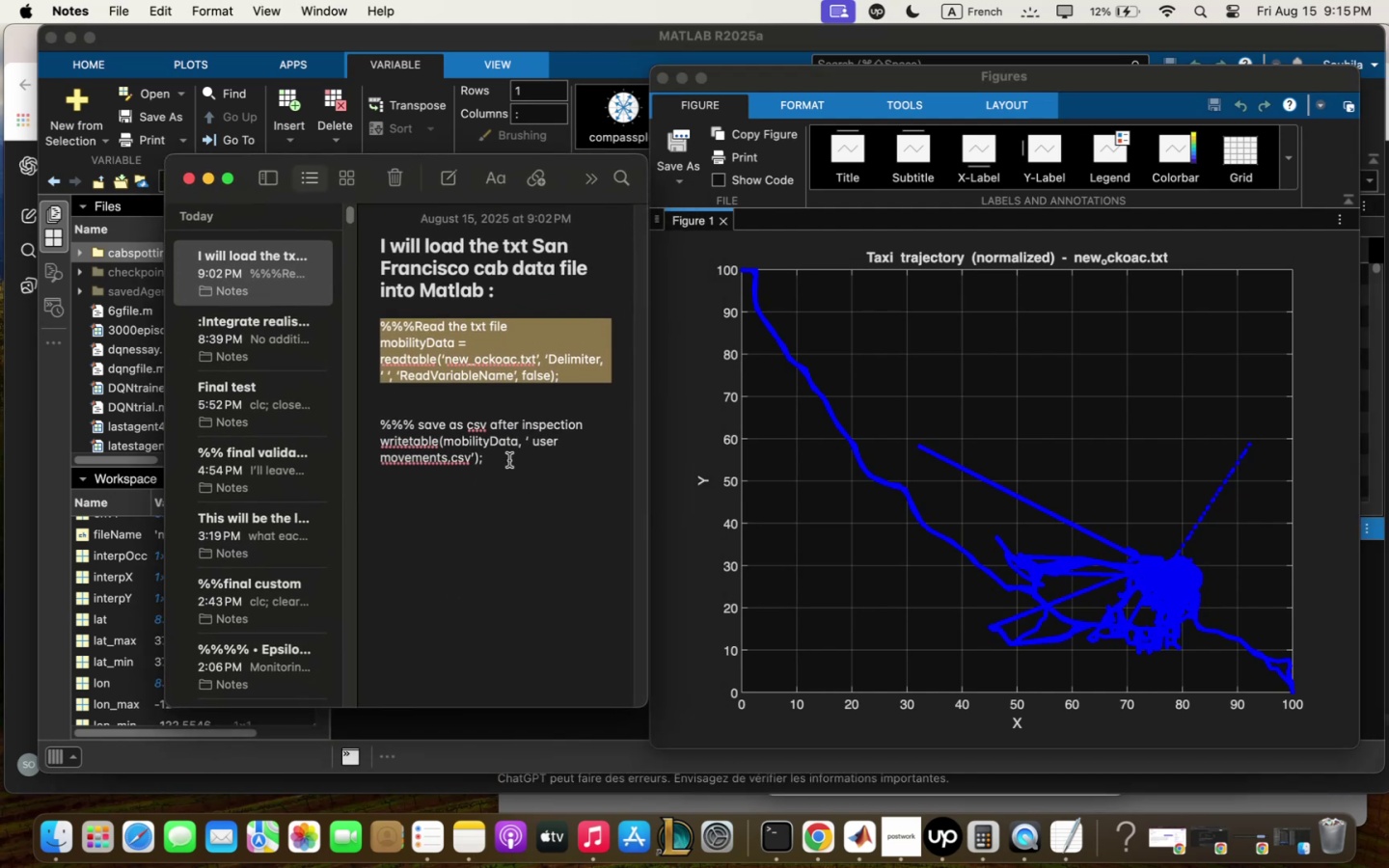 
left_click([508, 453])
 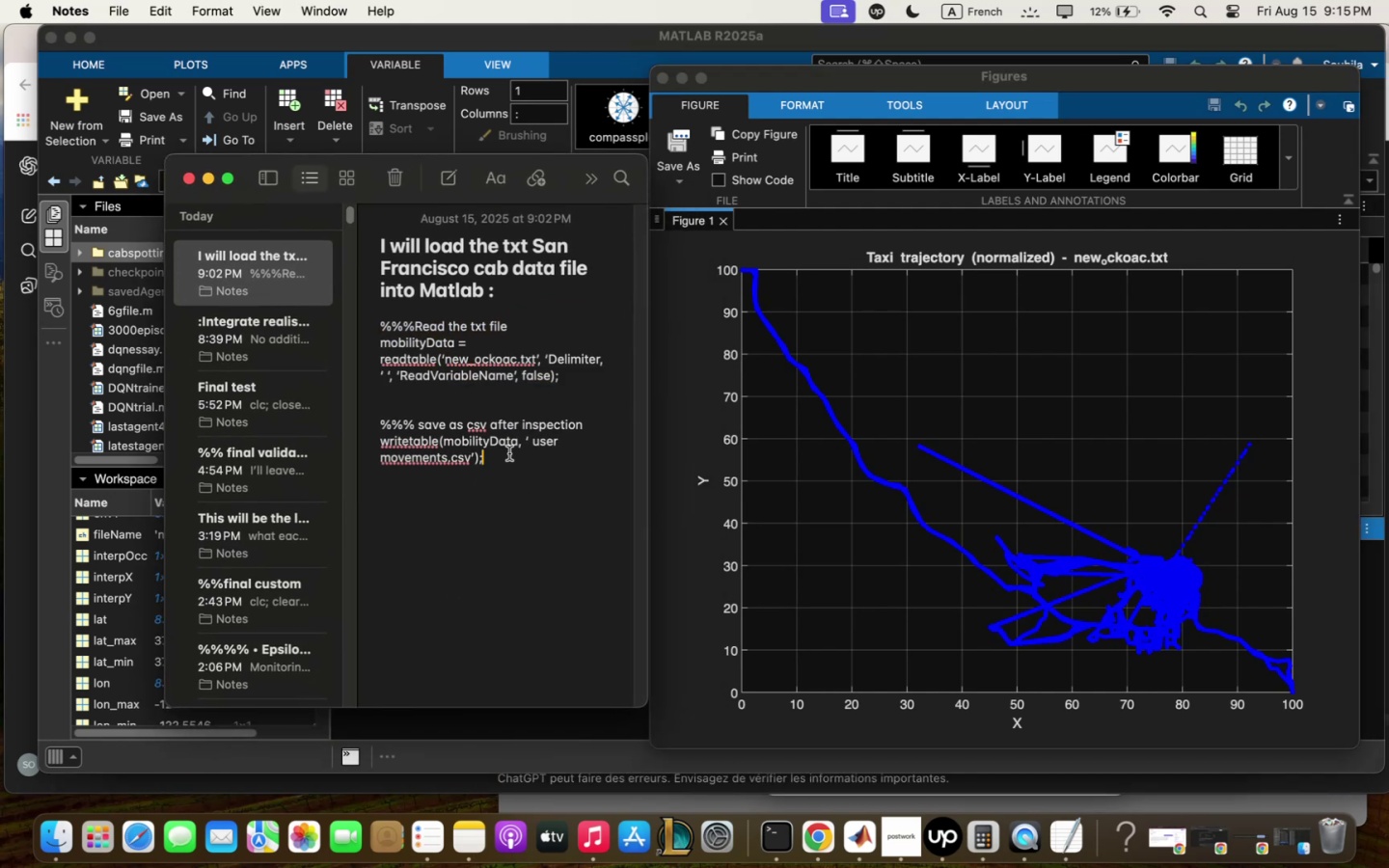 
key(Enter)
 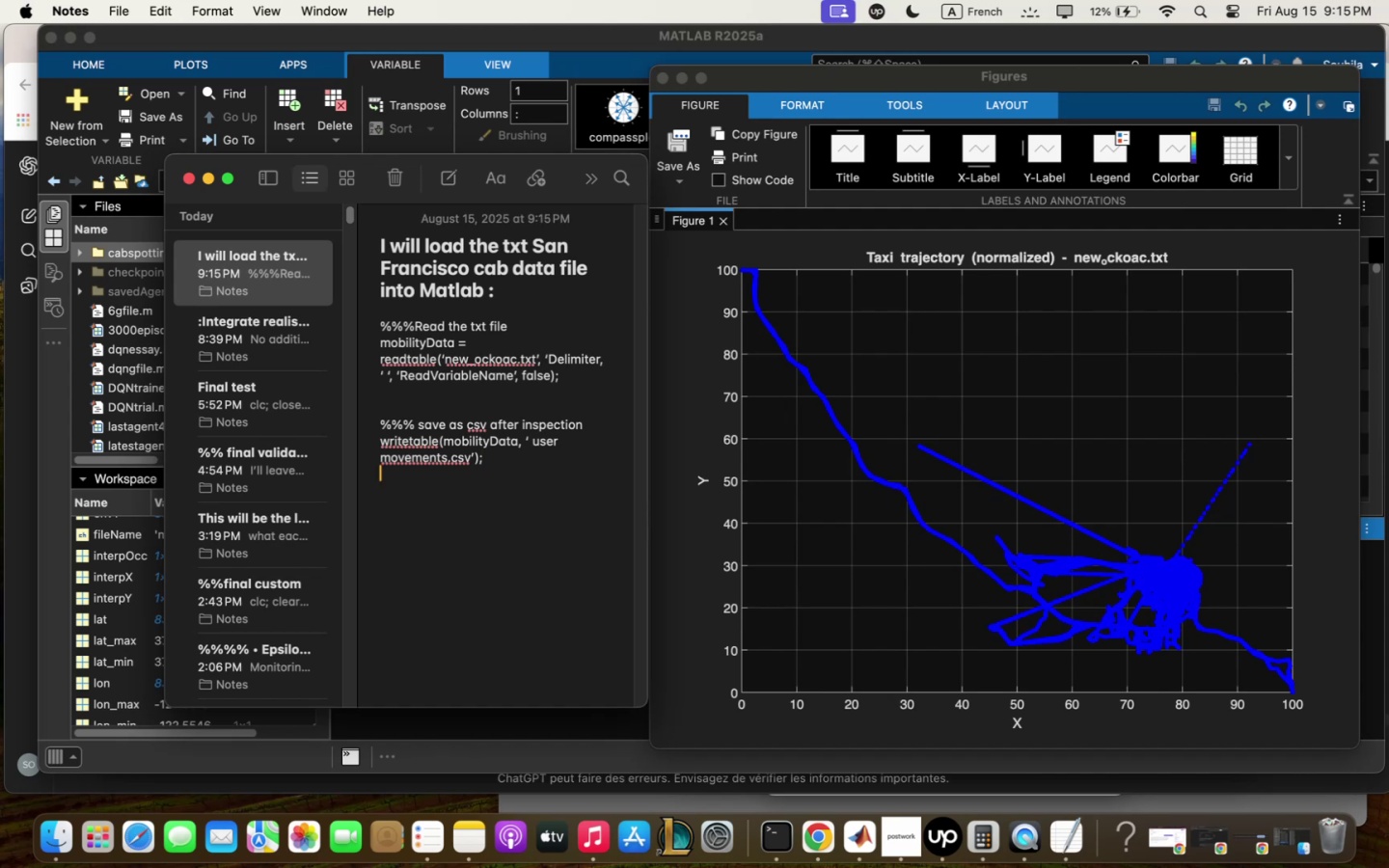 
type(""" d)
key(Backspace)
type(Dqtq es)
key(Backspace)
type(xtrqction file )
 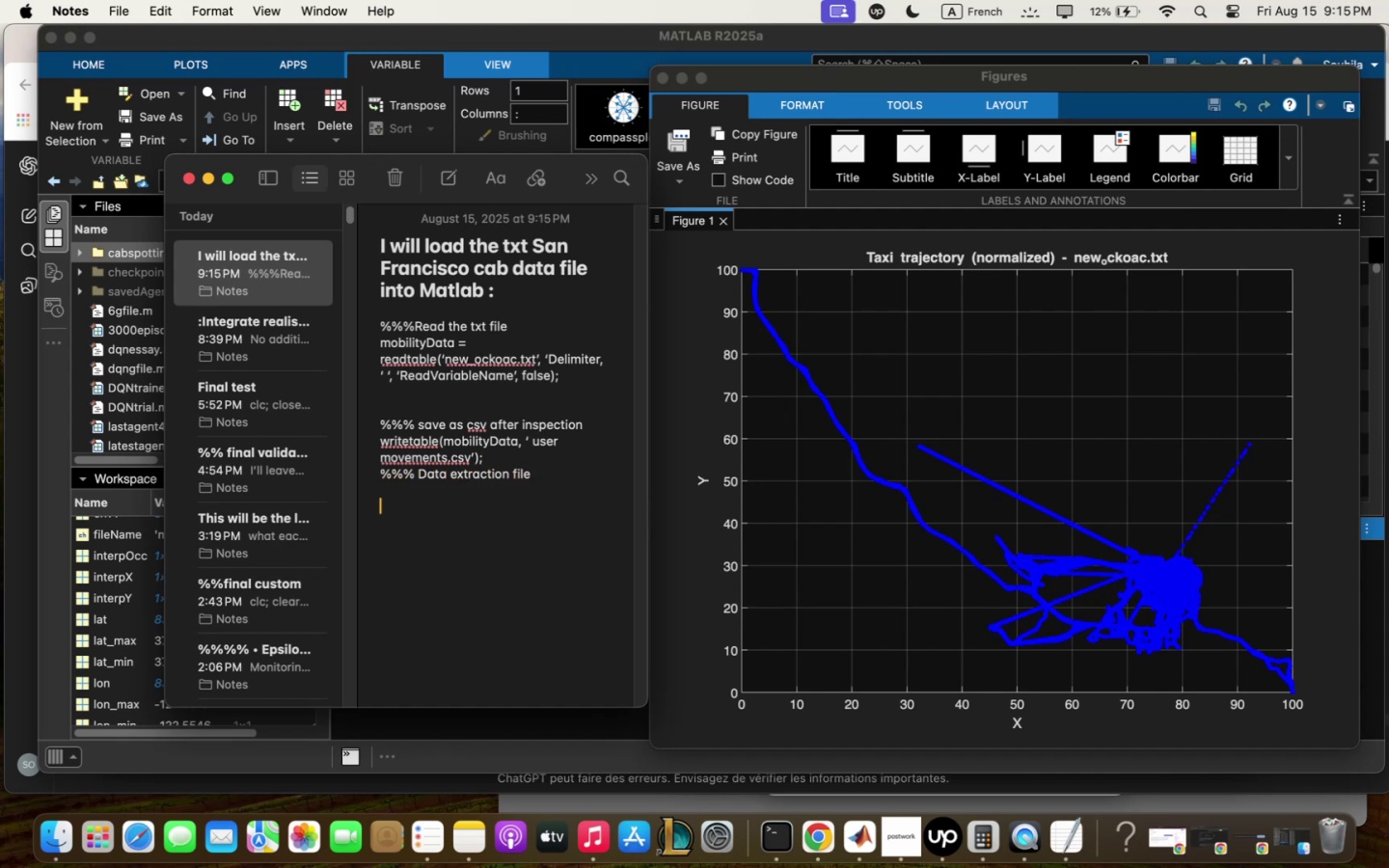 
 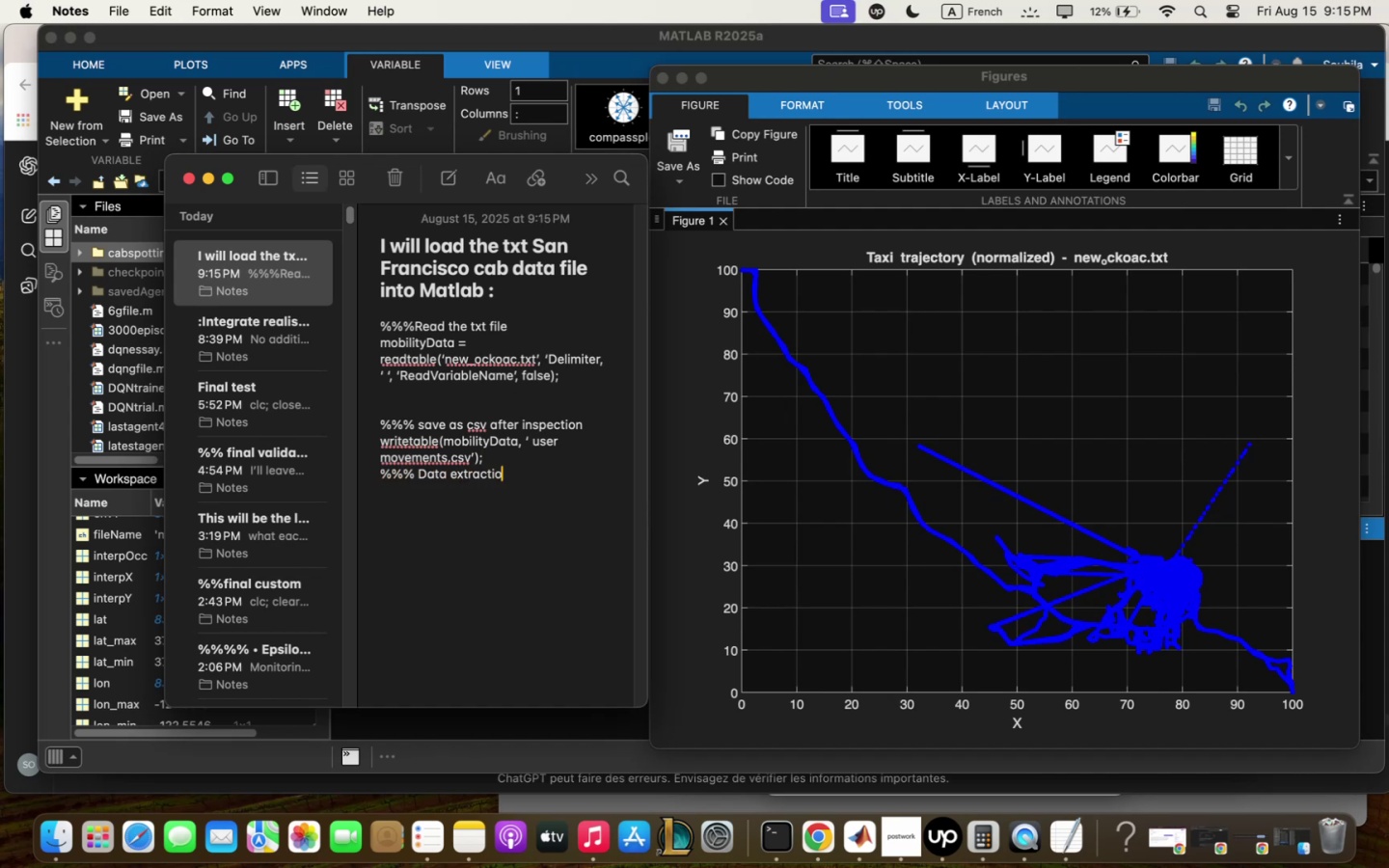 
key(Enter)
 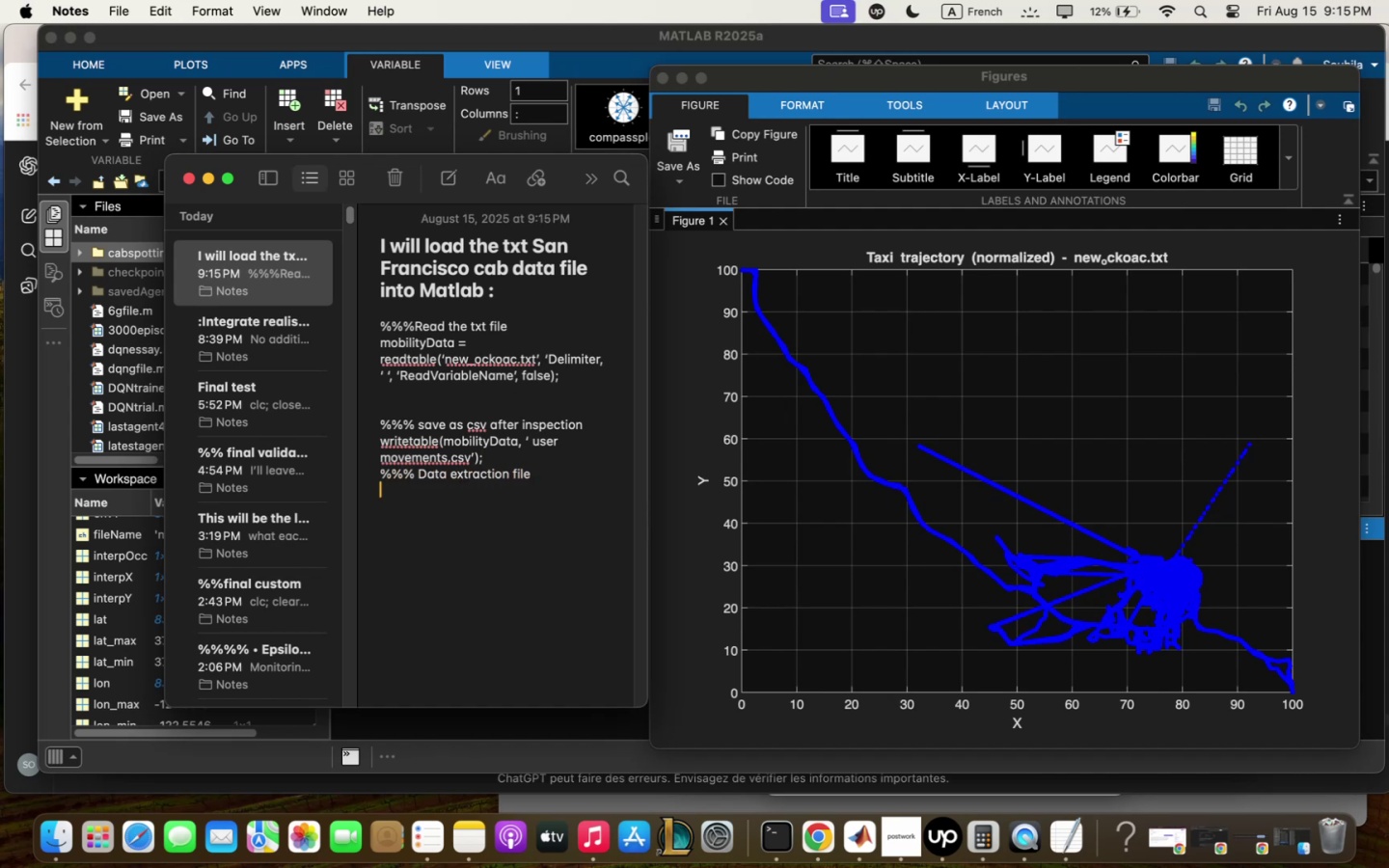 
key(Enter)
 